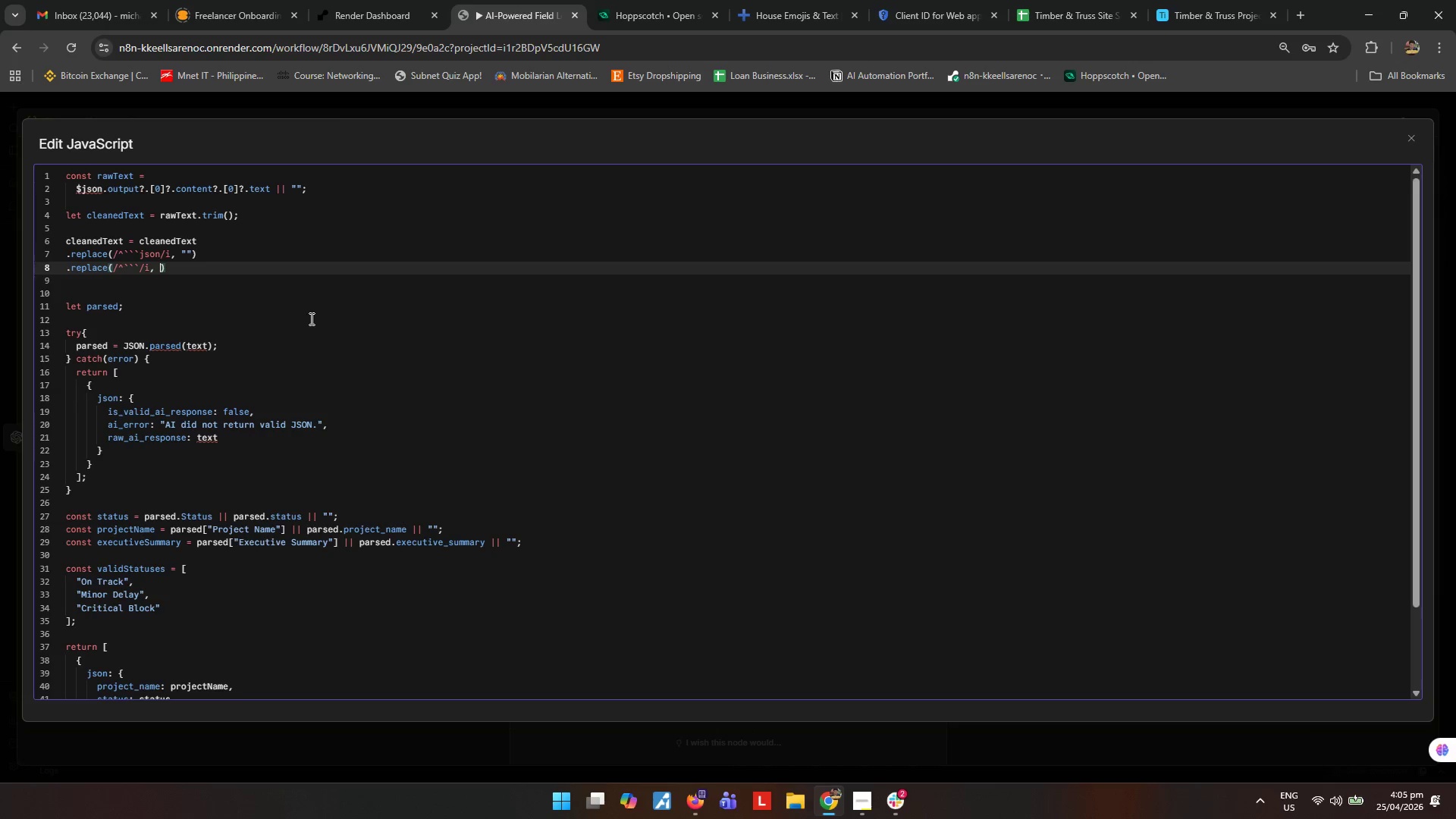 
key(Shift+Quote)
 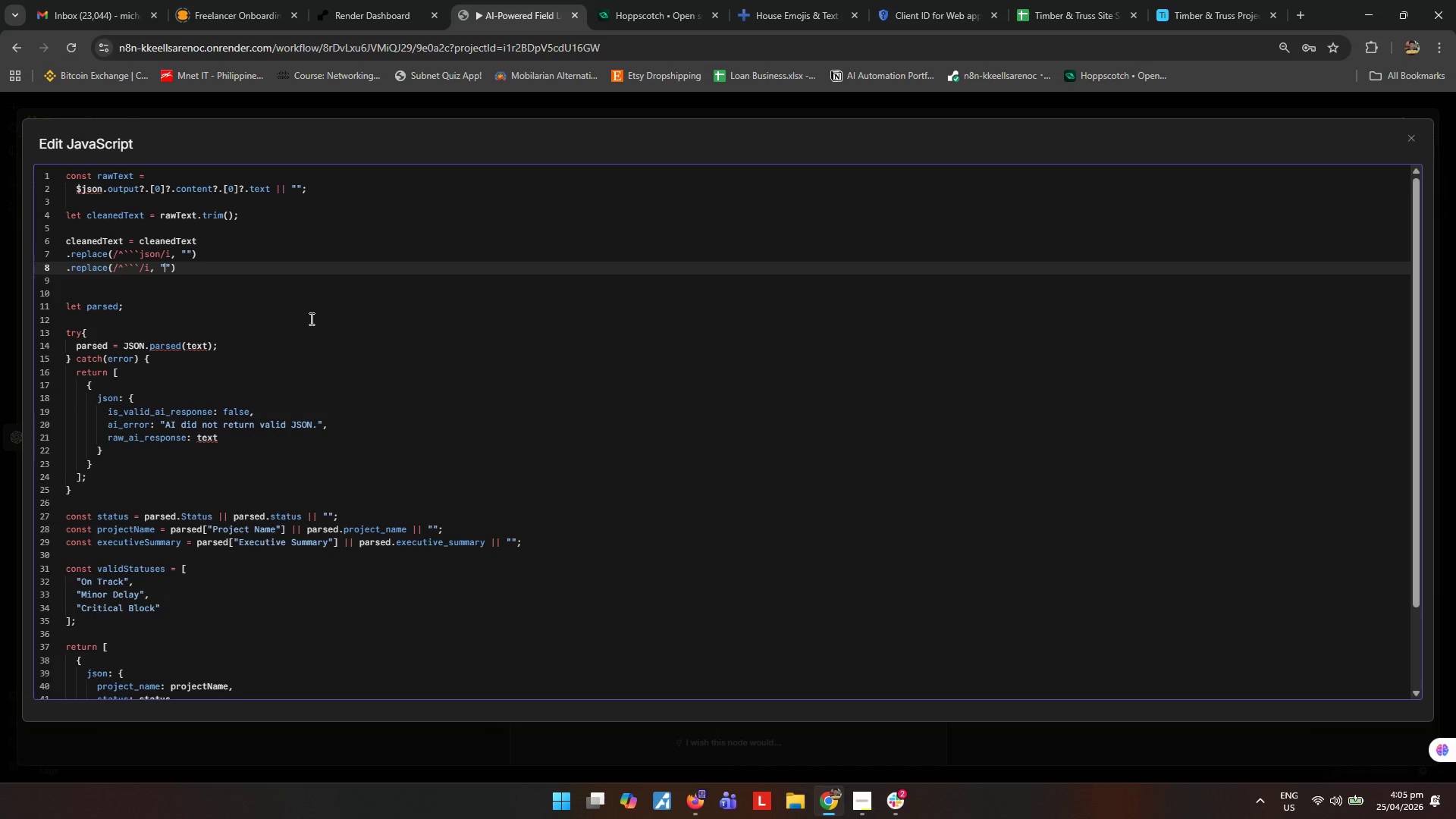 
key(ArrowRight)
 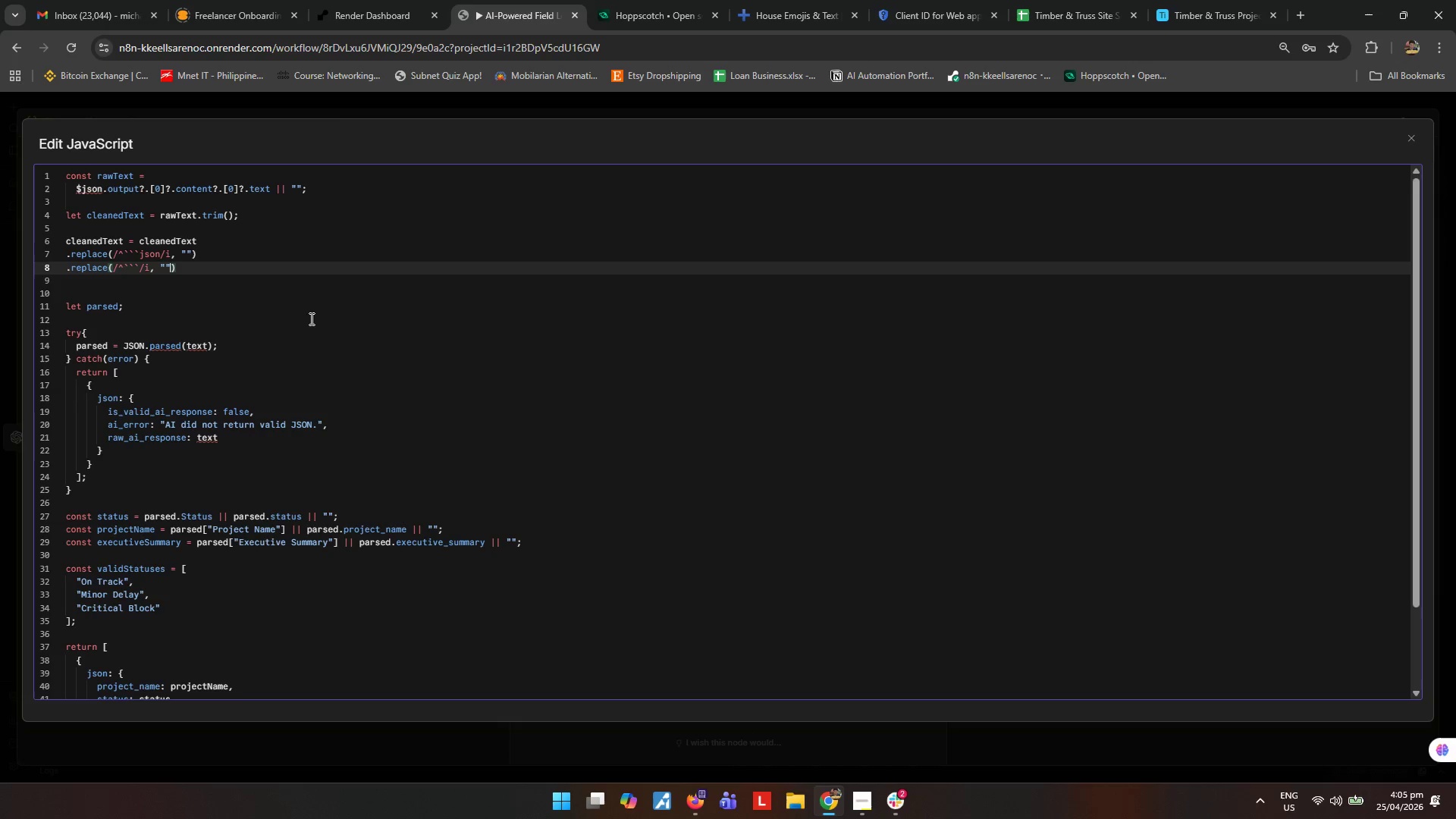 
key(ArrowRight)
 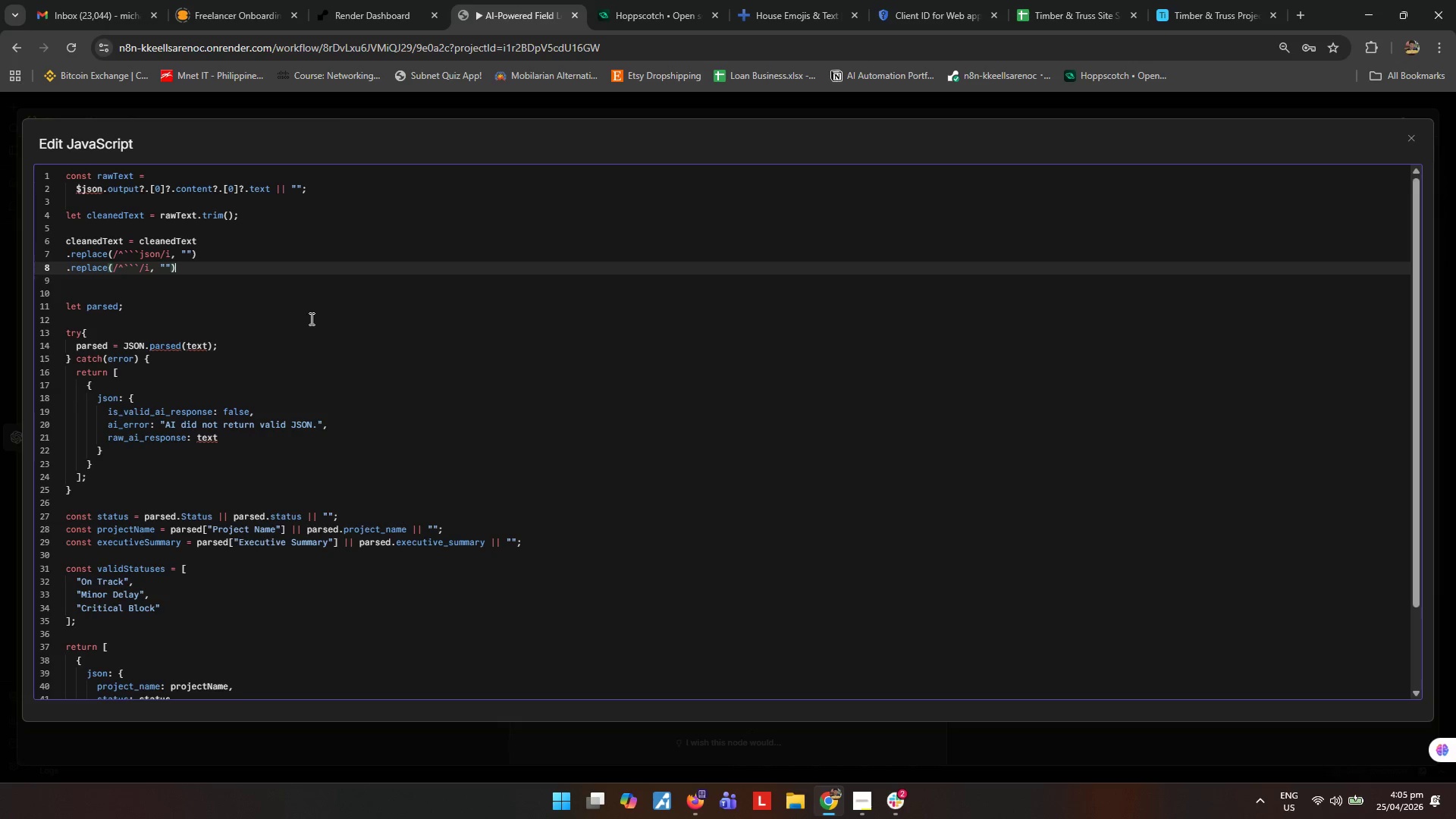 
key(Enter)
 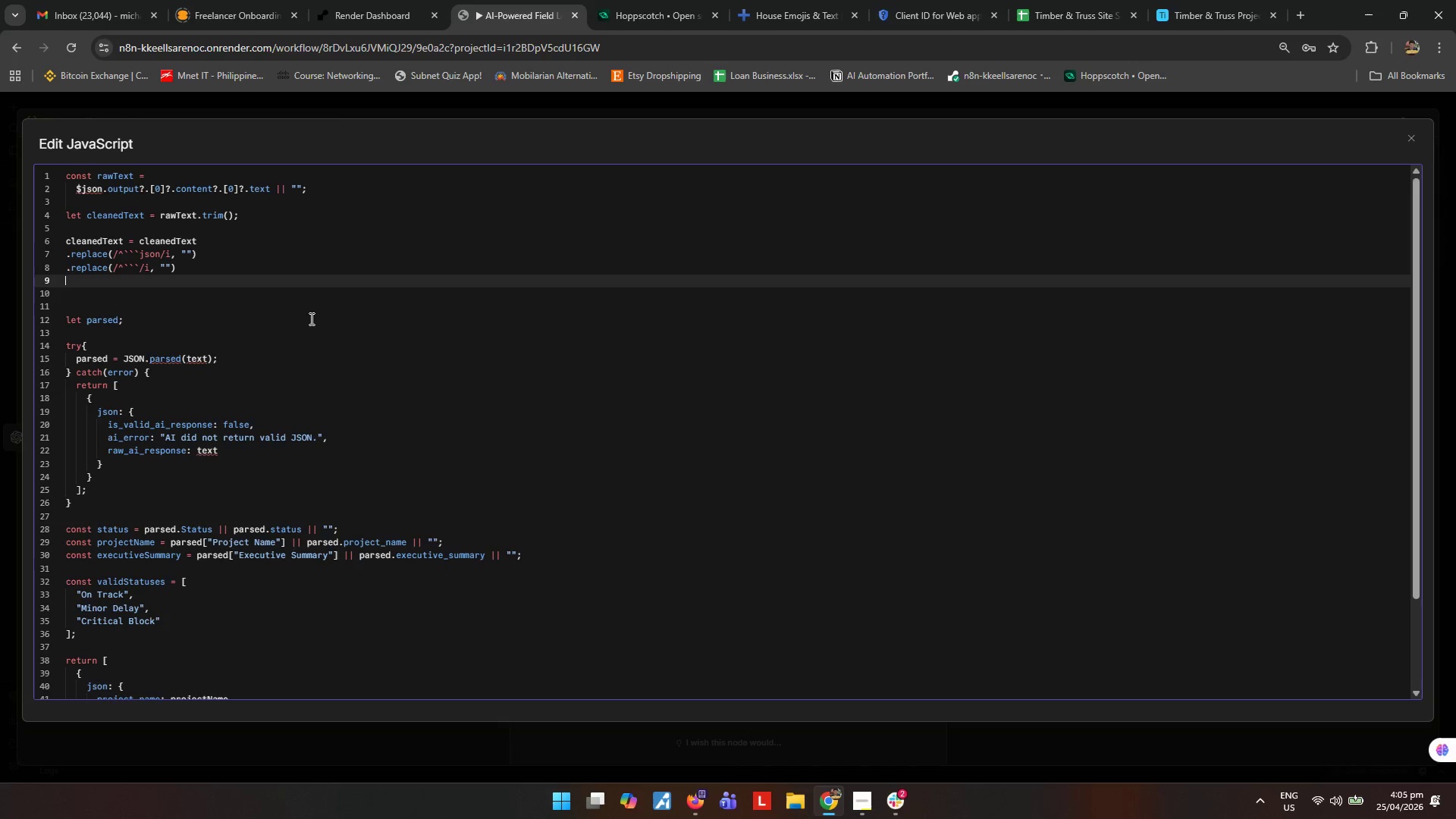 
type(.replace()
 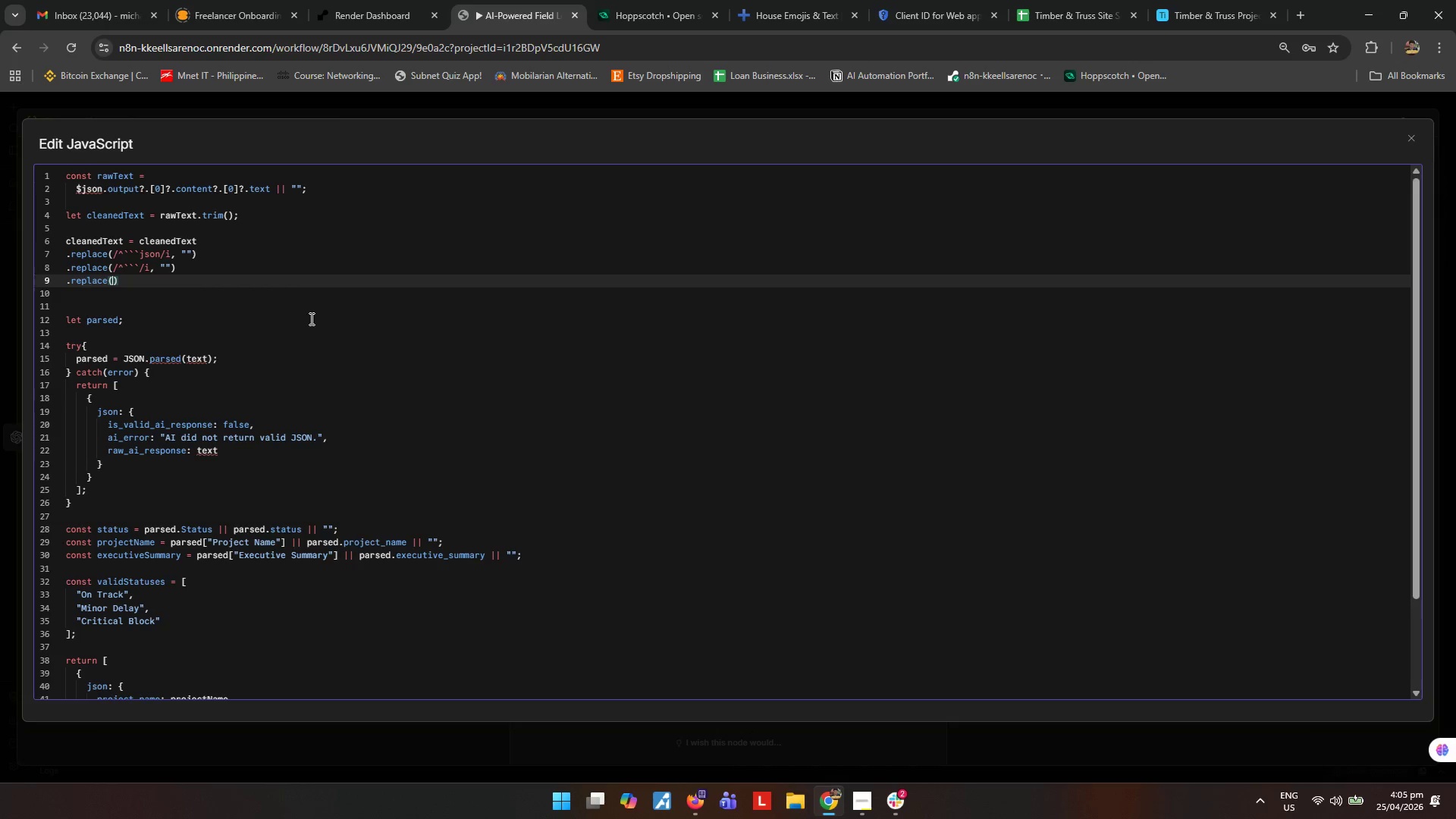 
key(Slash)
 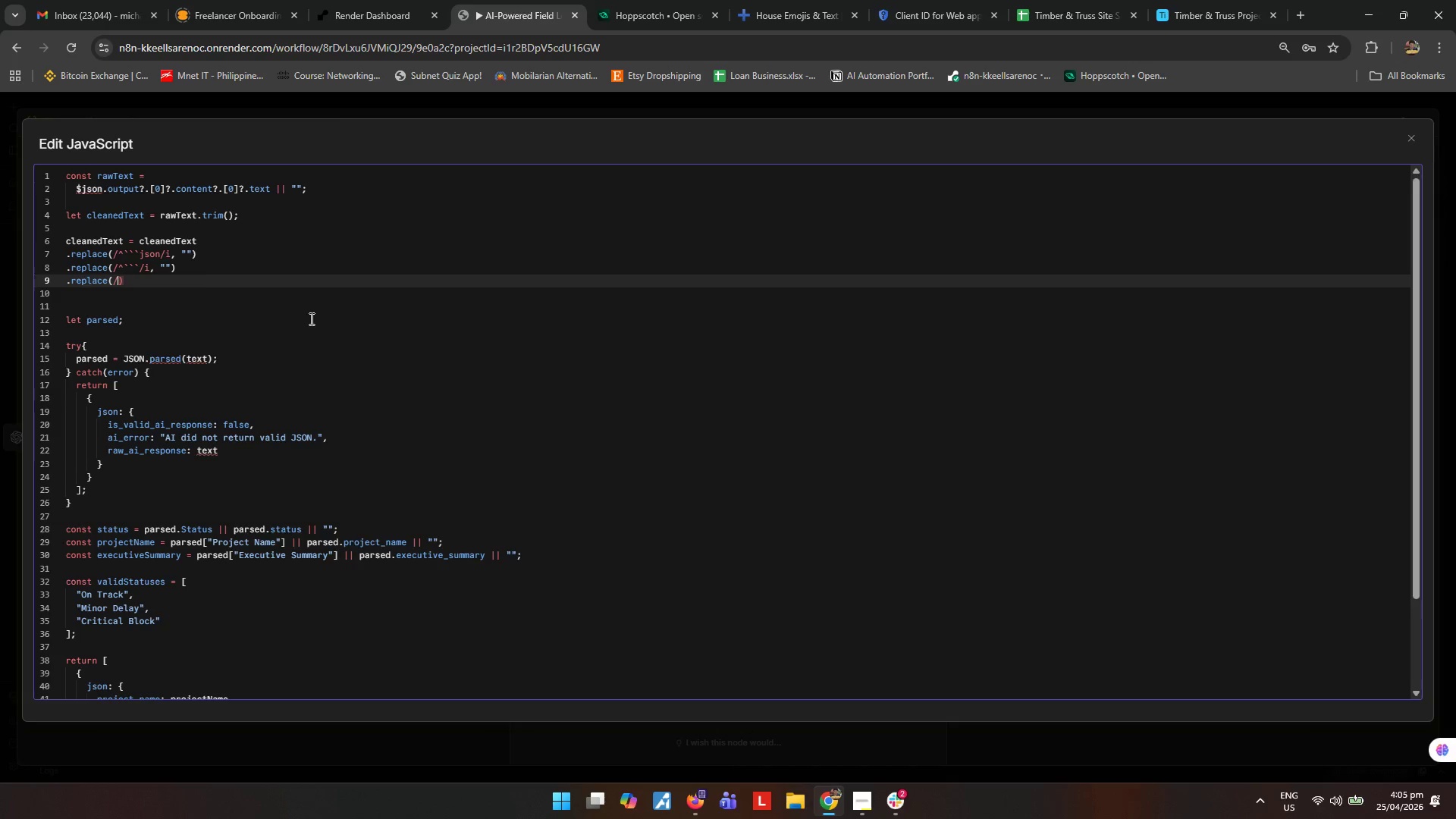 
key(Backquote)
 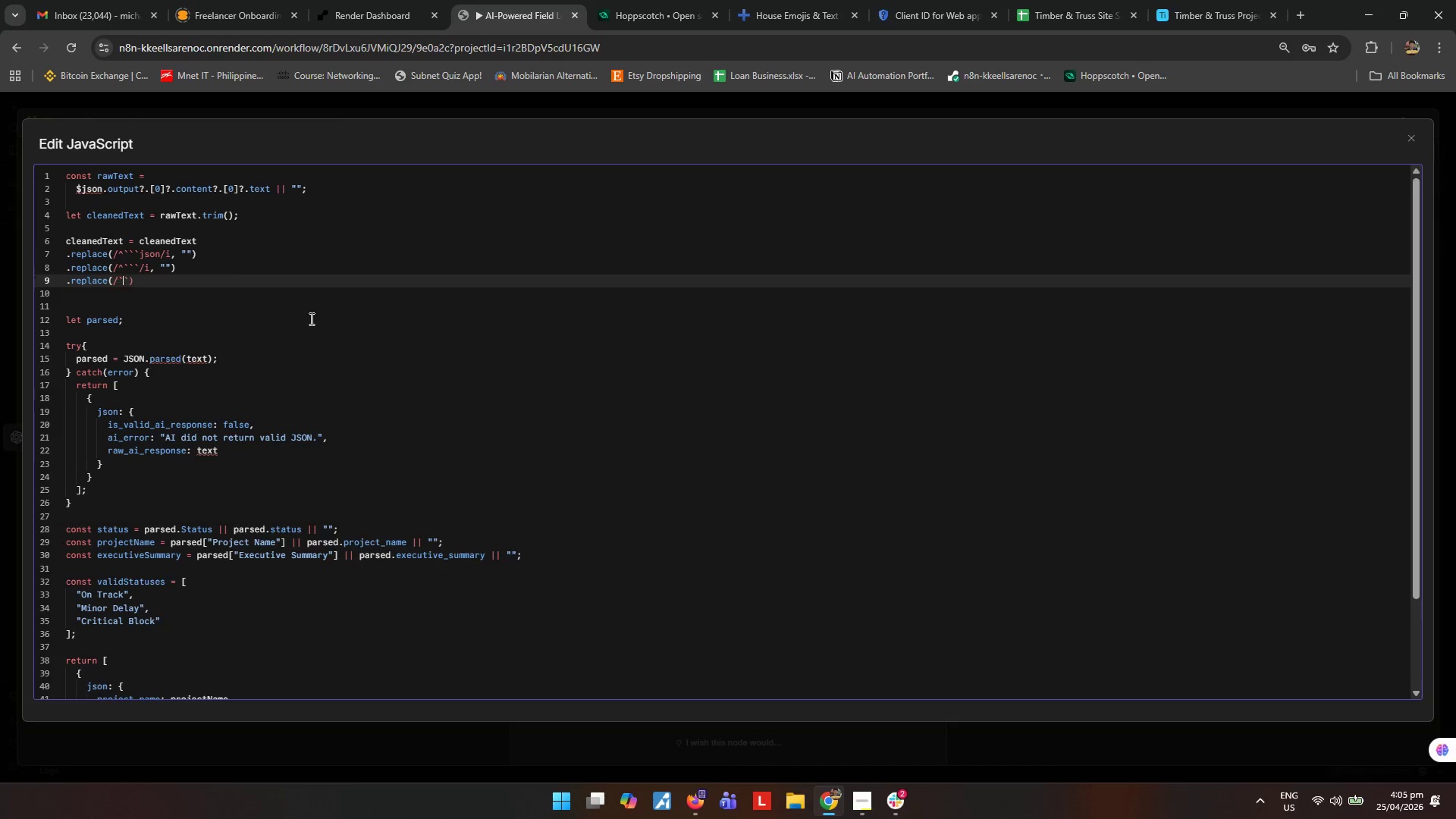 
key(Backquote)
 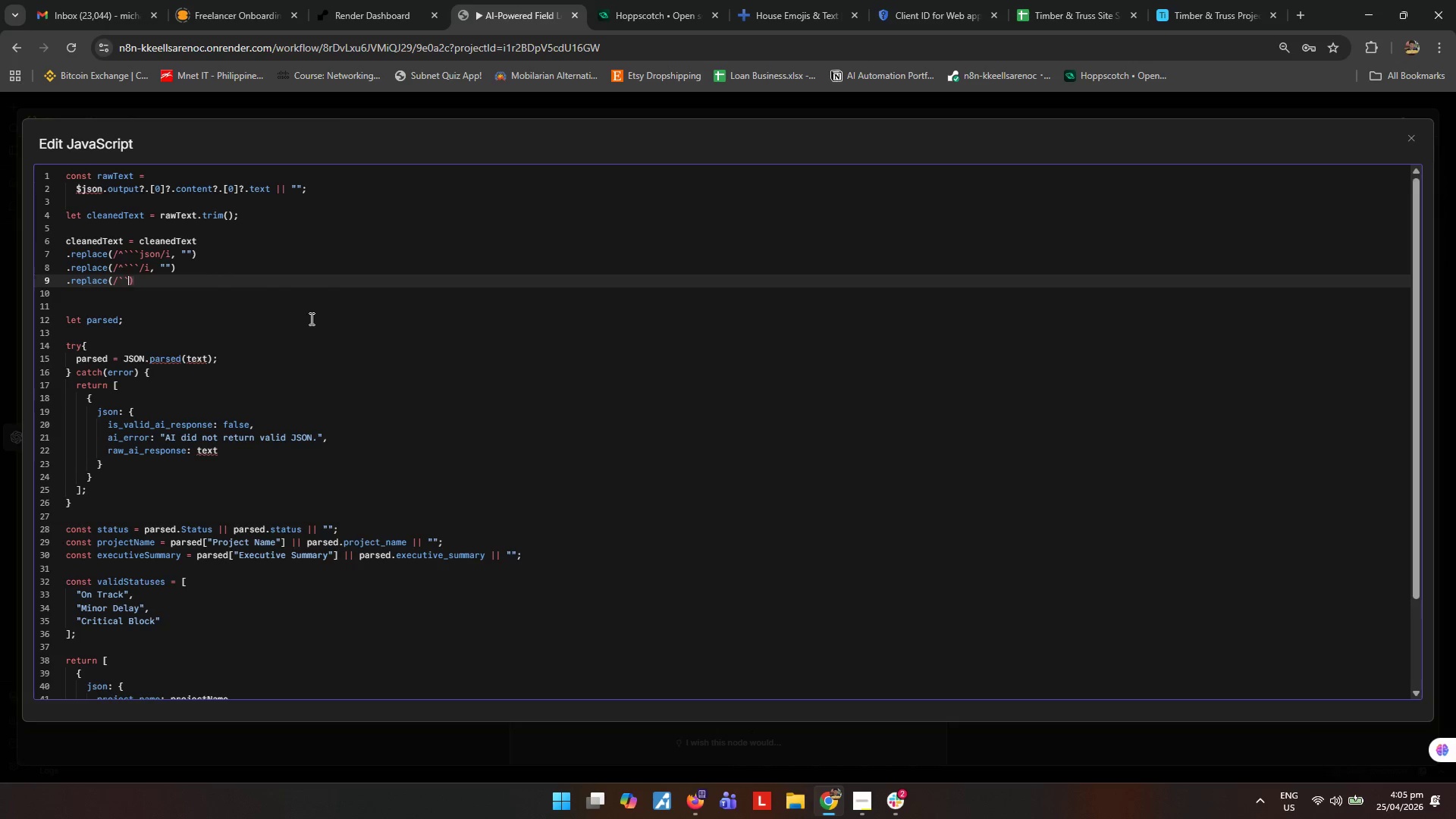 
key(Backquote)
 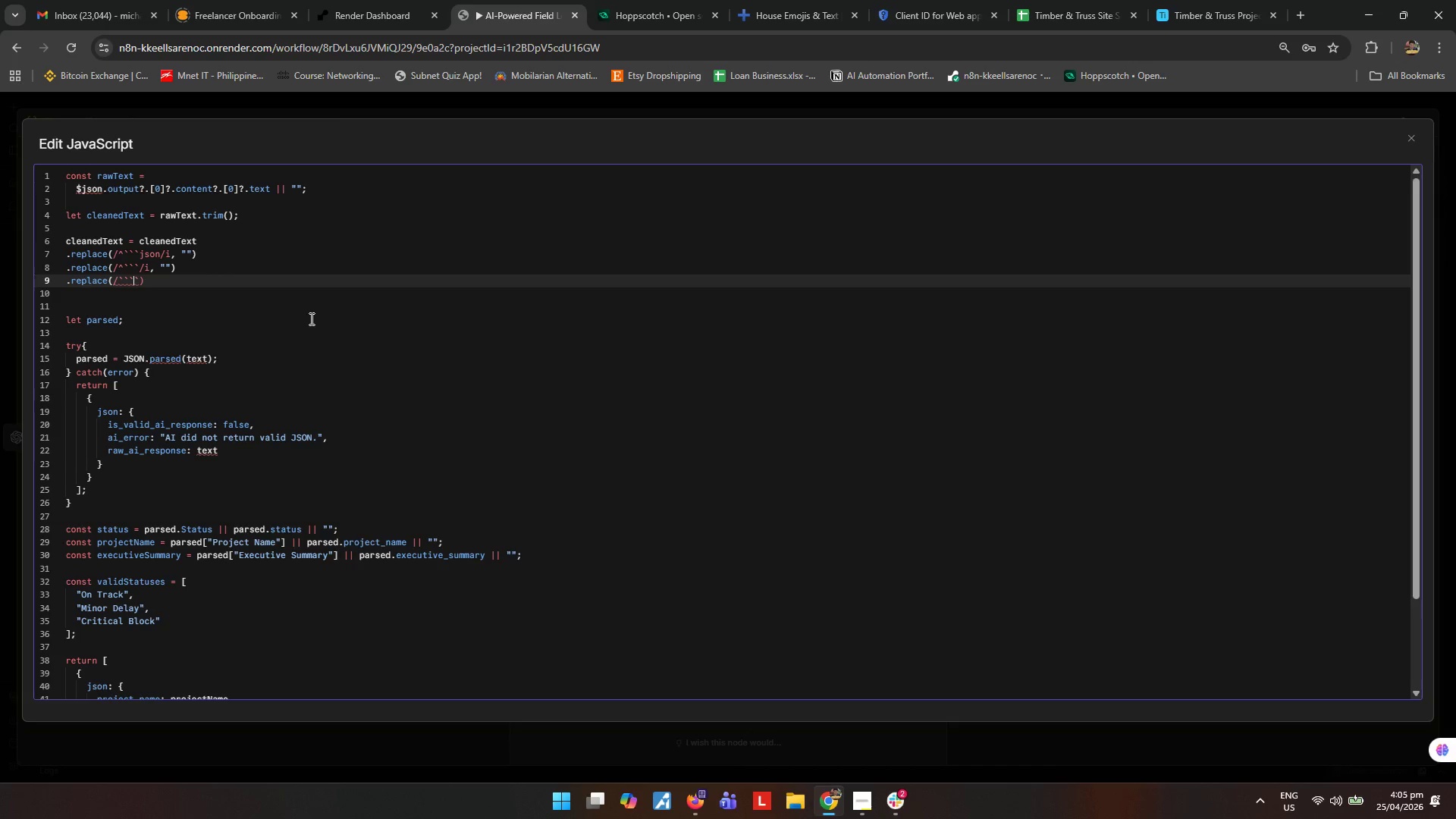 
key(ArrowRight)
 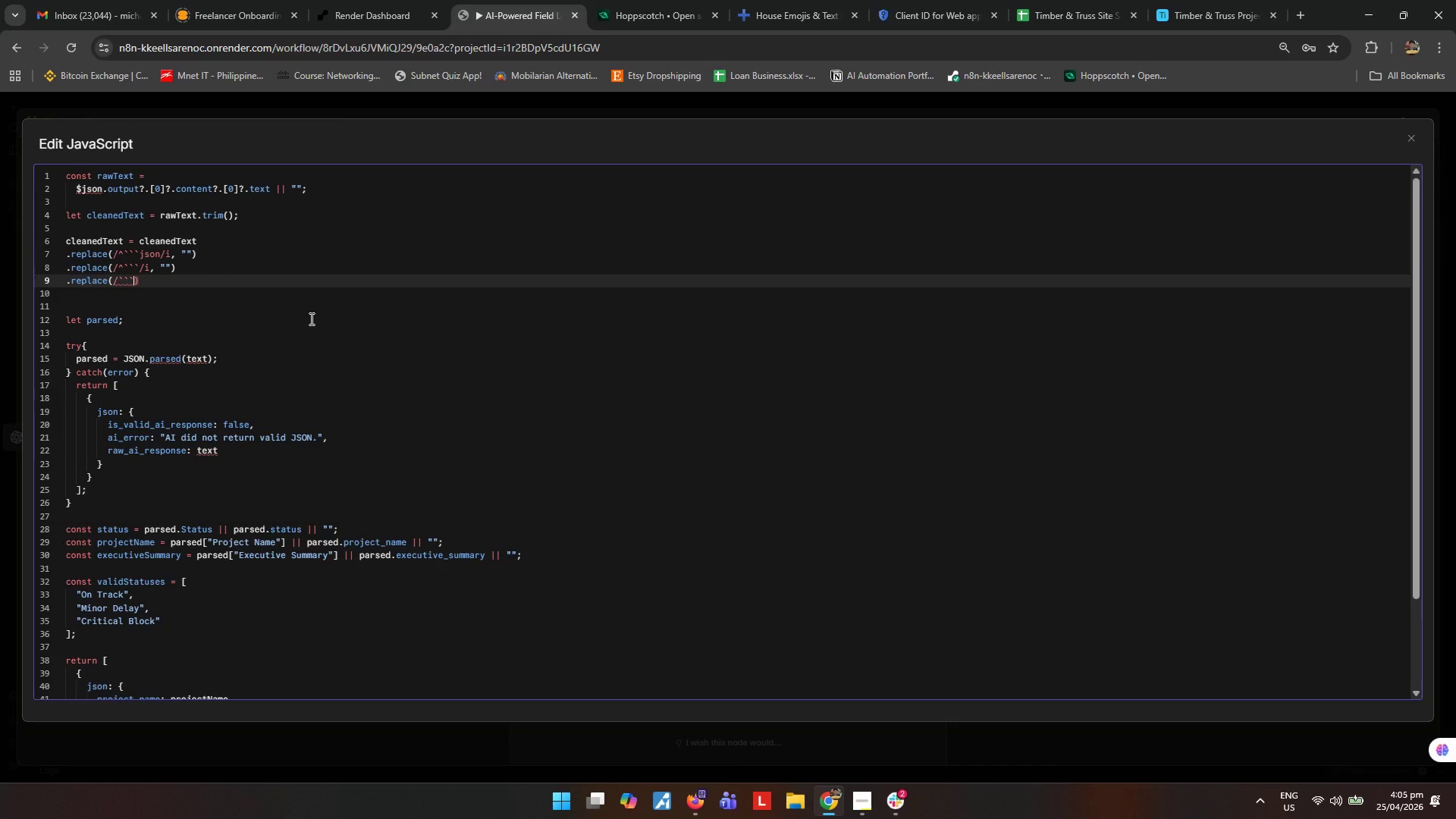 
key(Backspace)
 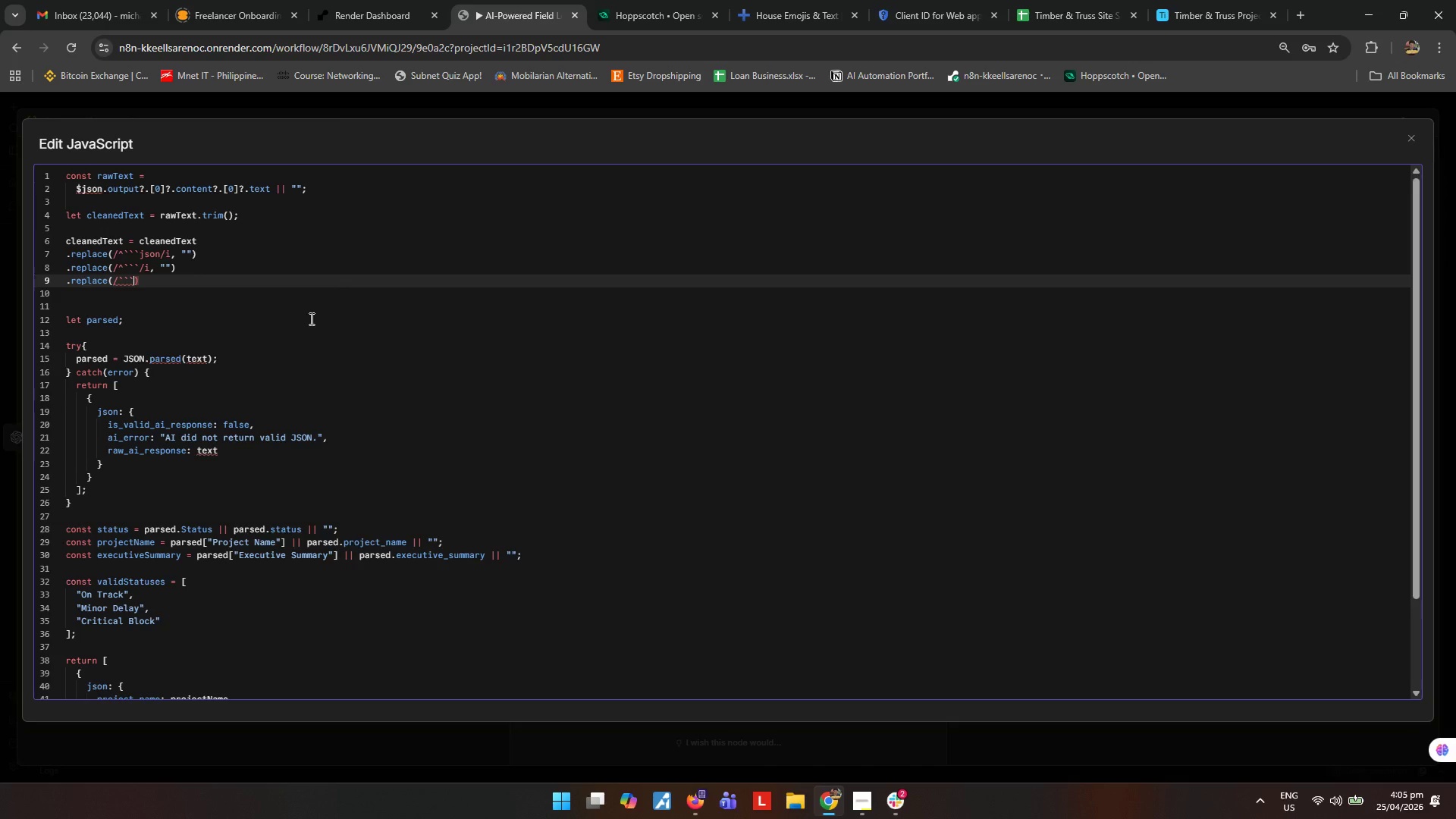 
wait(6.52)
 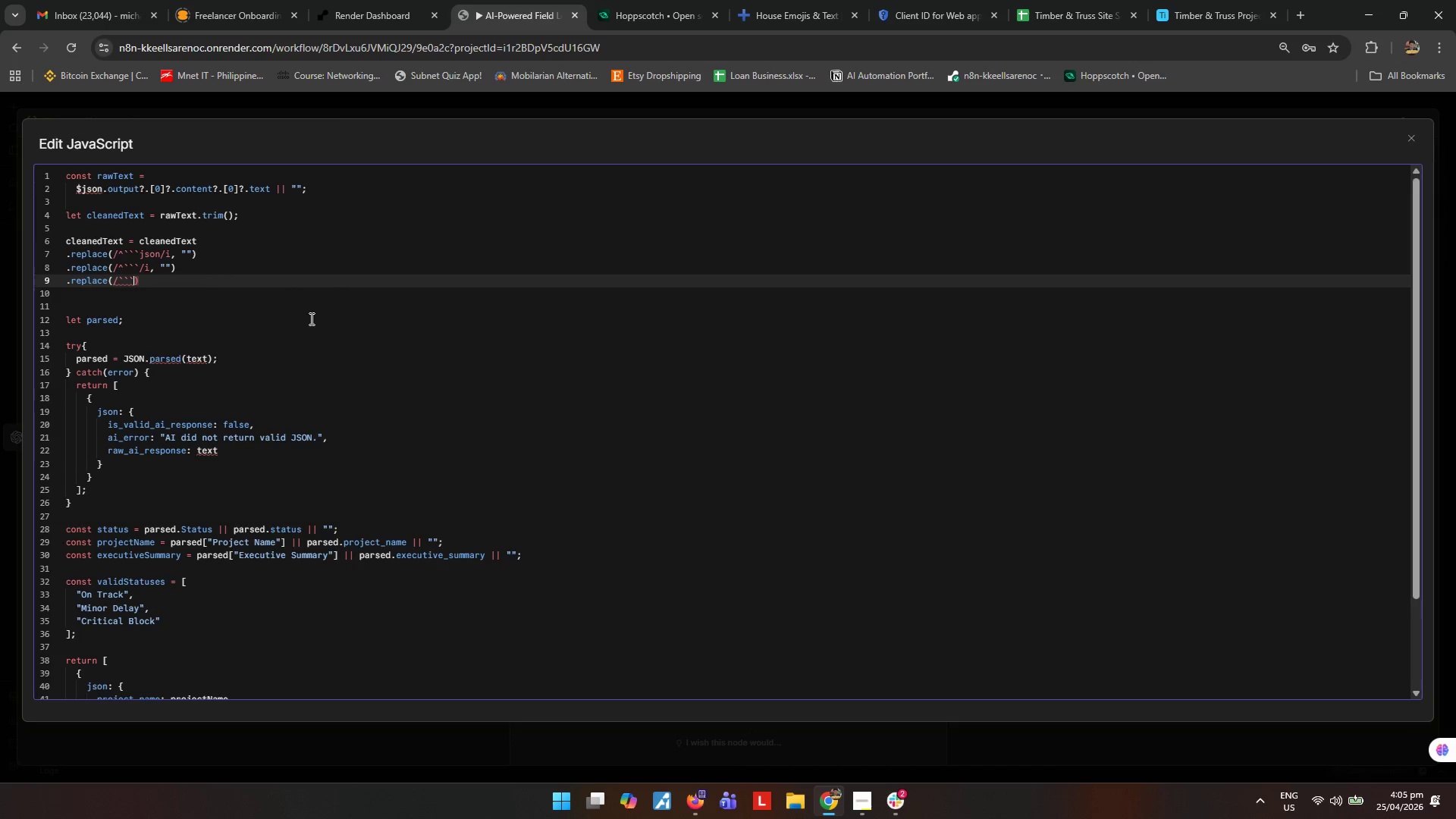 
key(Shift+ShiftLeft)
 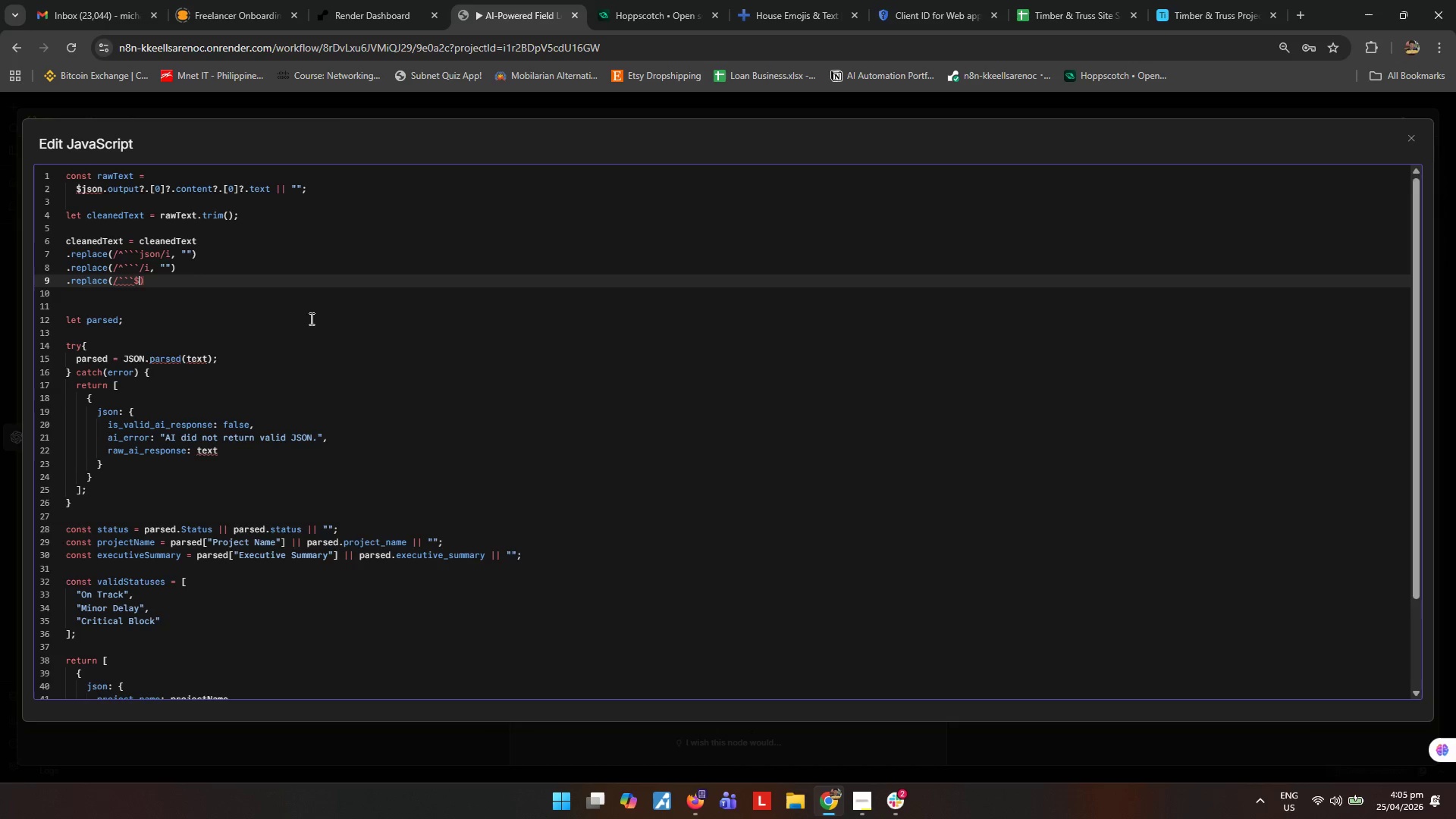 
key(Shift+4)
 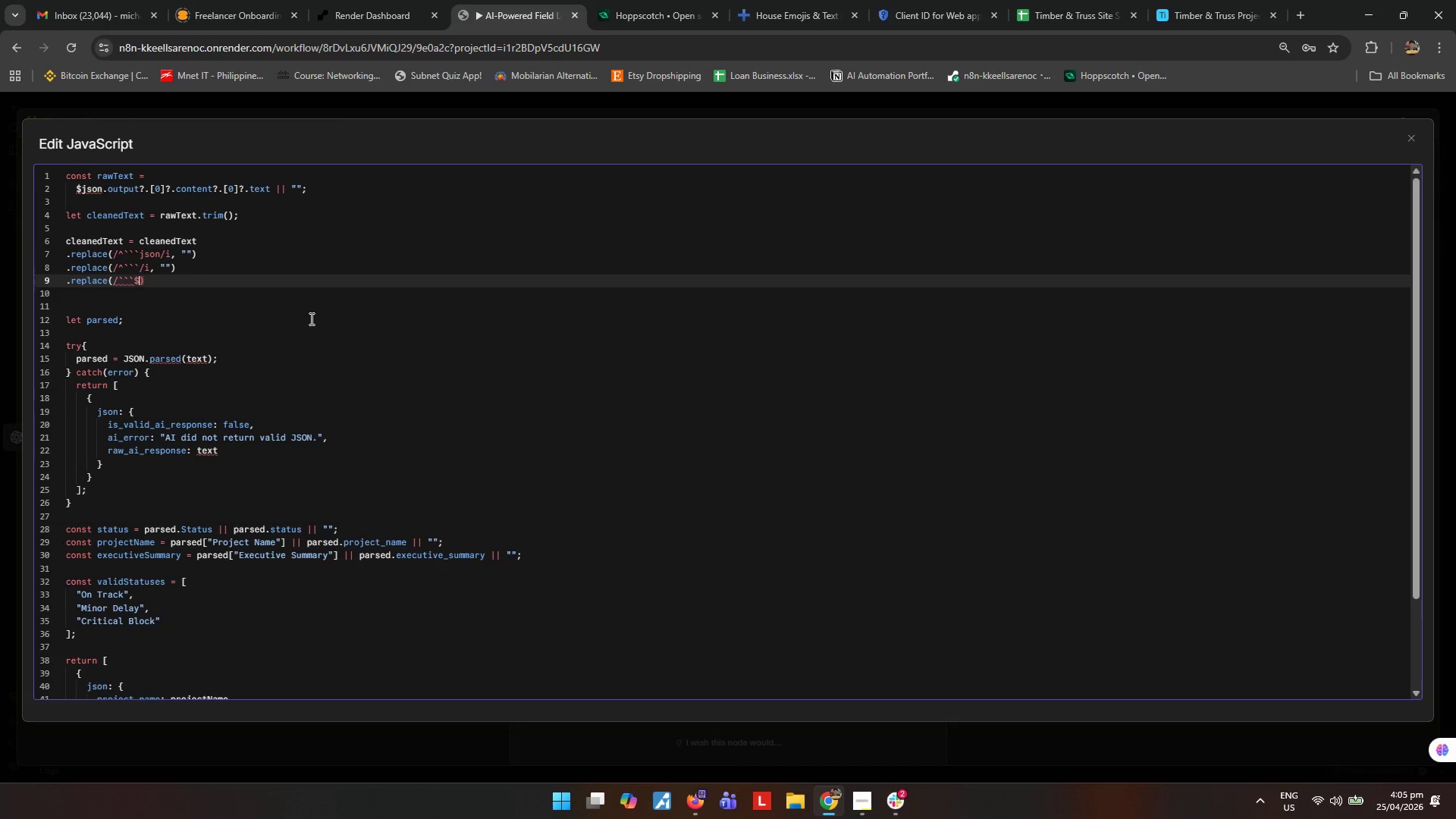 
key(Slash)
 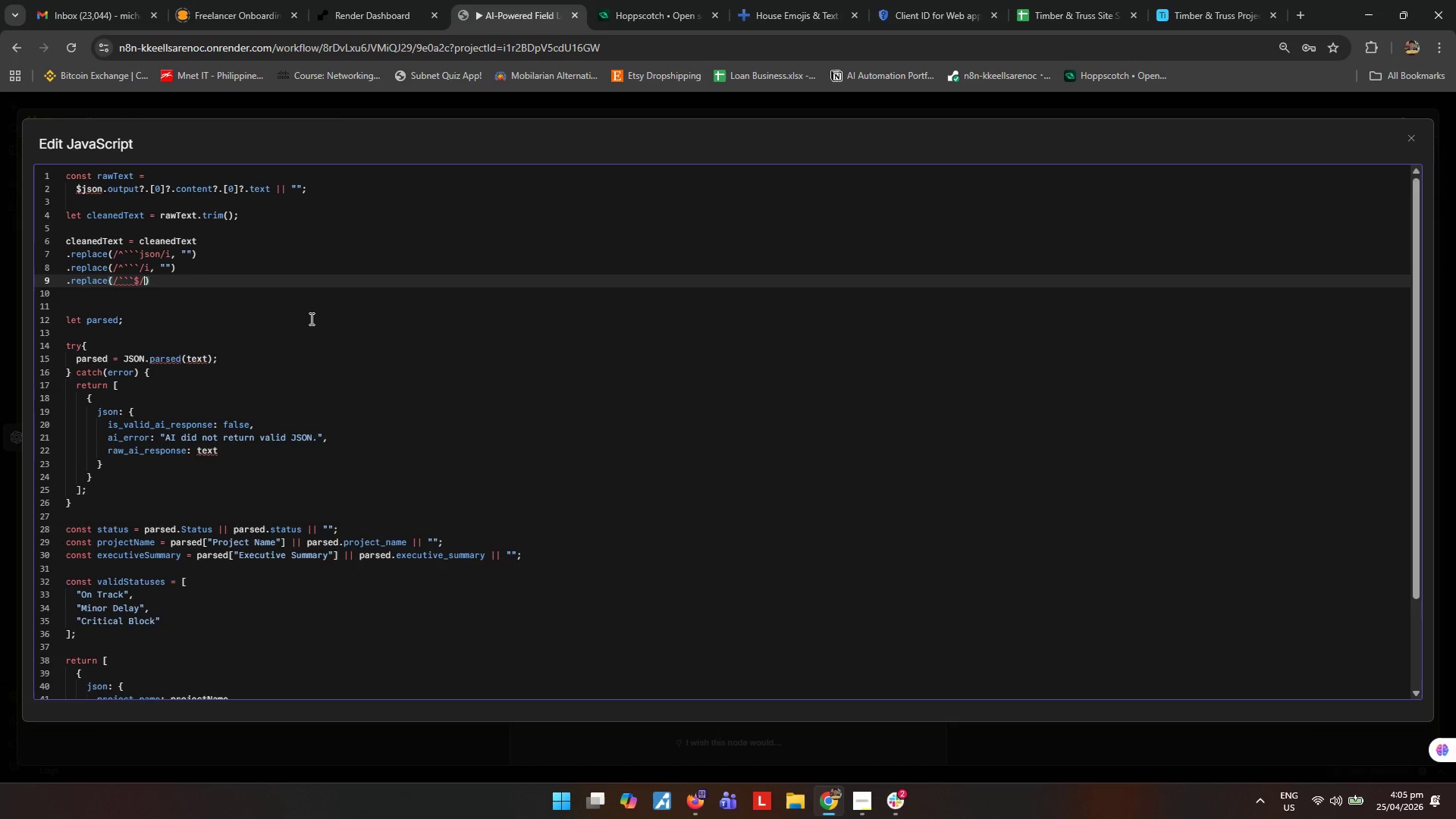 
key(I)
 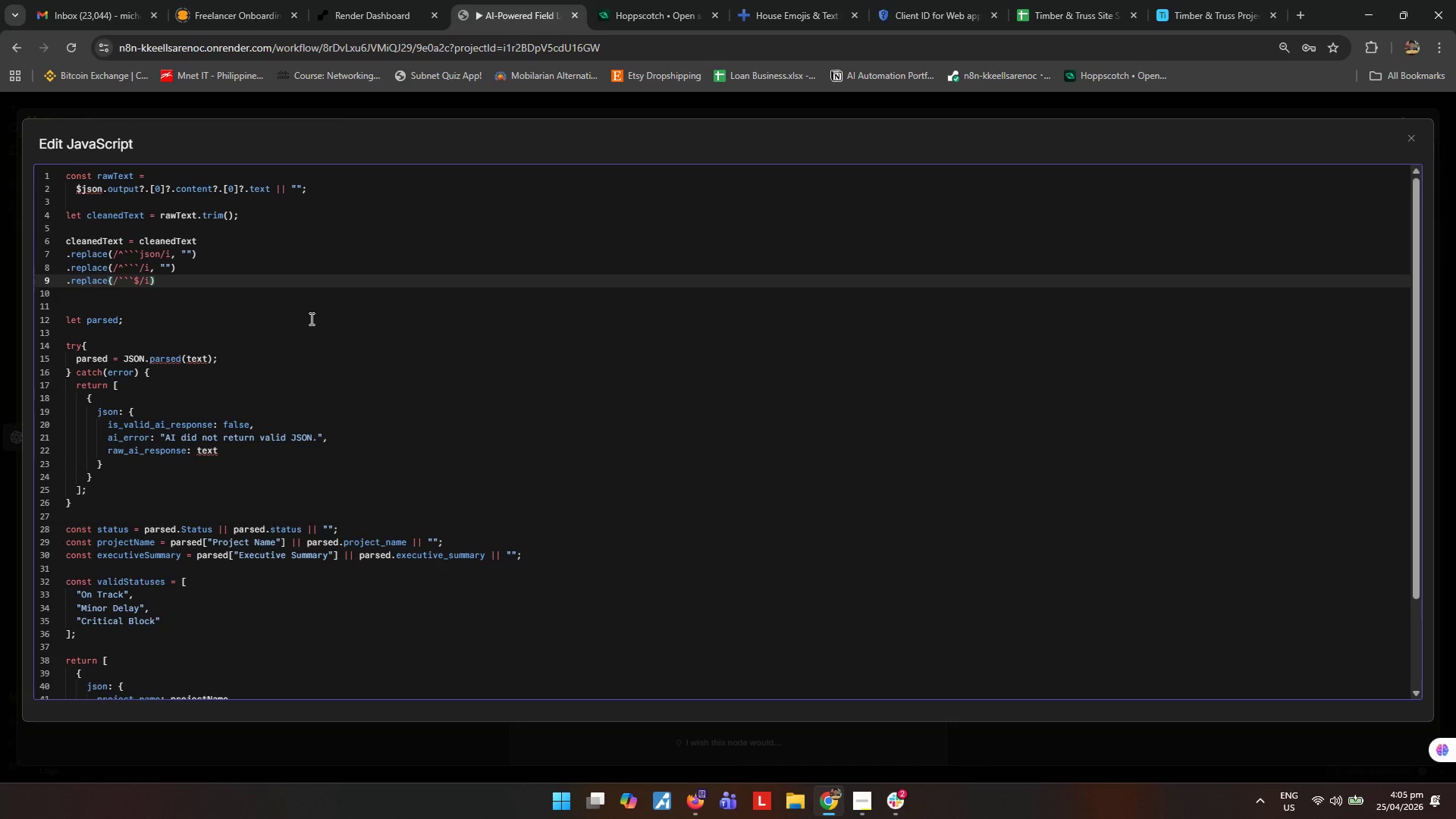 
key(Comma)
 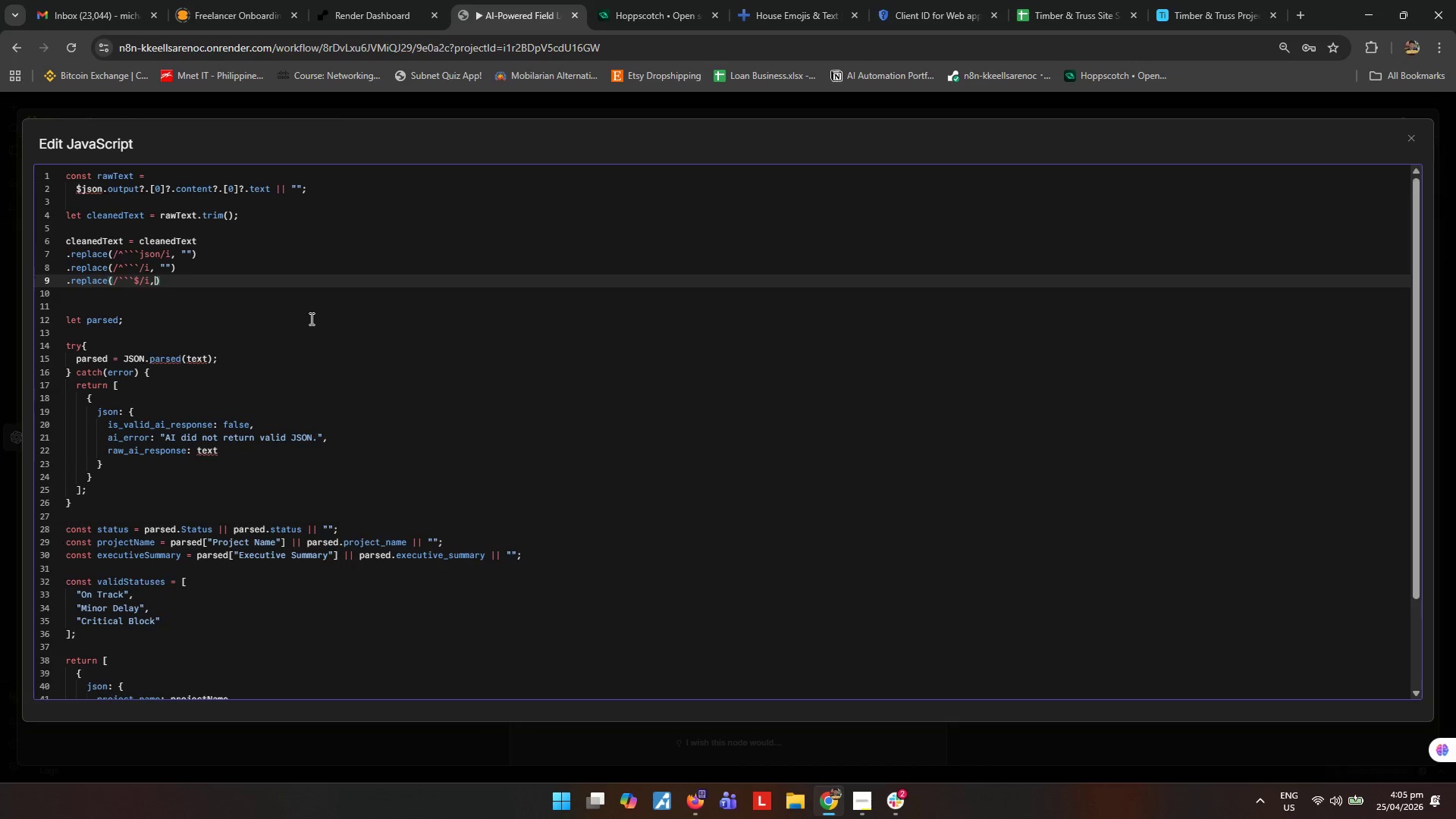 
key(Space)
 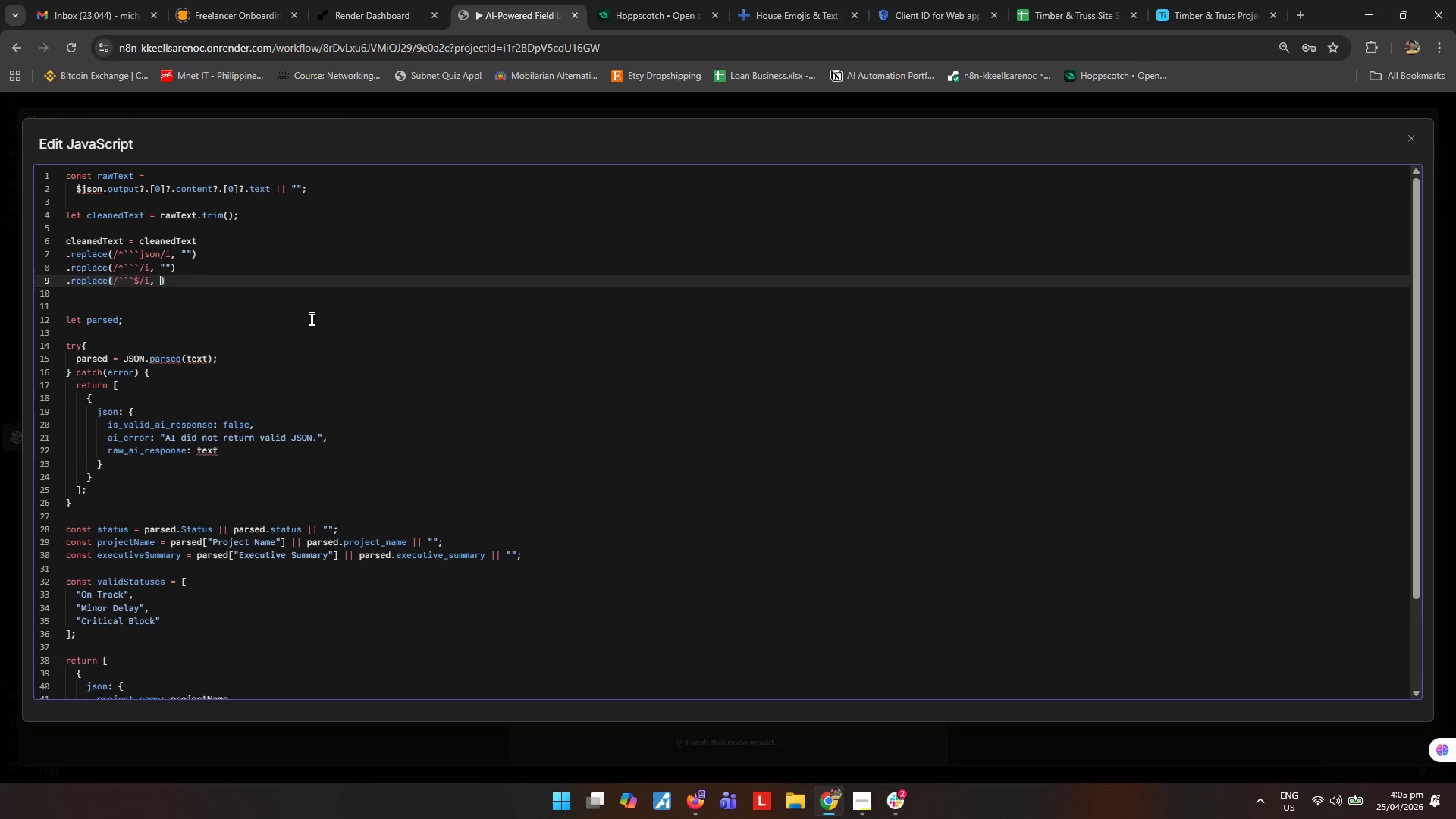 
key(Shift+ShiftRight)
 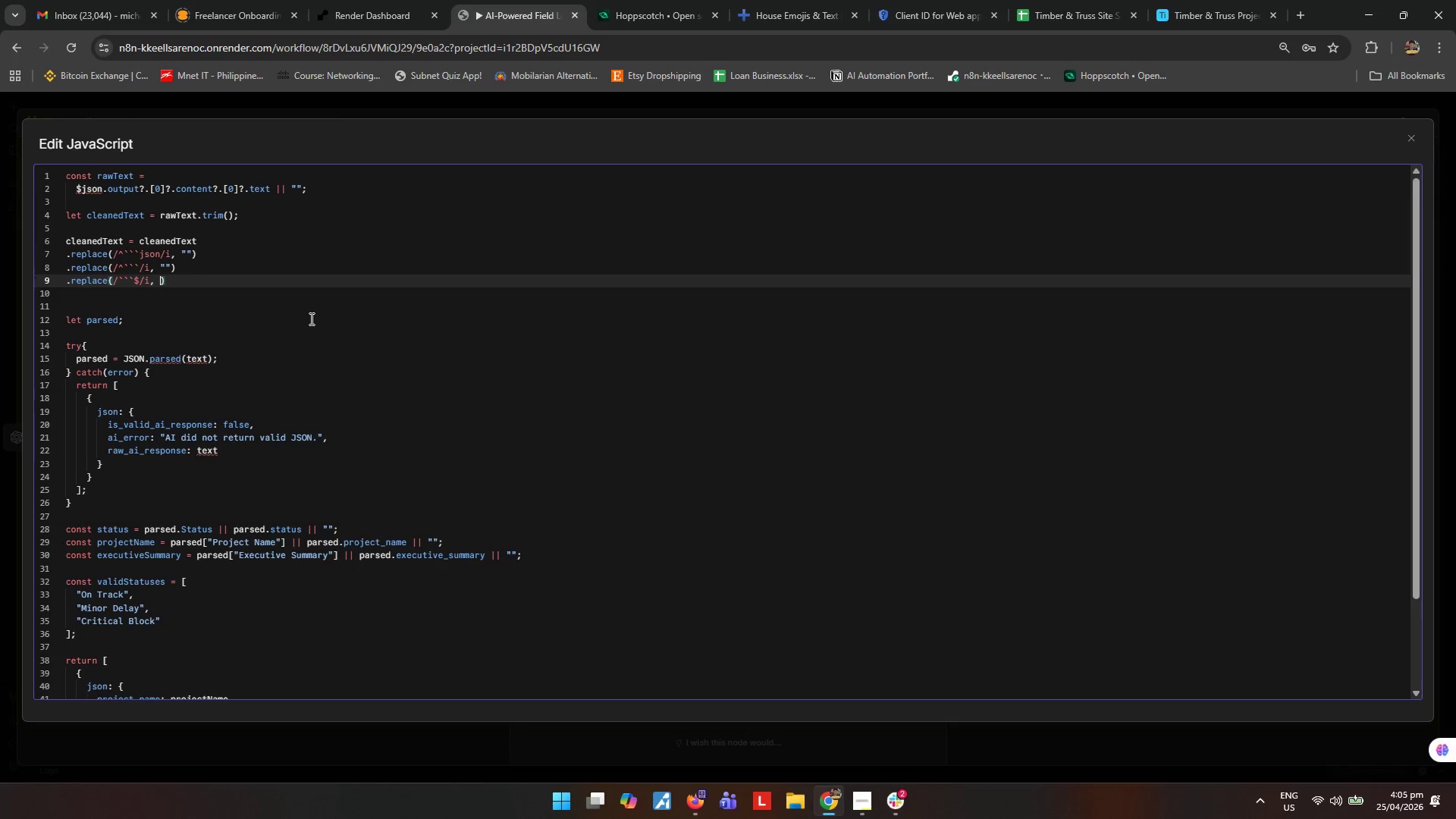 
key(Shift+Quote)
 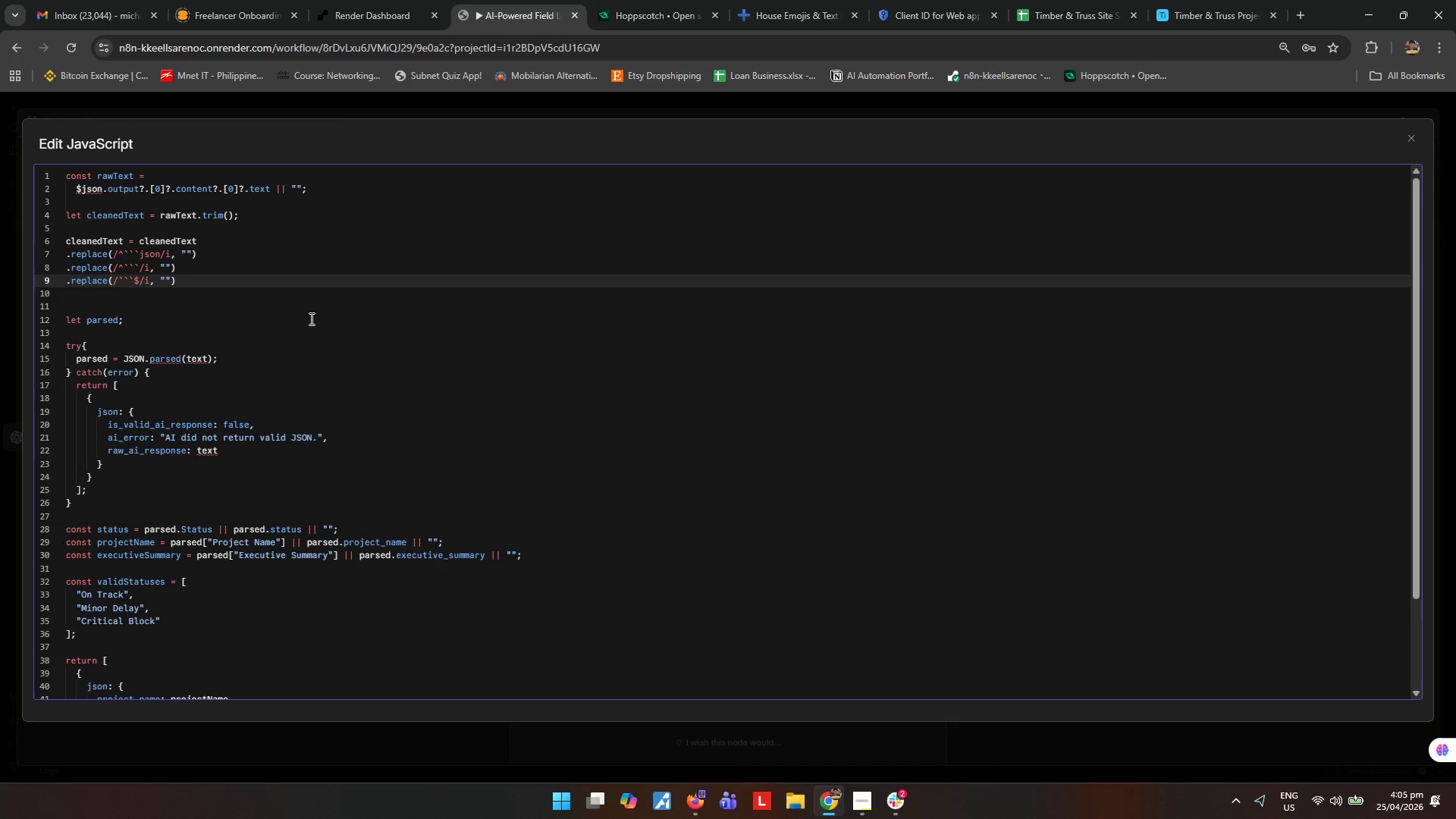 
key(ArrowRight)
 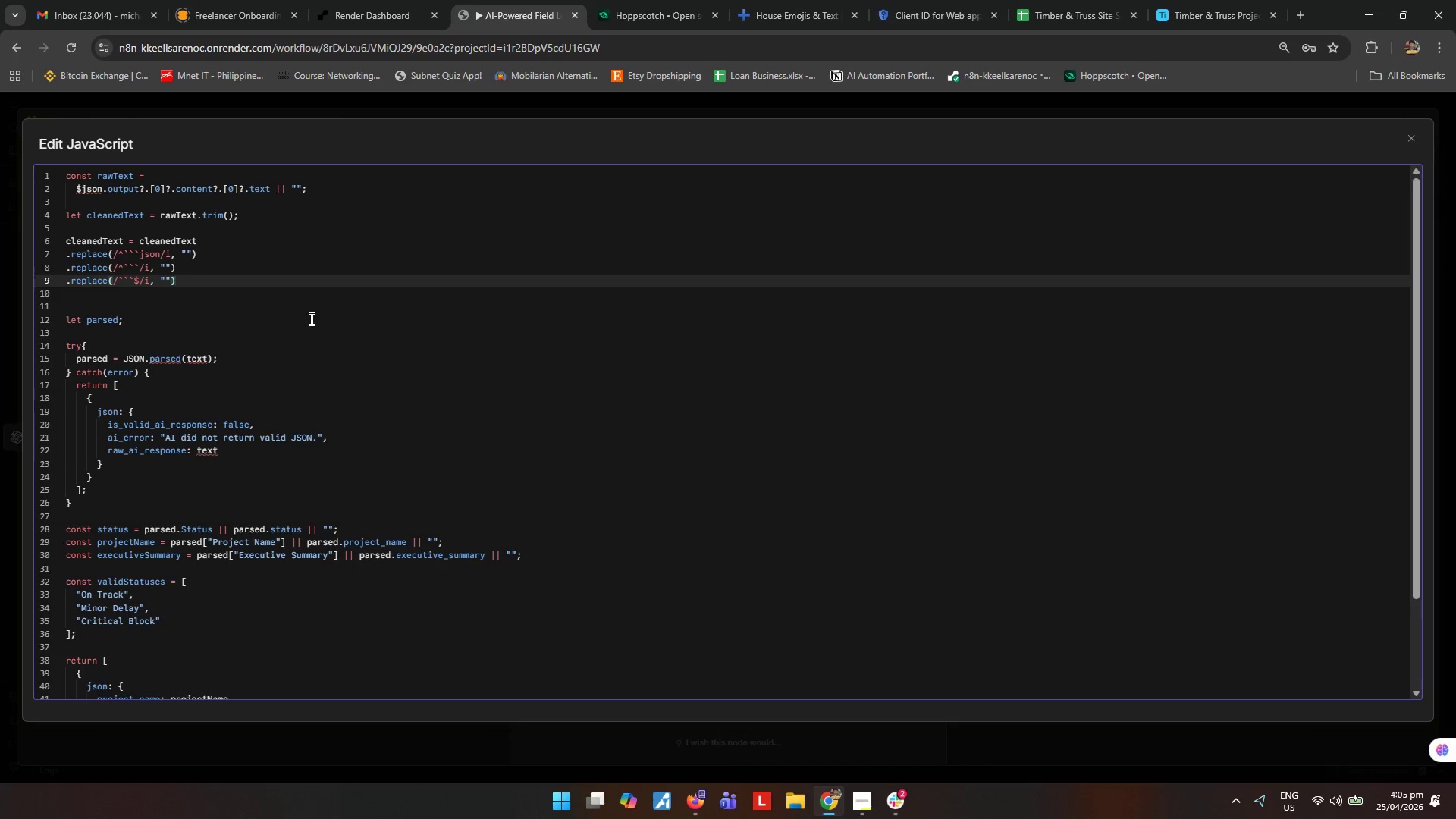 
key(ArrowRight)
 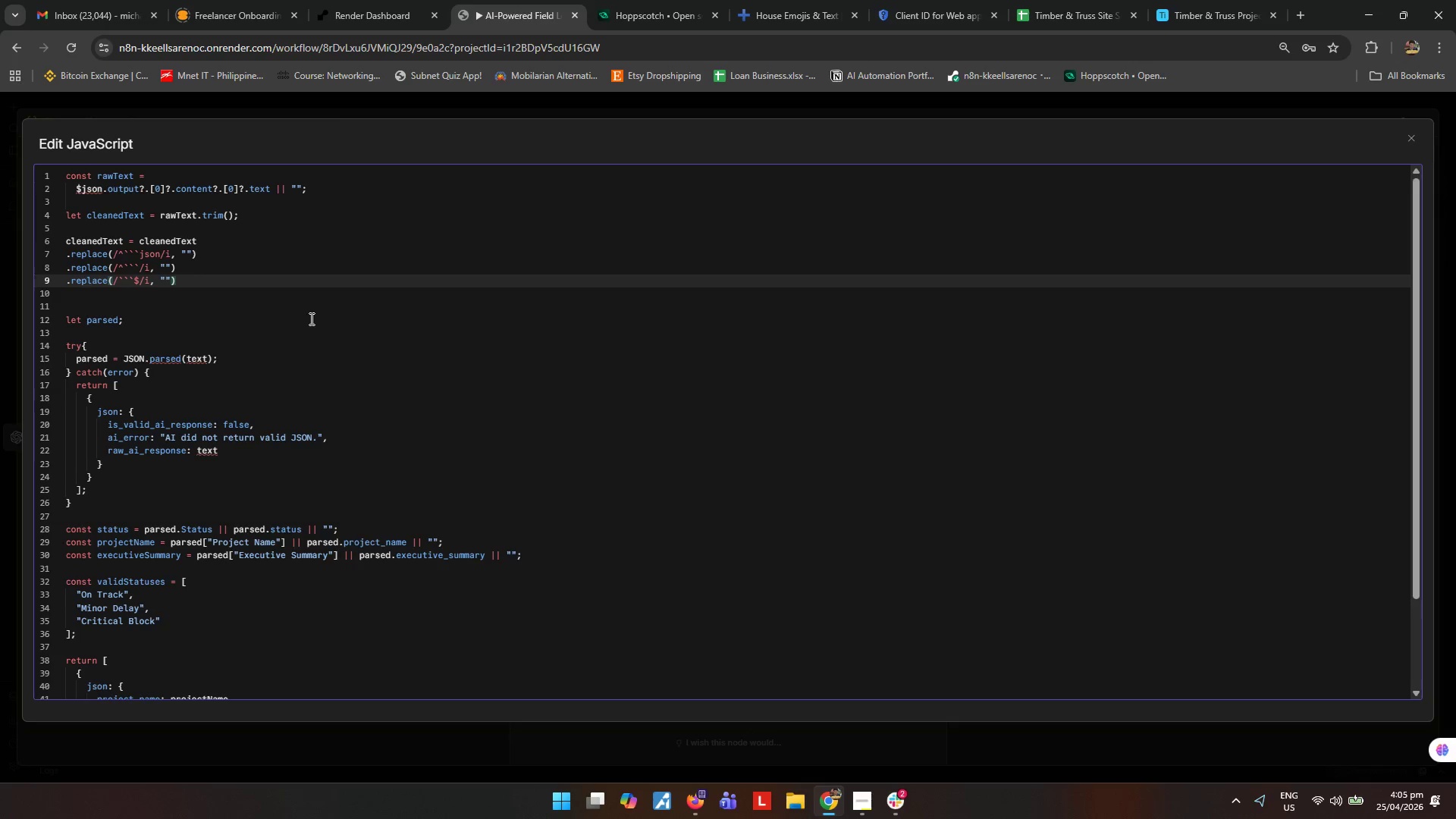 
key(Enter)
 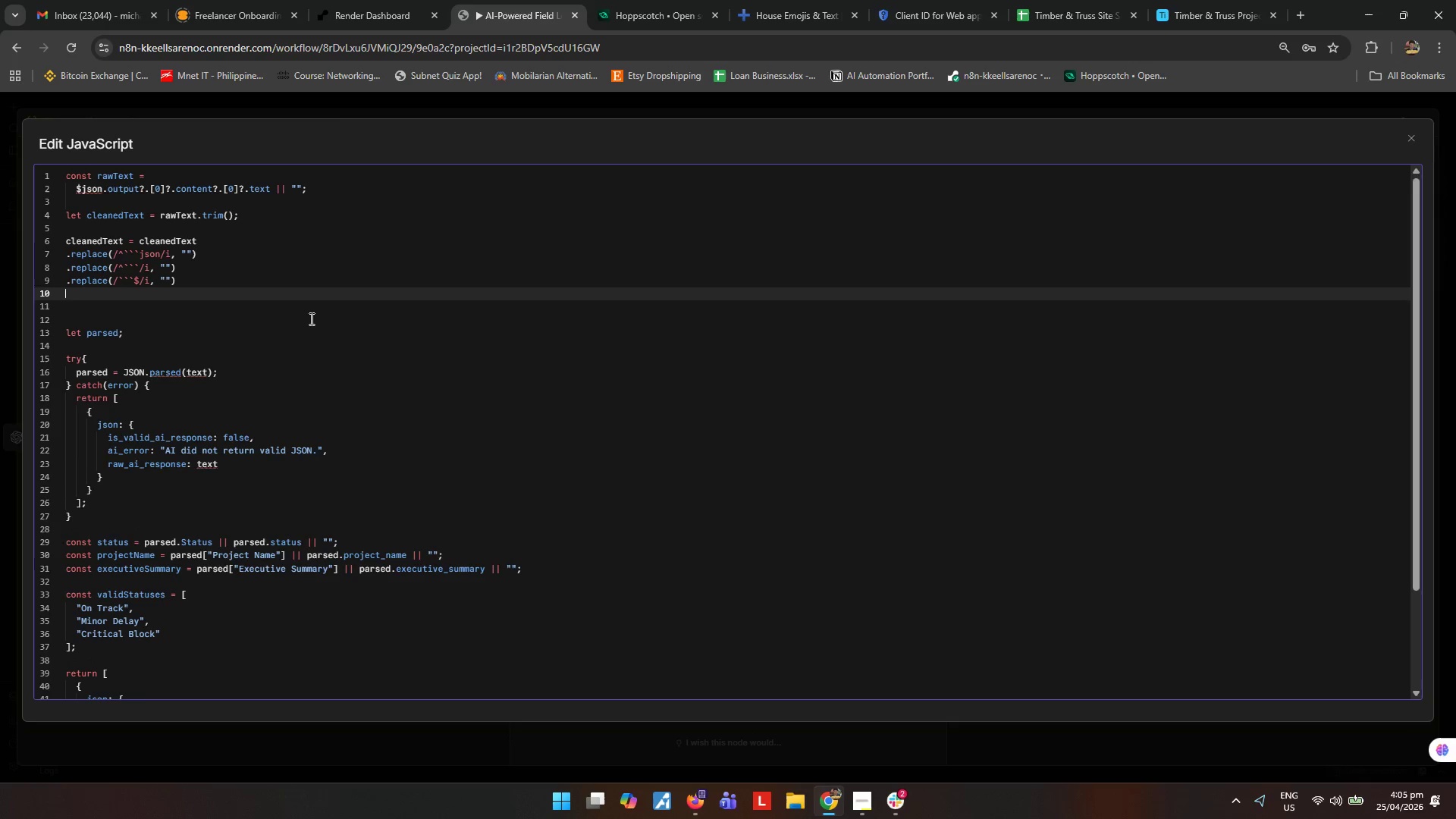 
type(.trim()
 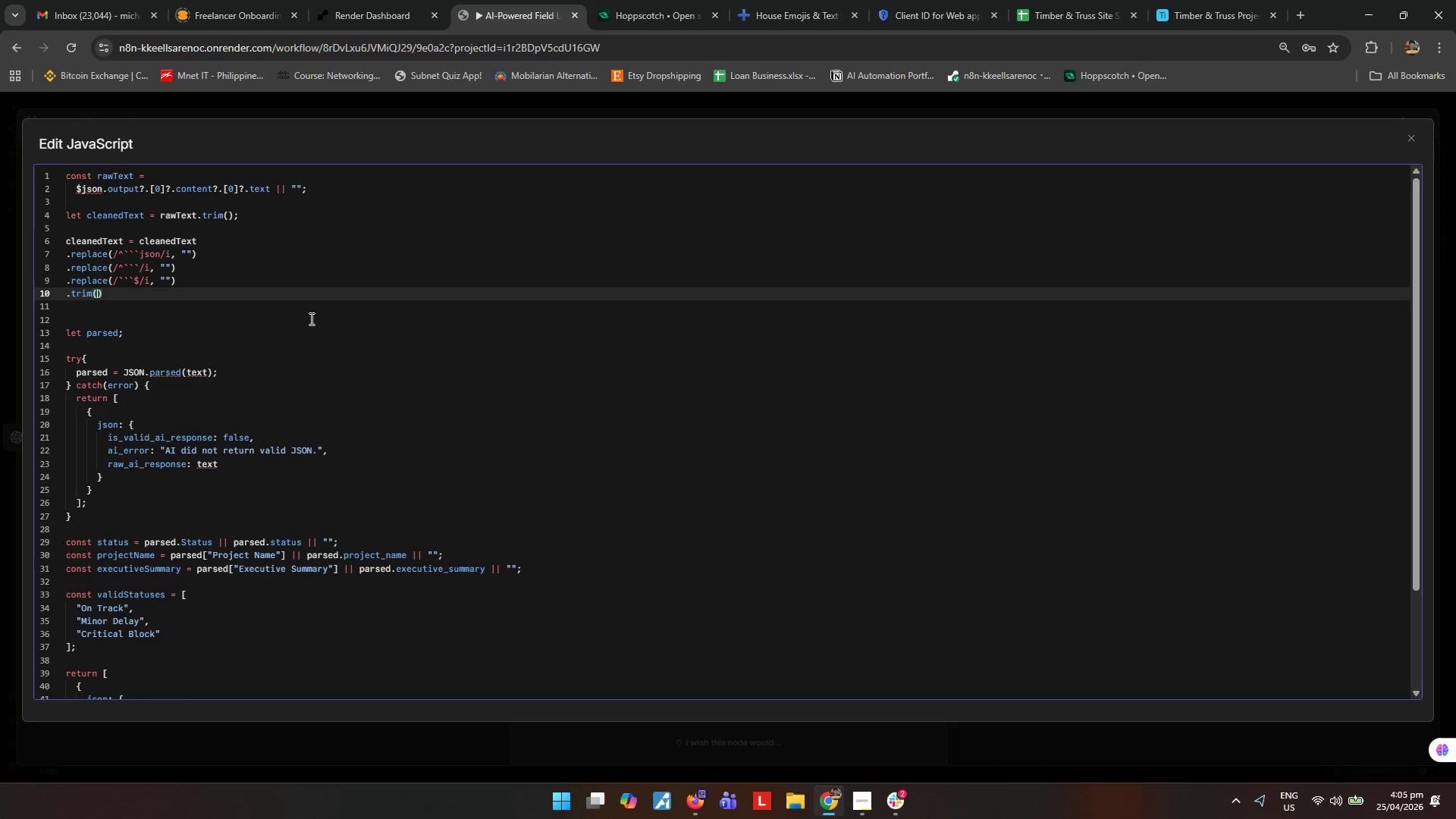 
key(ArrowRight)
 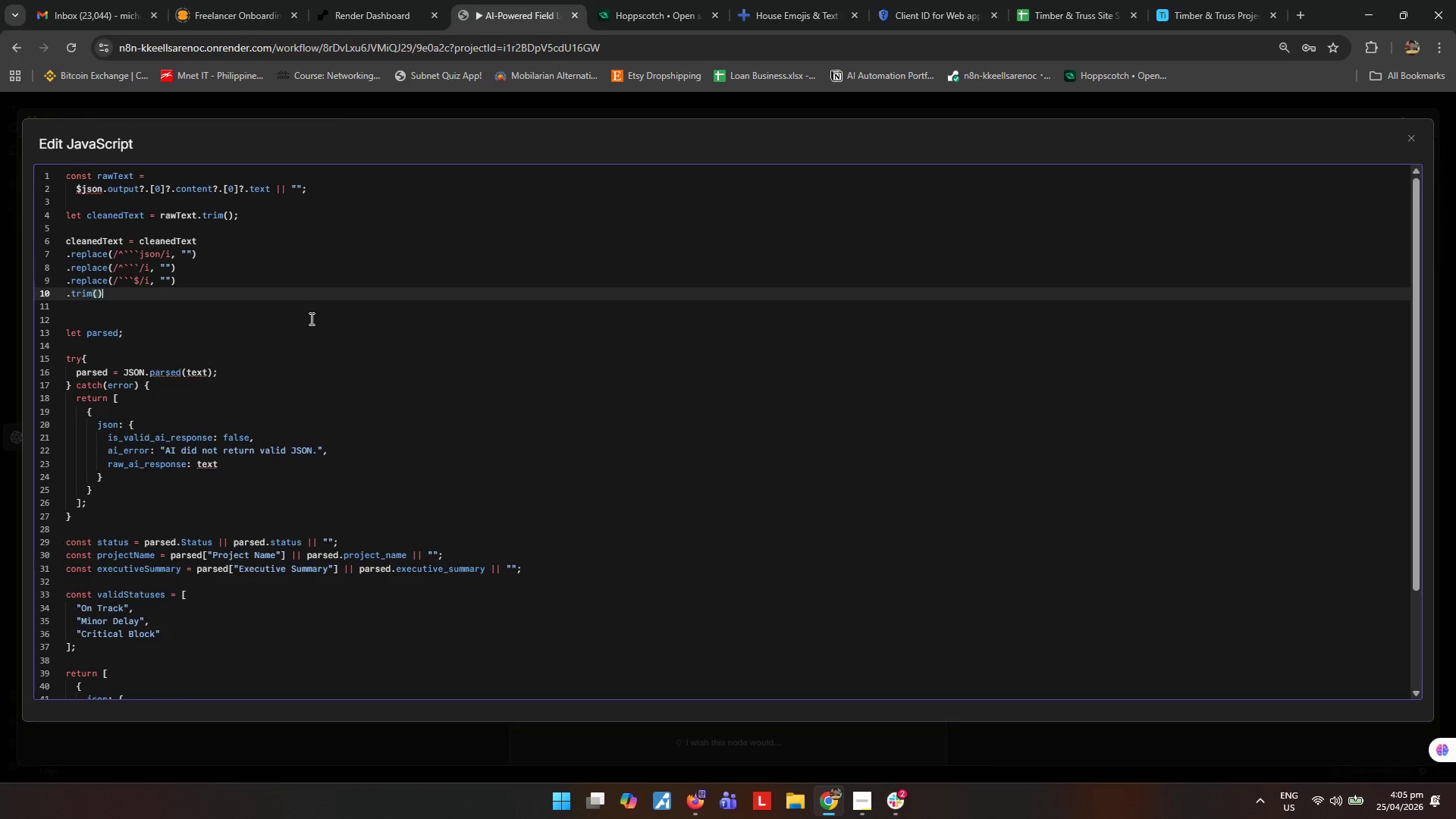 
key(Semicolon)
 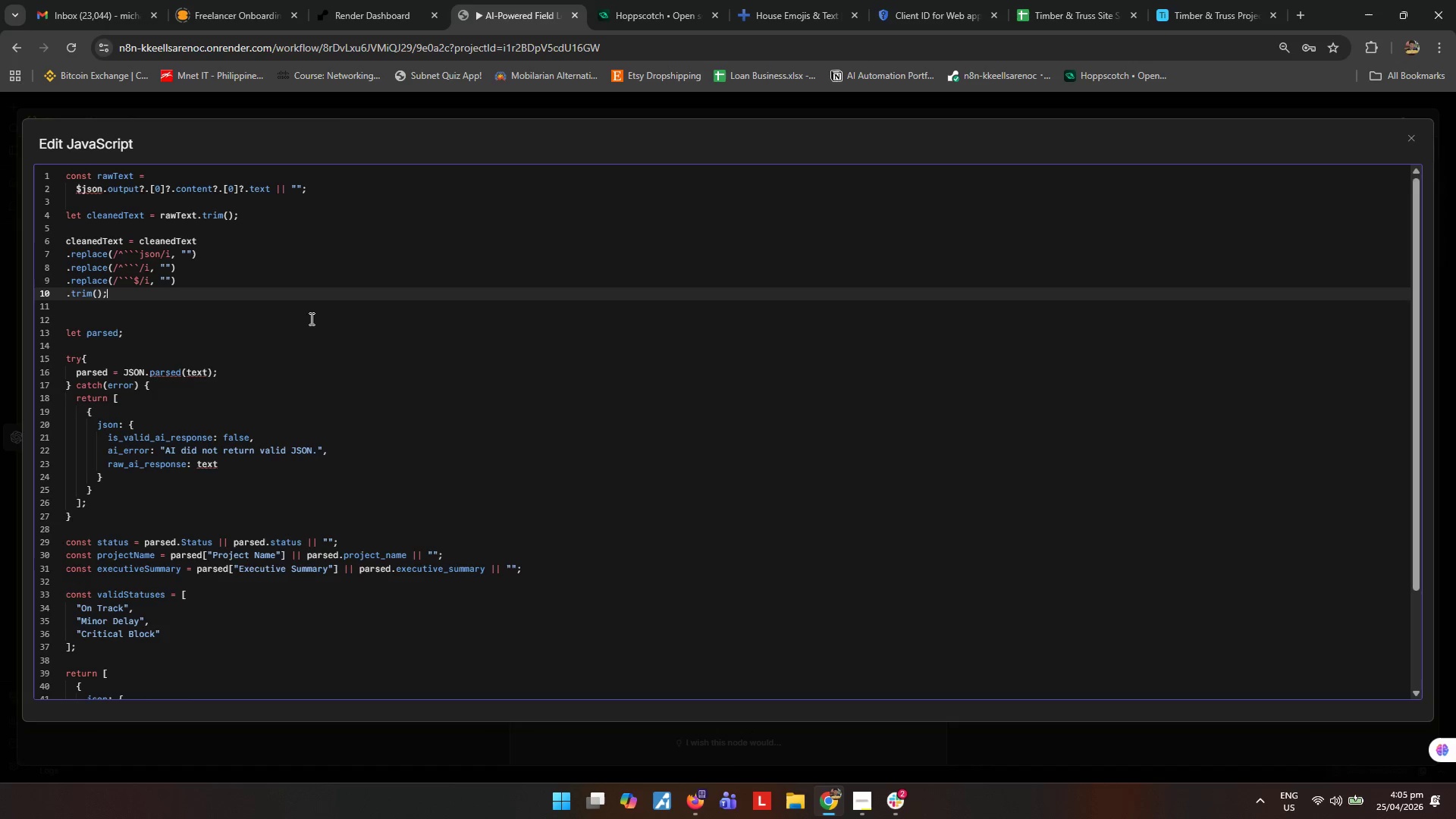 
key(Enter)
 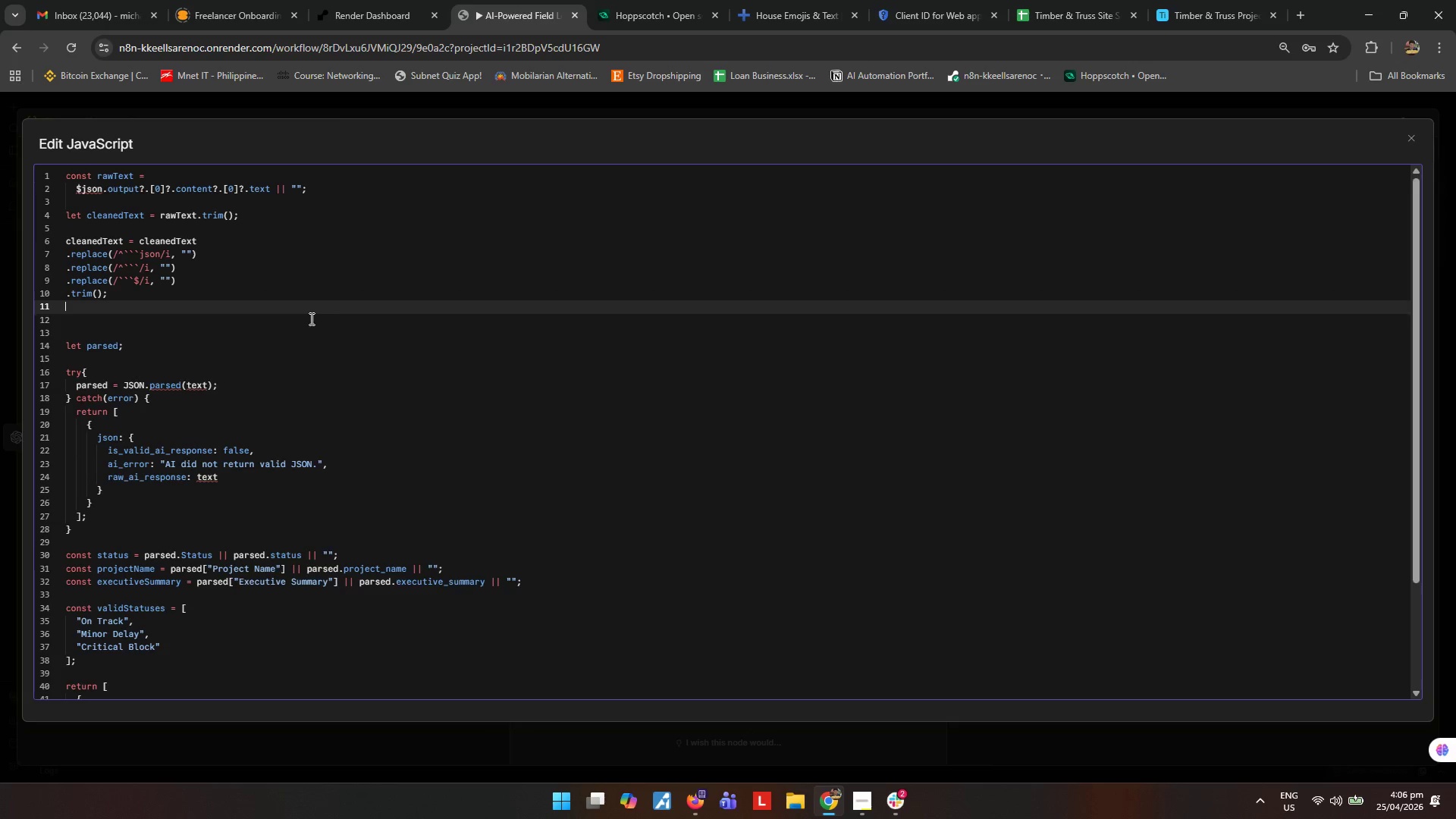 
key(Enter)
 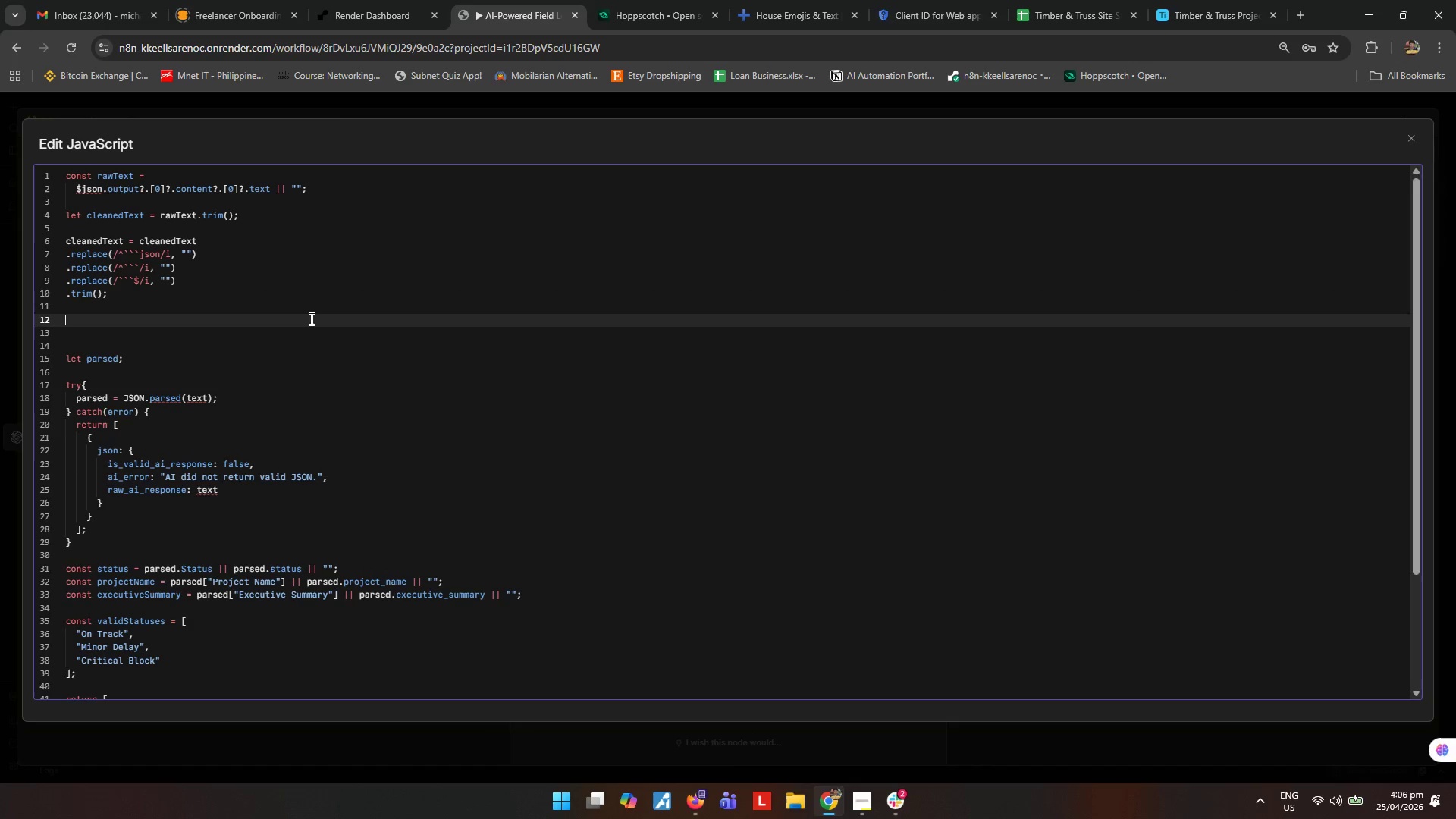 
type(cleanedTet)
key(Backspace)
type(xt = cleane)
key(Backspace)
key(Backspace)
type(nedText)
 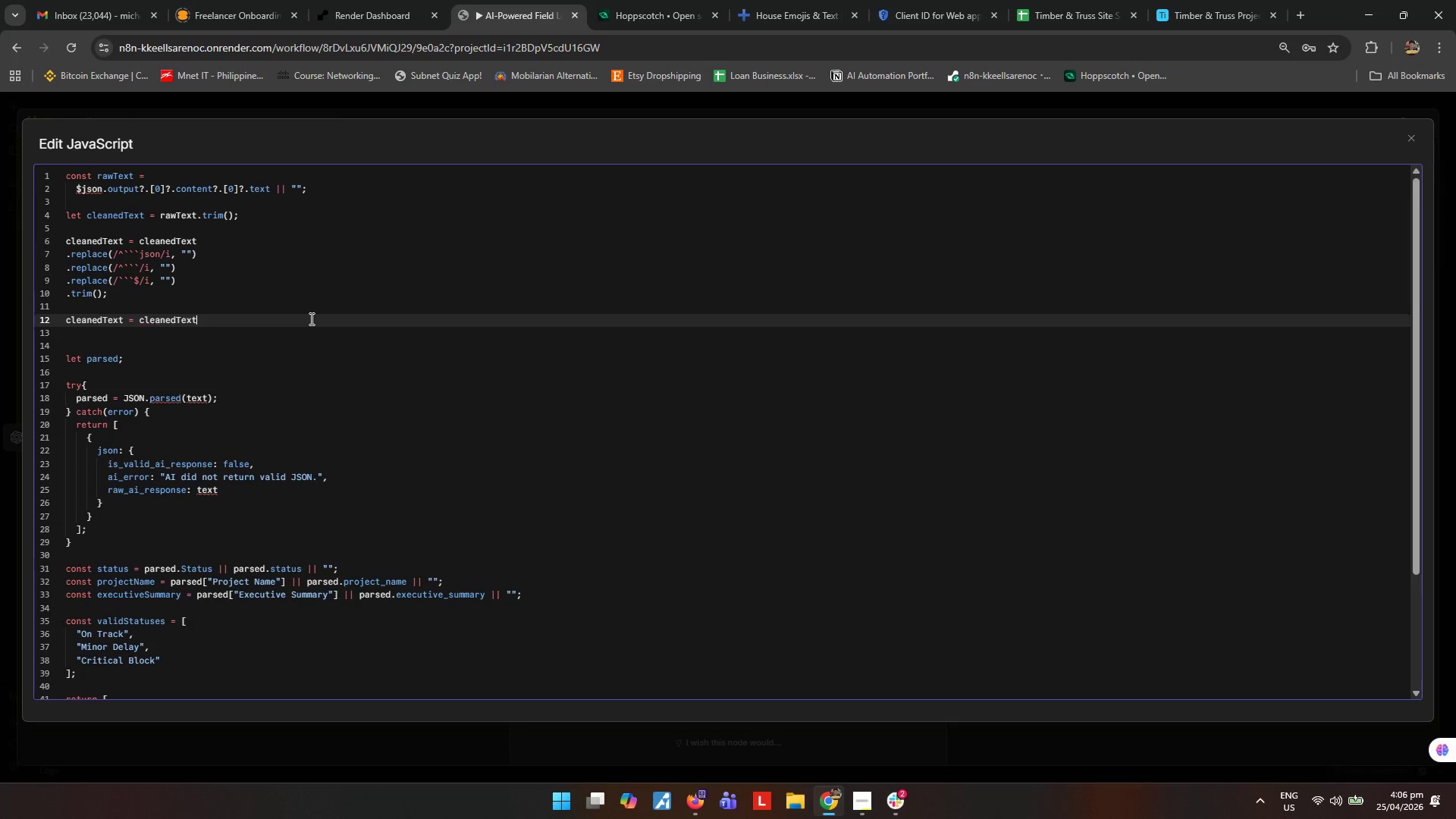 
key(Enter)
 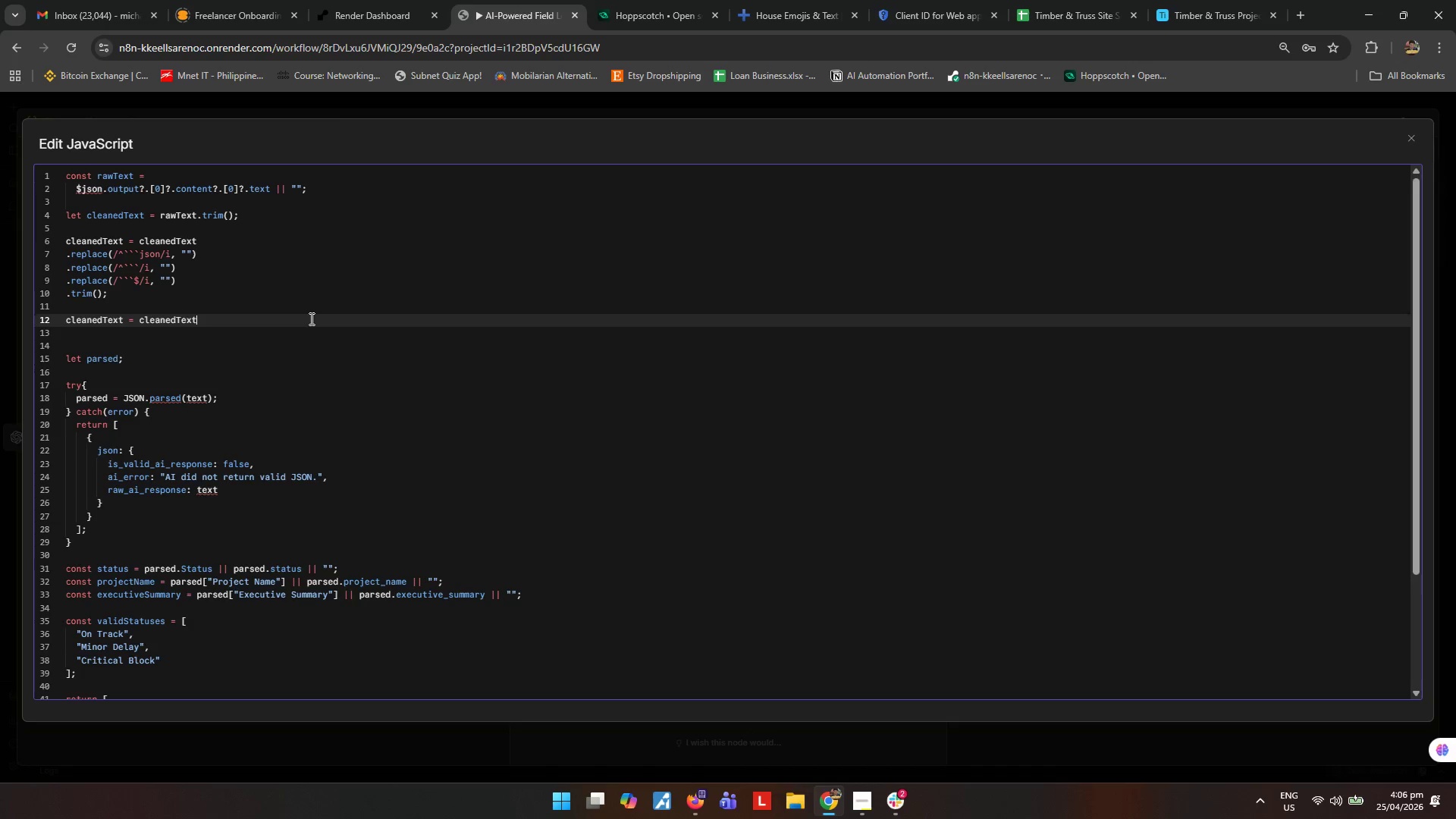 
type(.rep)
key(Backspace)
key(Backspace)
key(Backspace)
key(Backspace)
 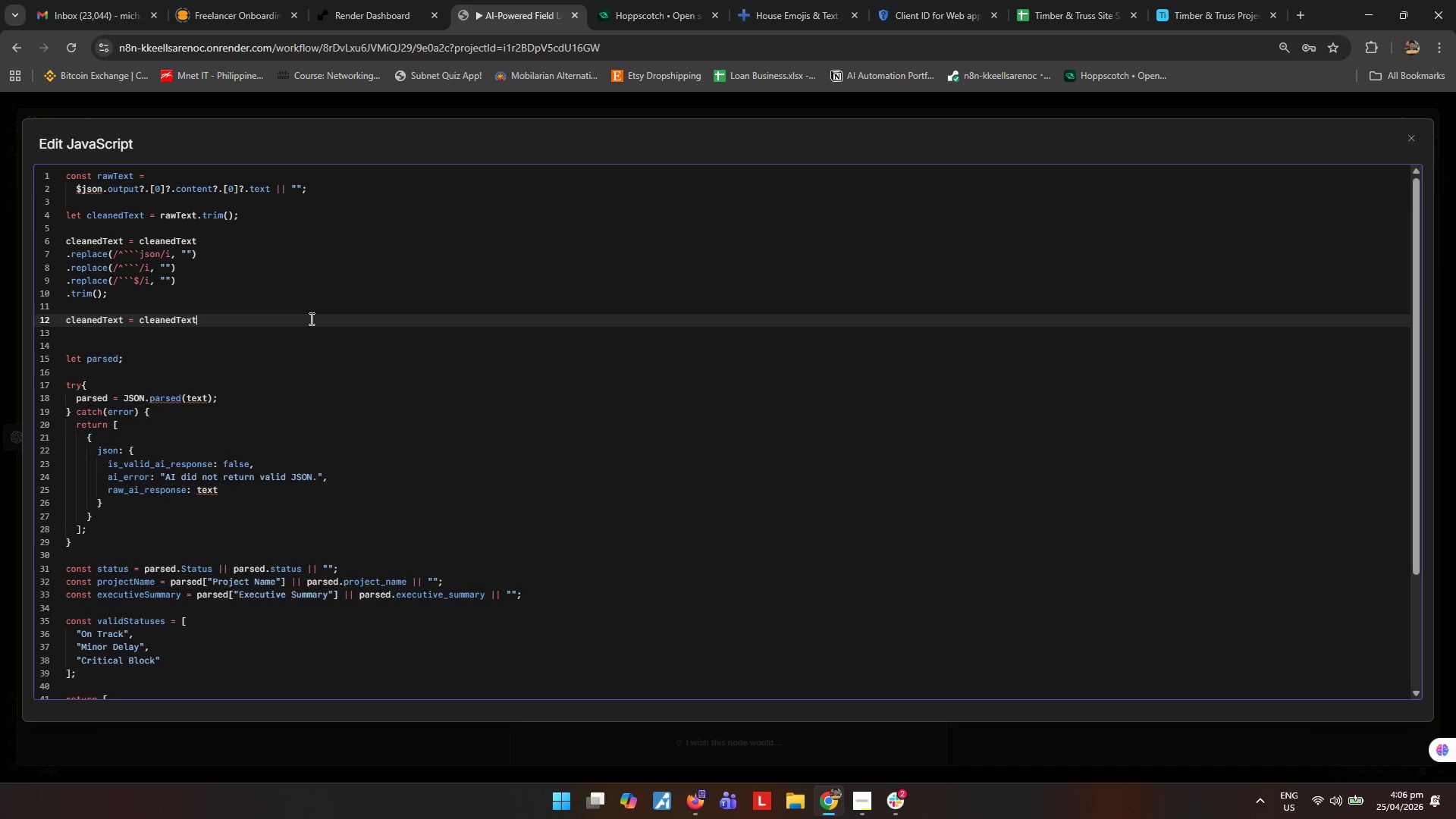 
key(Enter)
 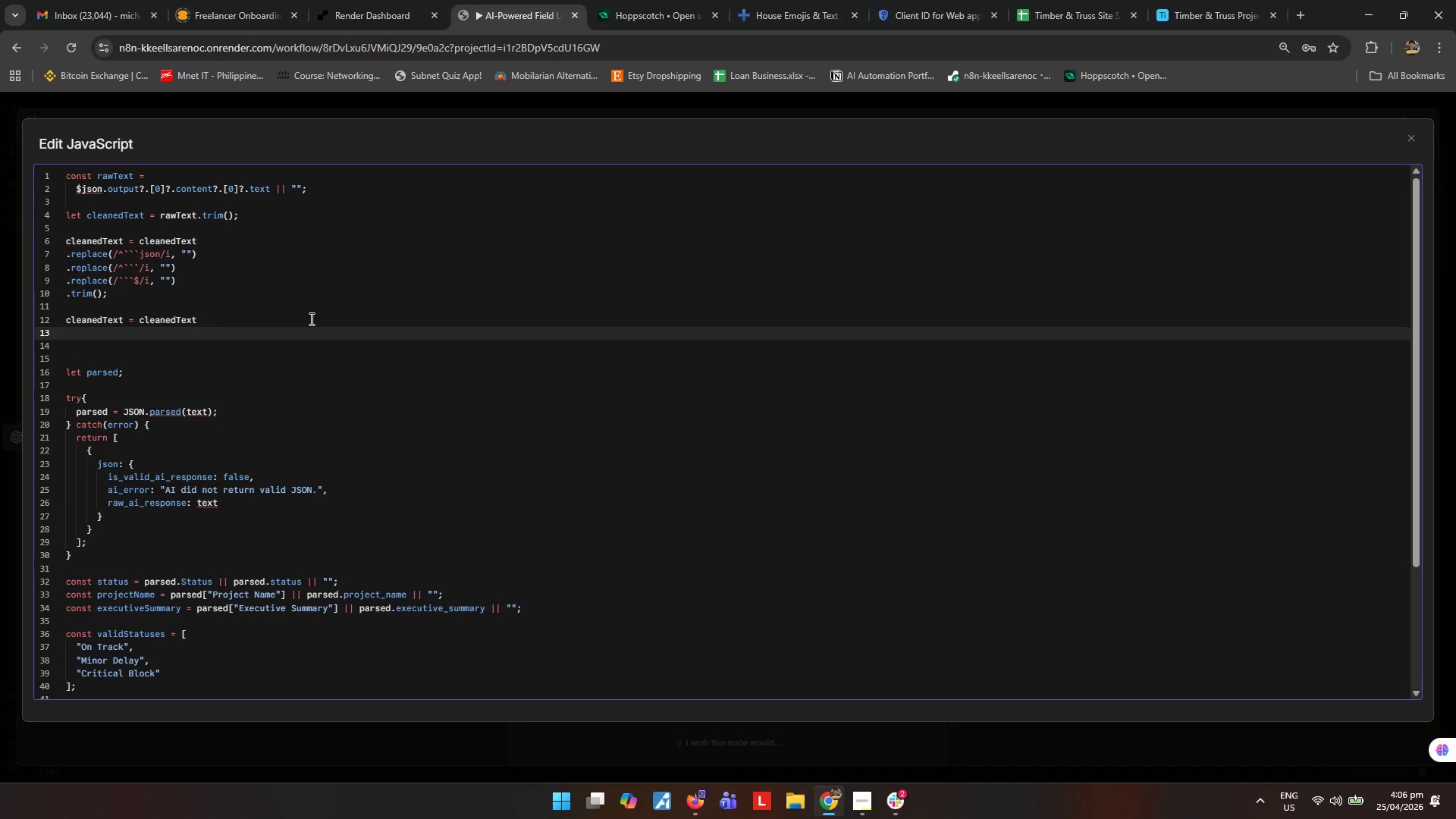 
type(.replace(/\\n/g, ")
 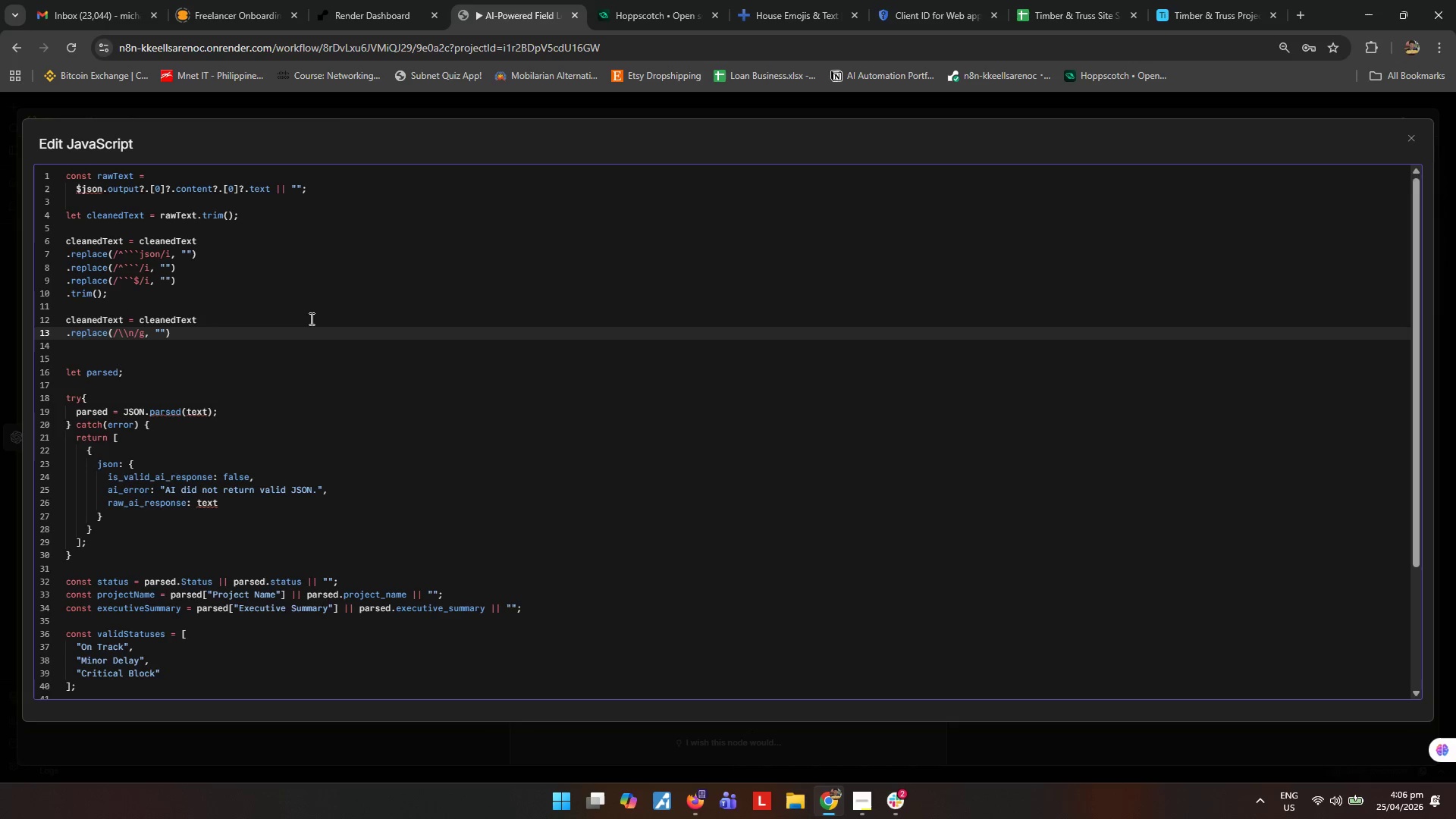 
key(ArrowRight)
 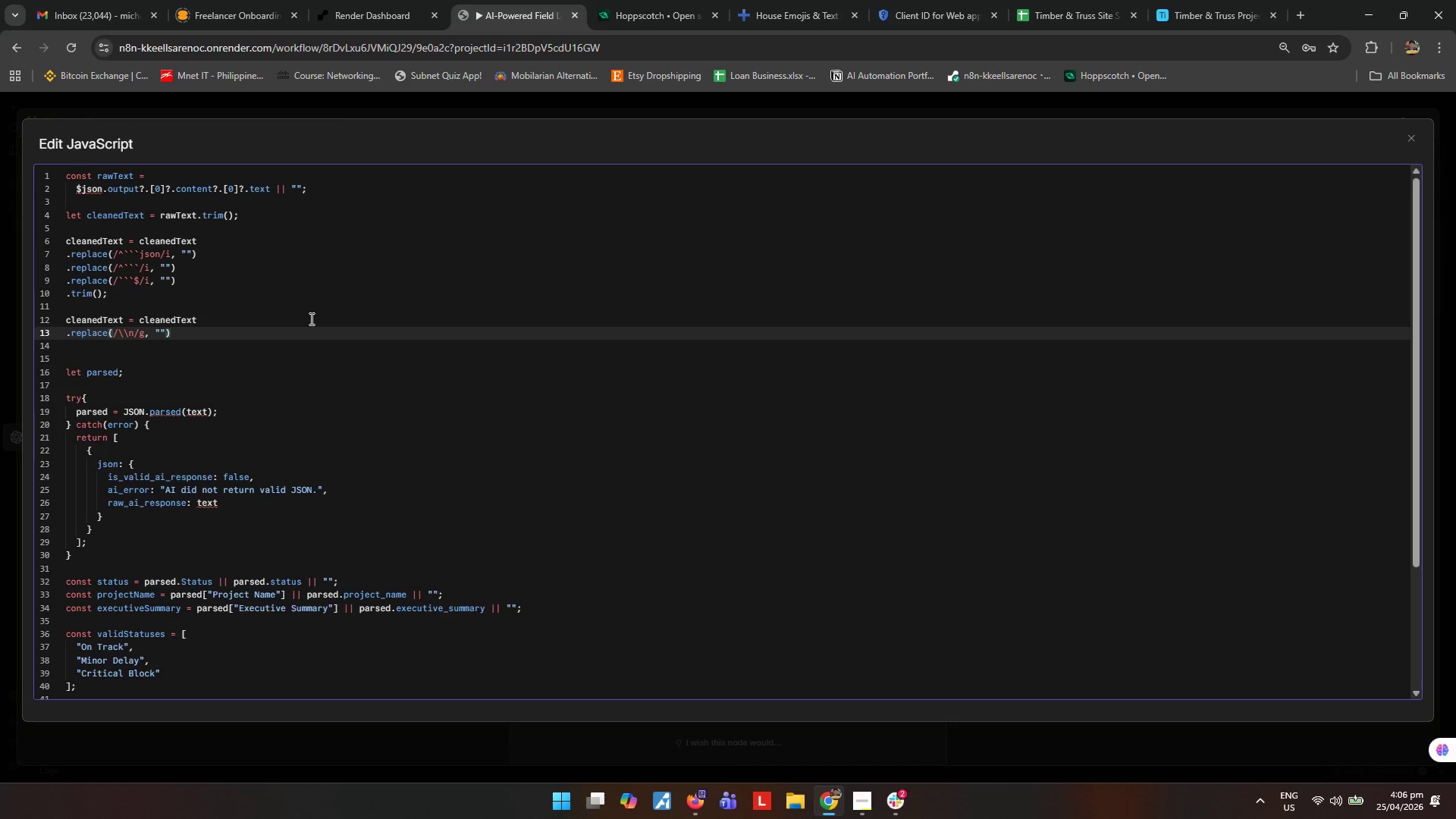 
key(ArrowRight)
 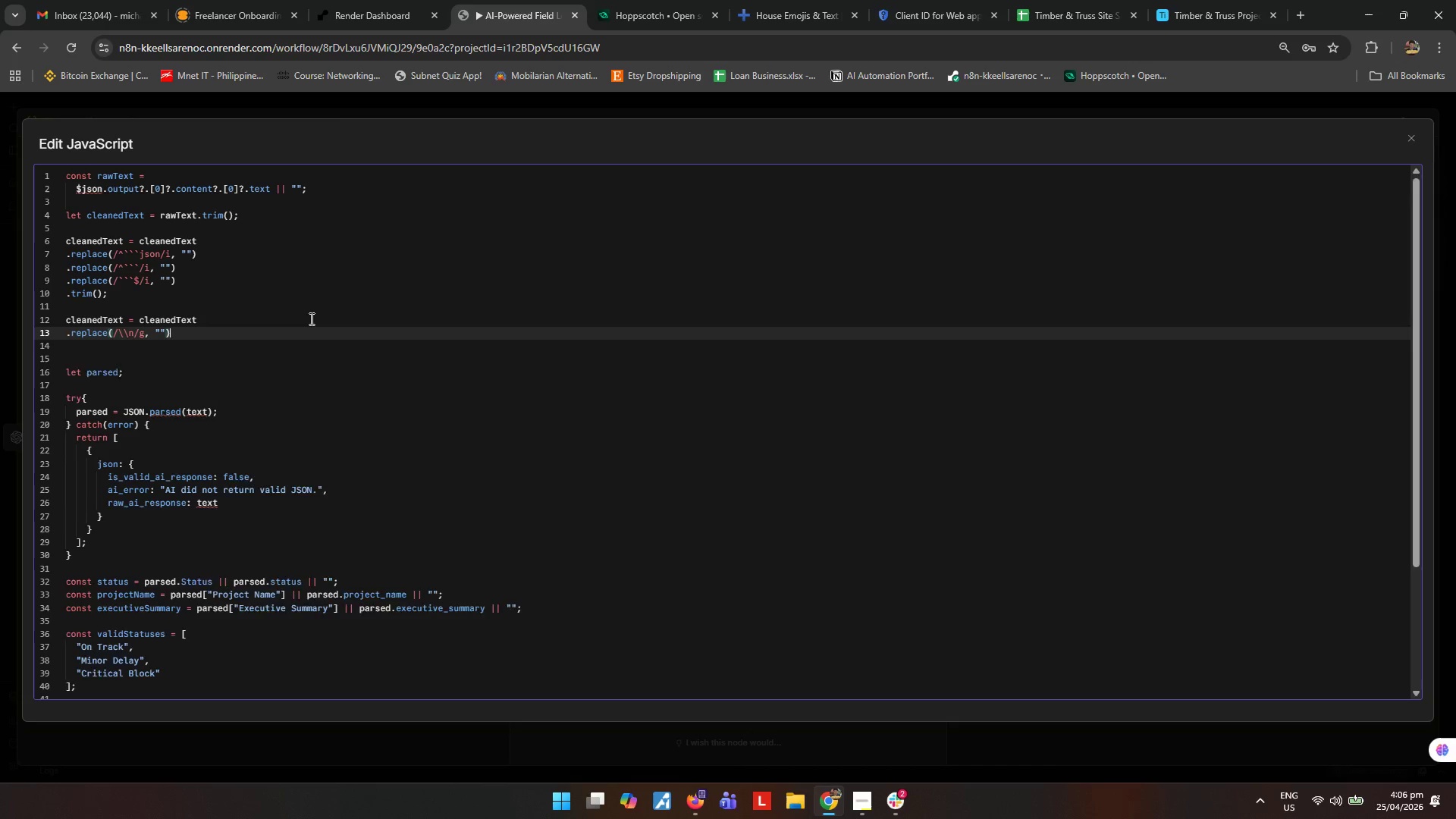 
key(Enter)
 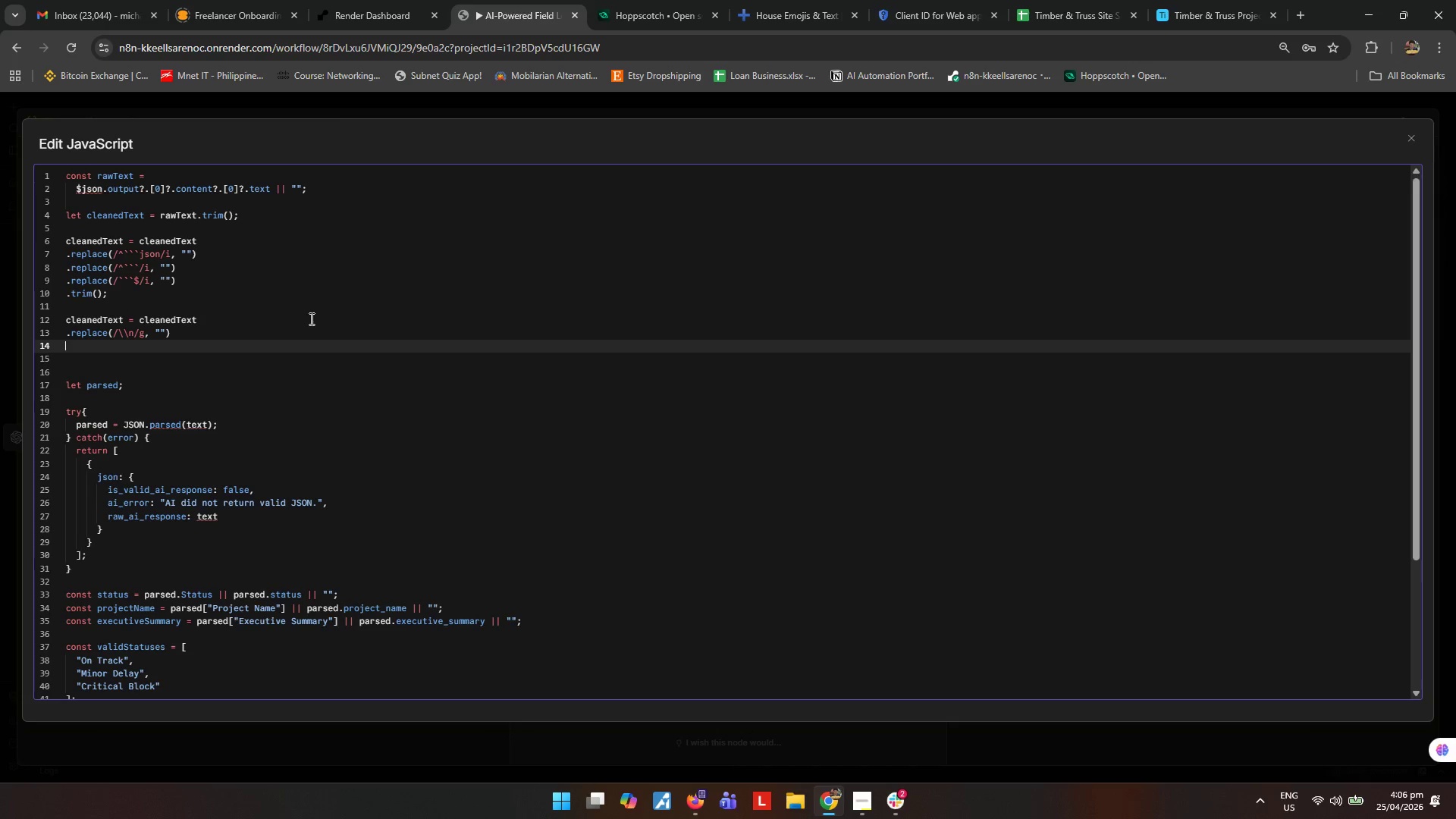 
type(.replace()
 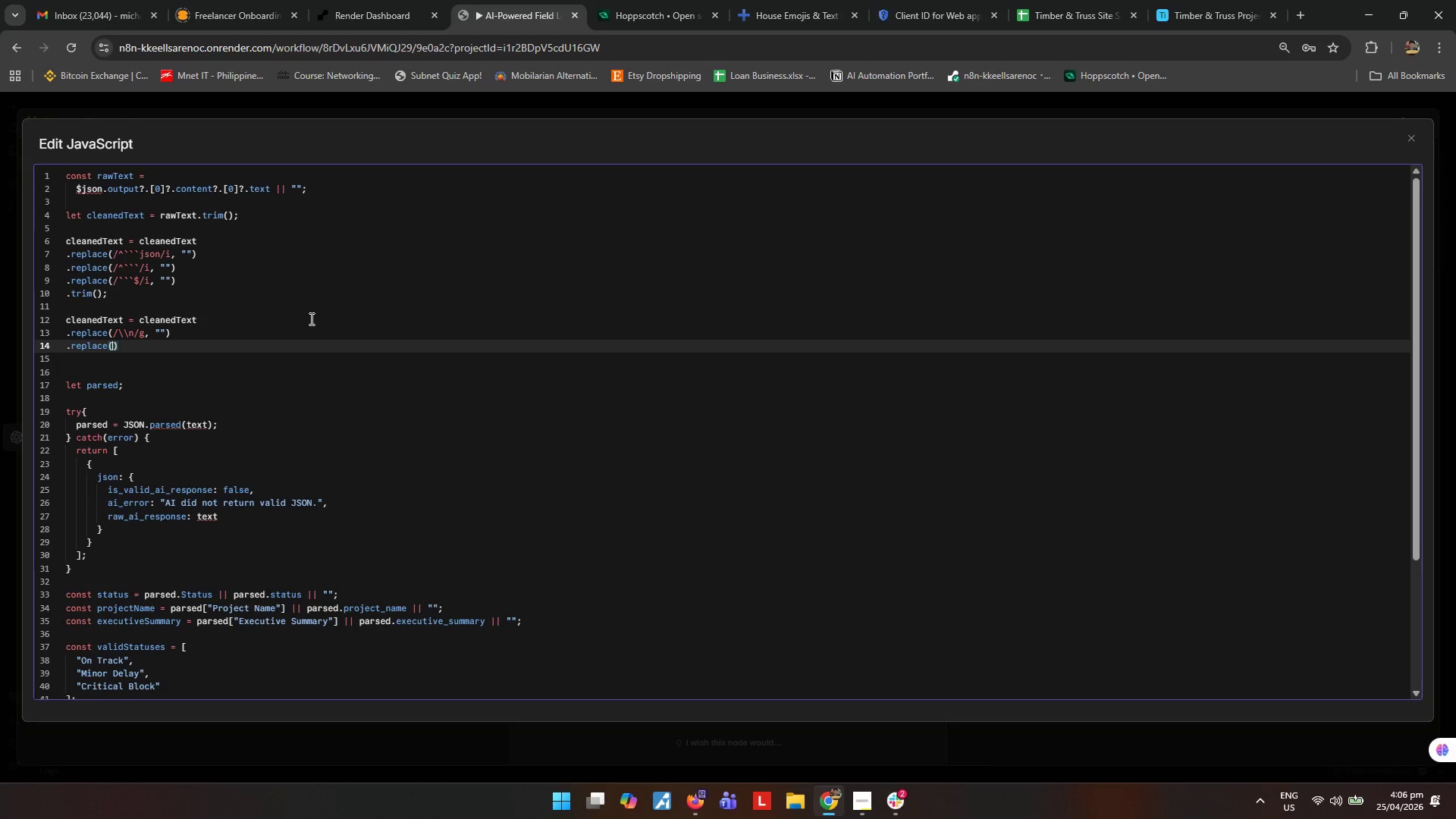 
key(Slash)
 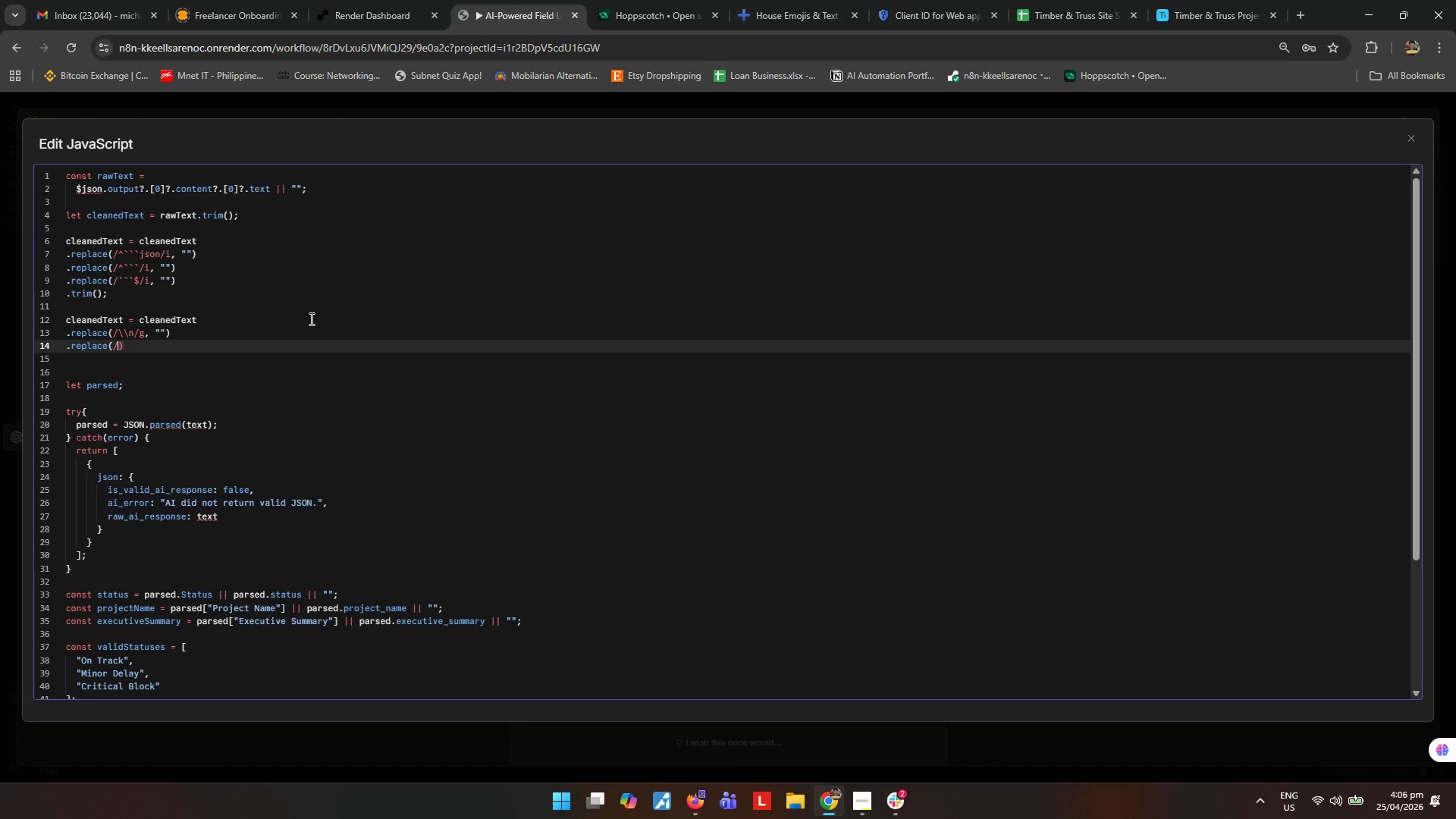 
key(Backslash)
 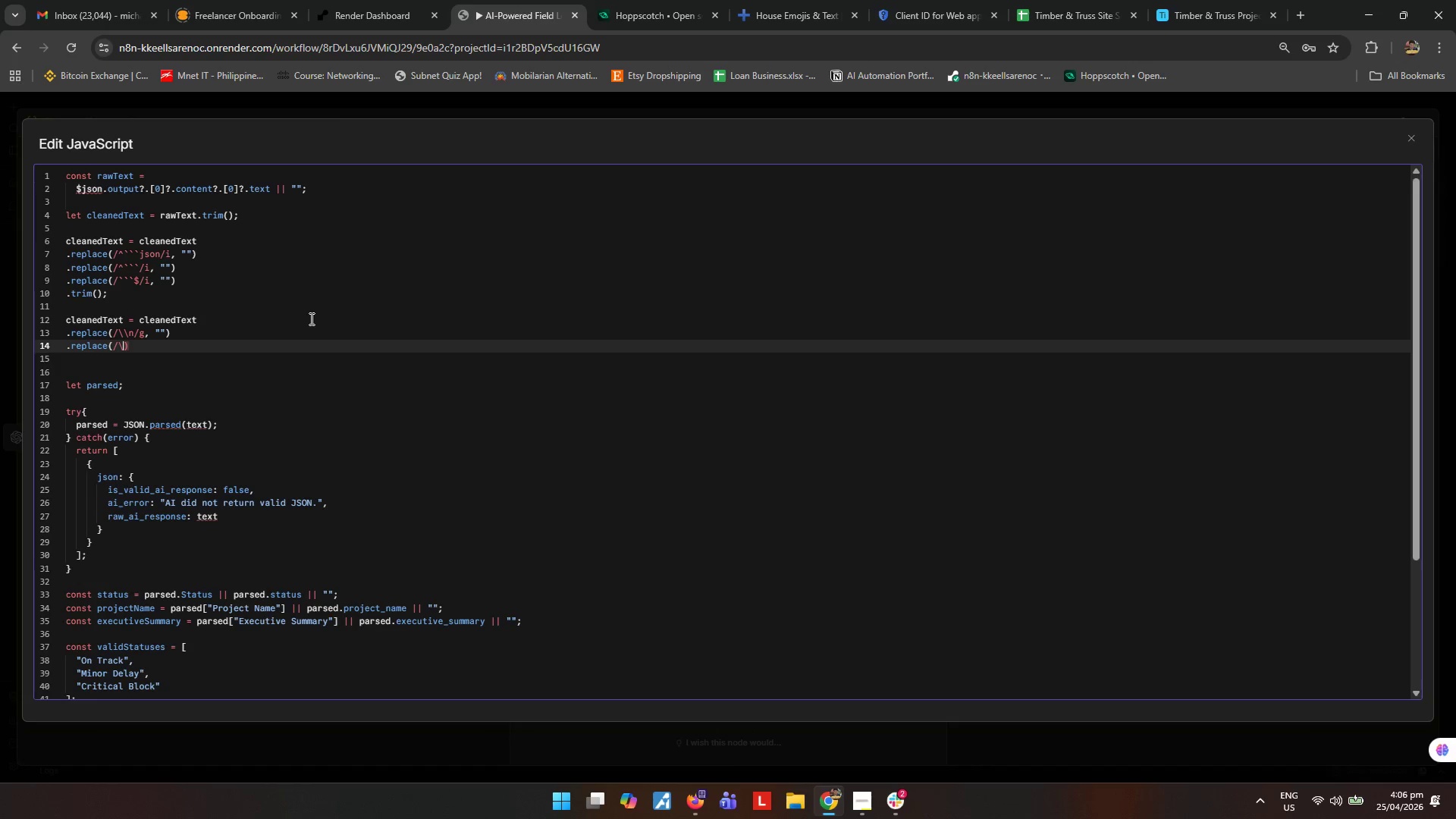 
key(Backslash)
 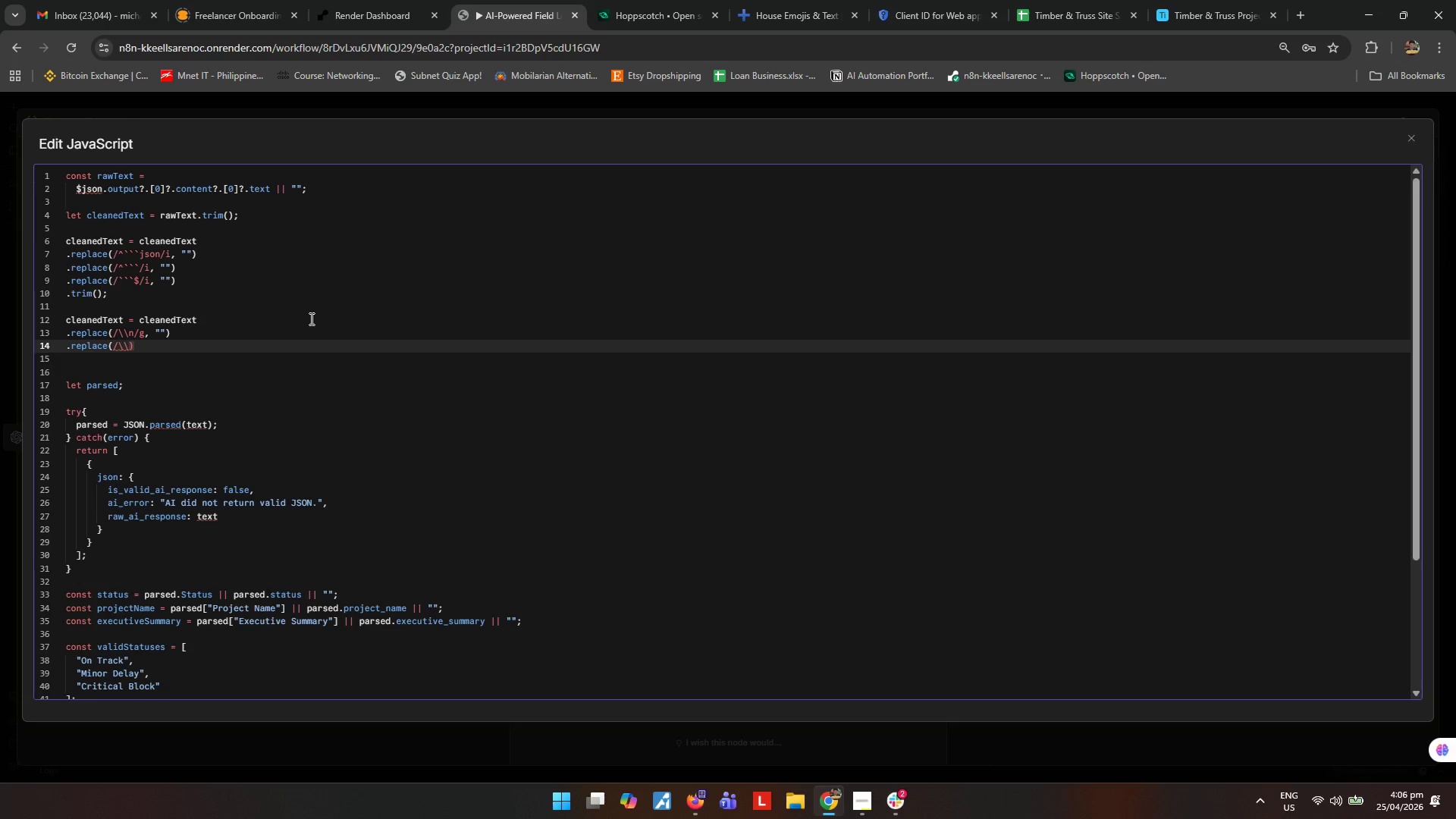 
key(Shift+ShiftRight)
 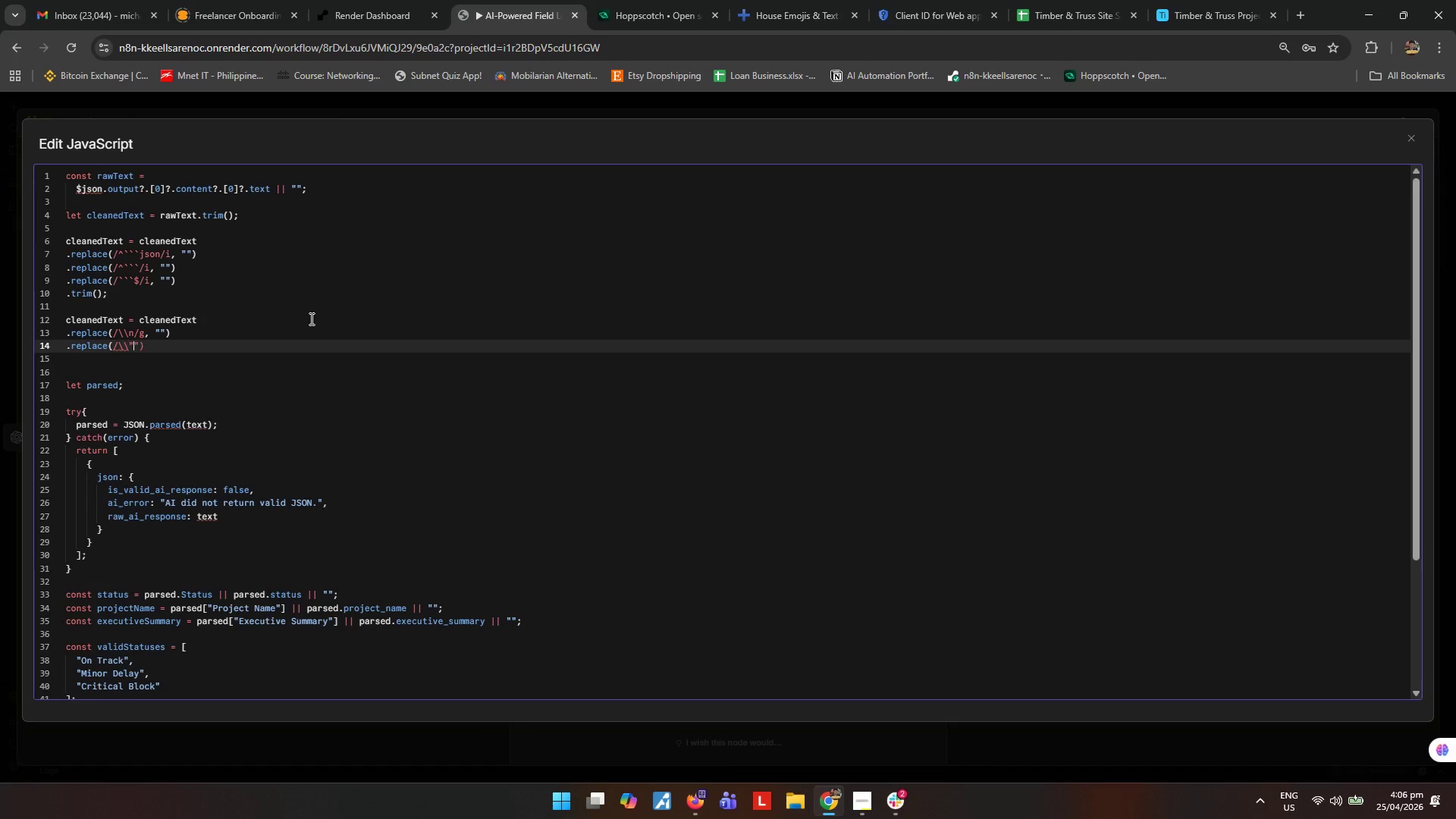 
key(Shift+Quote)
 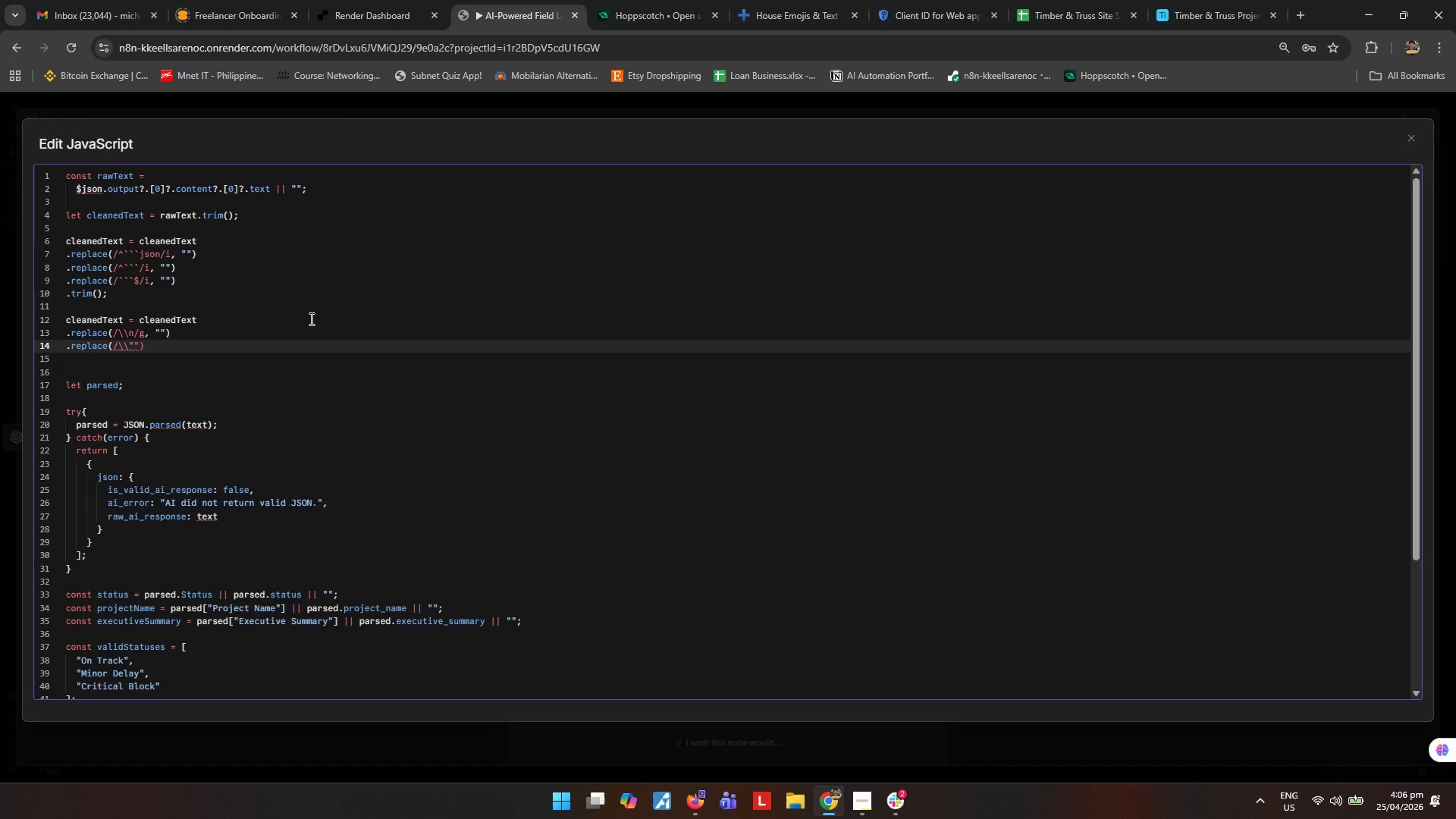 
key(Slash)
 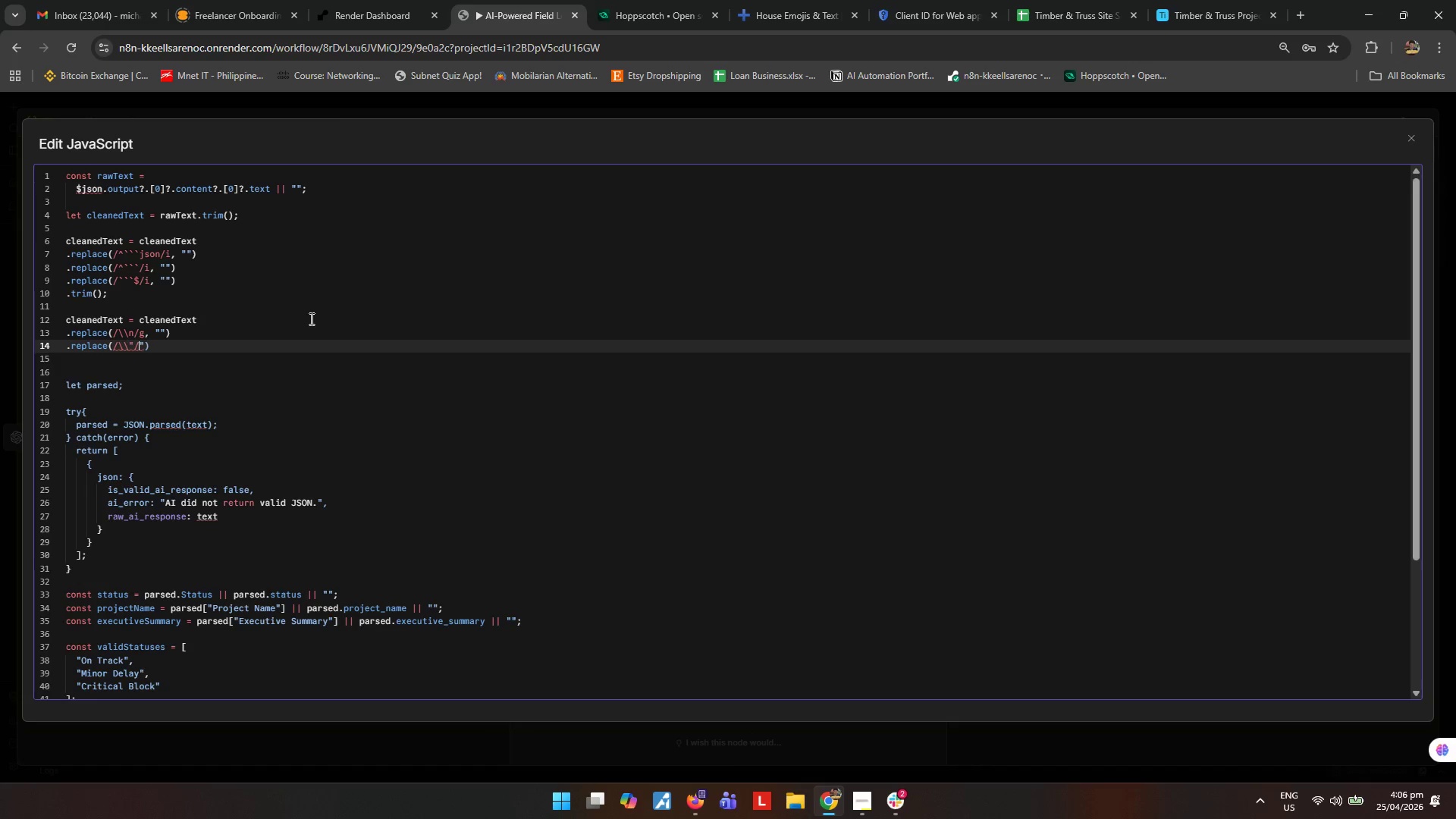 
key(G)
 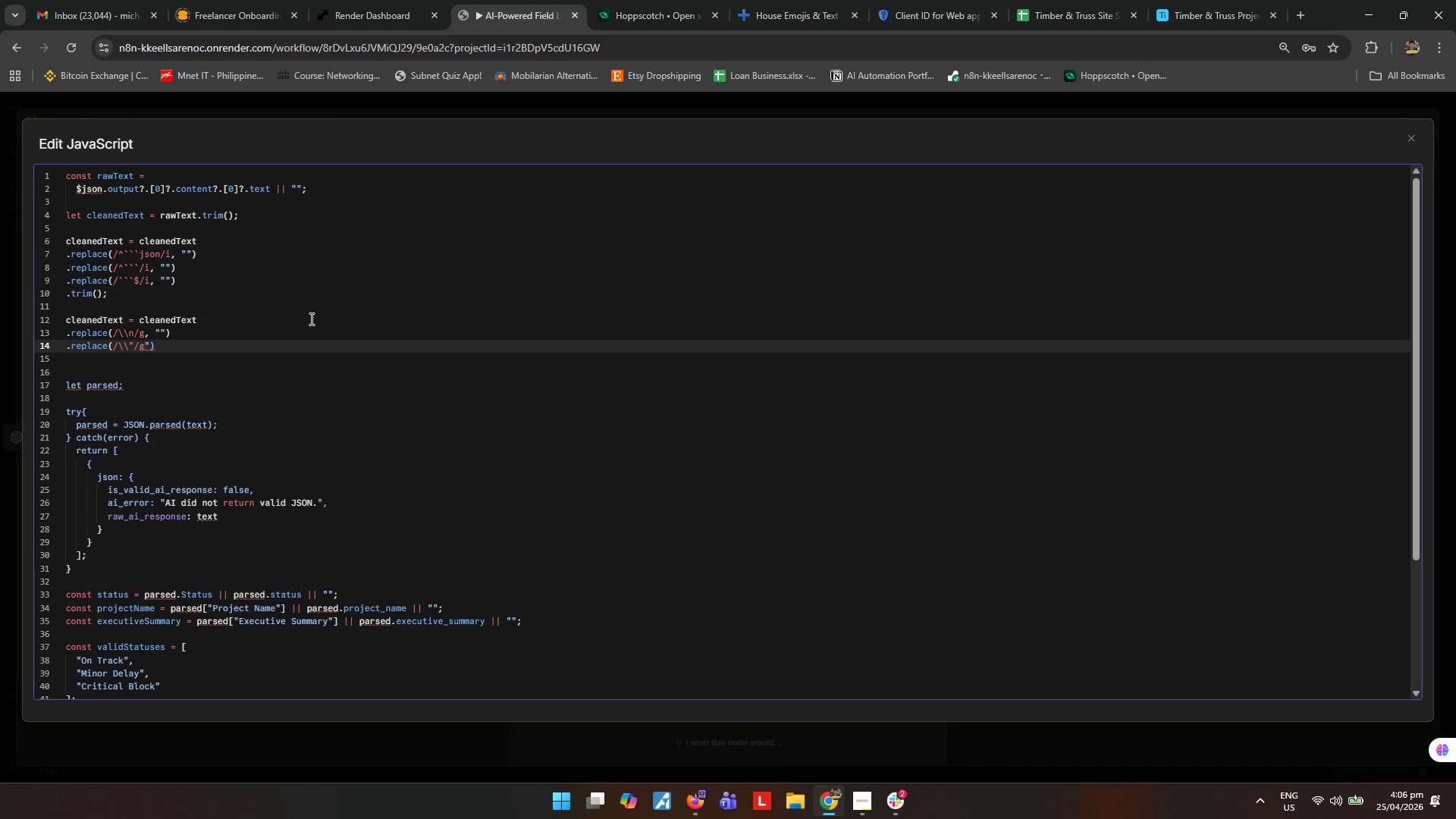 
key(Comma)
 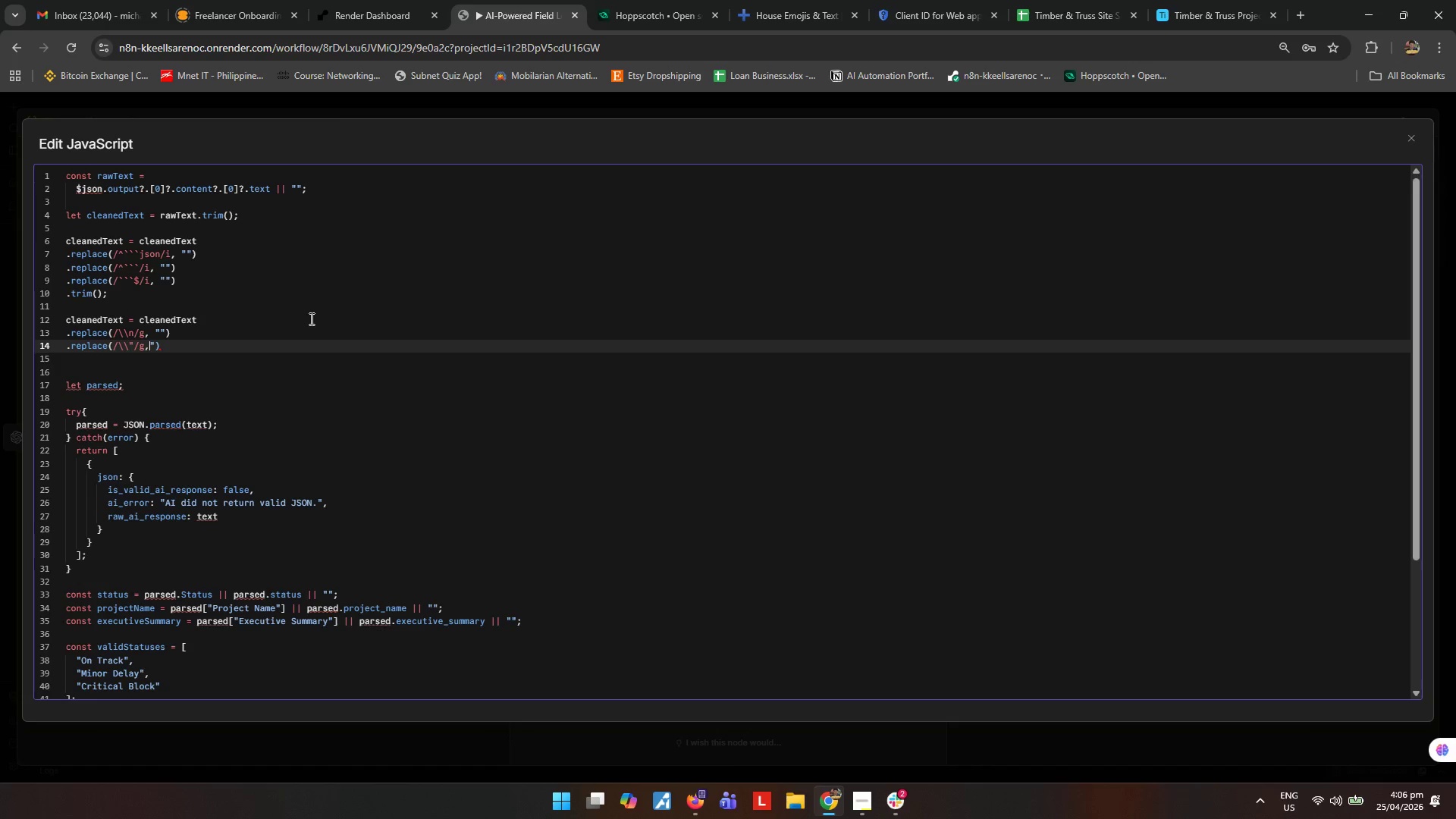 
key(Space)
 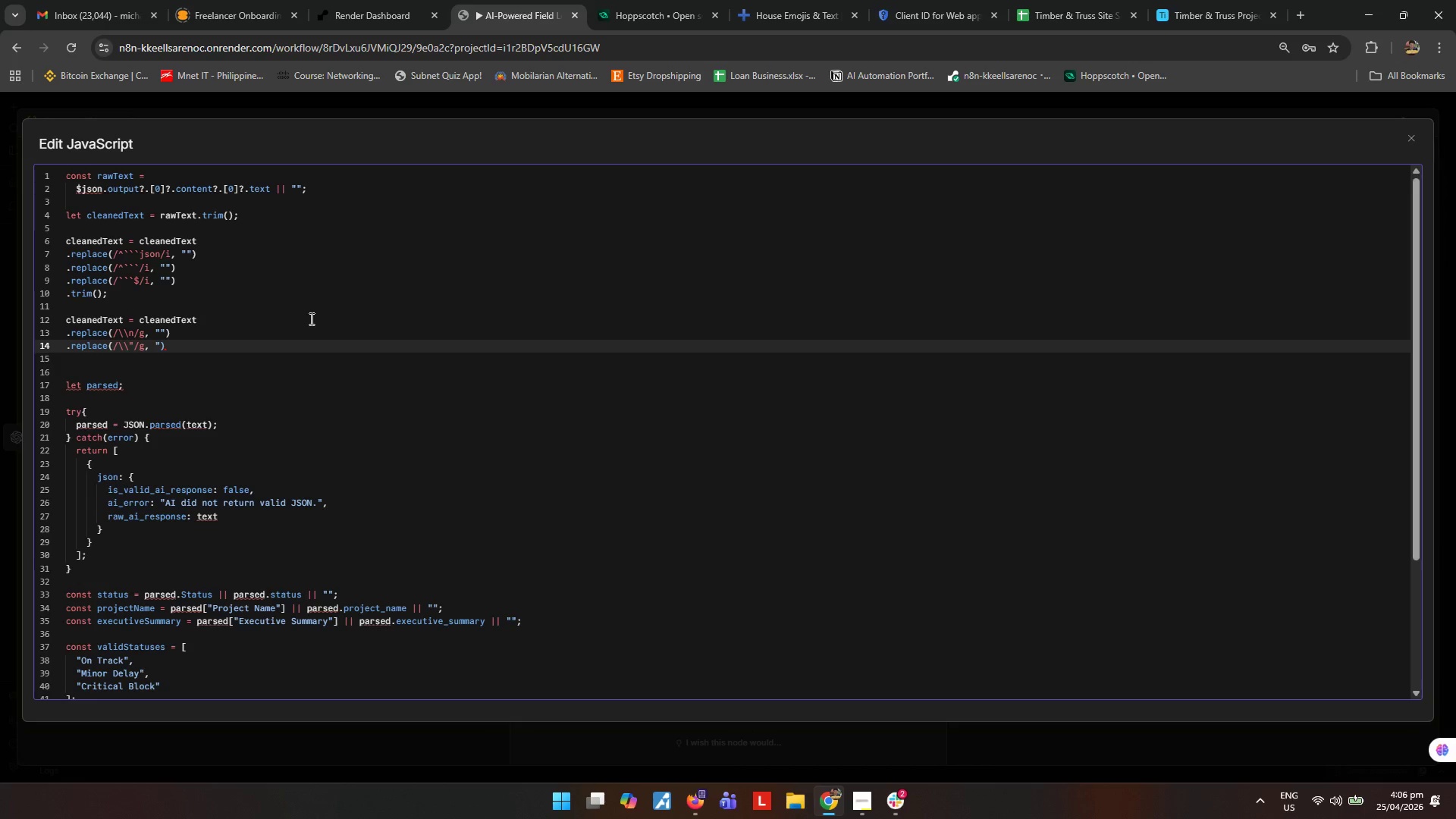 
key(ArrowRight)
 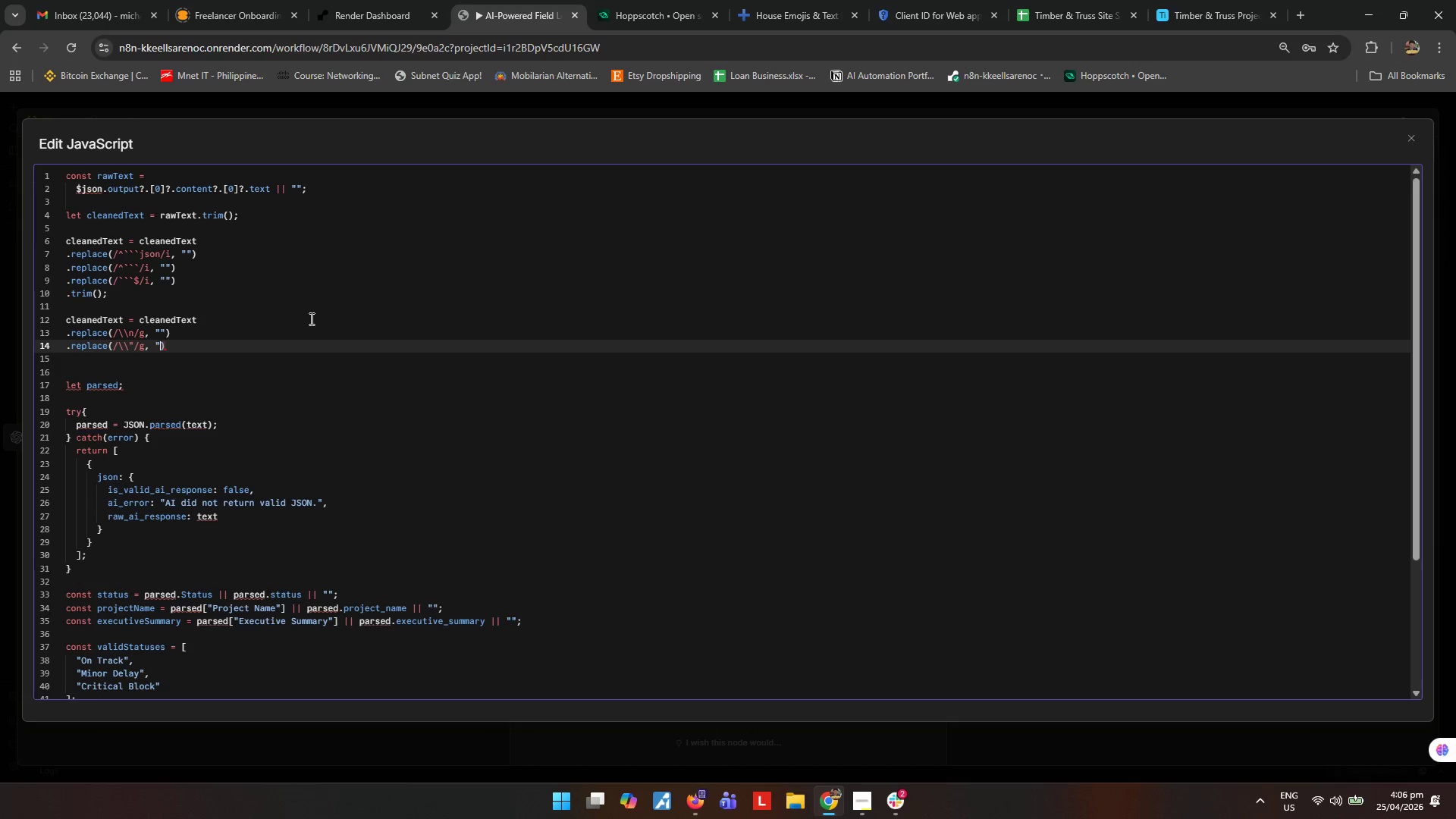 
key(ArrowLeft)
 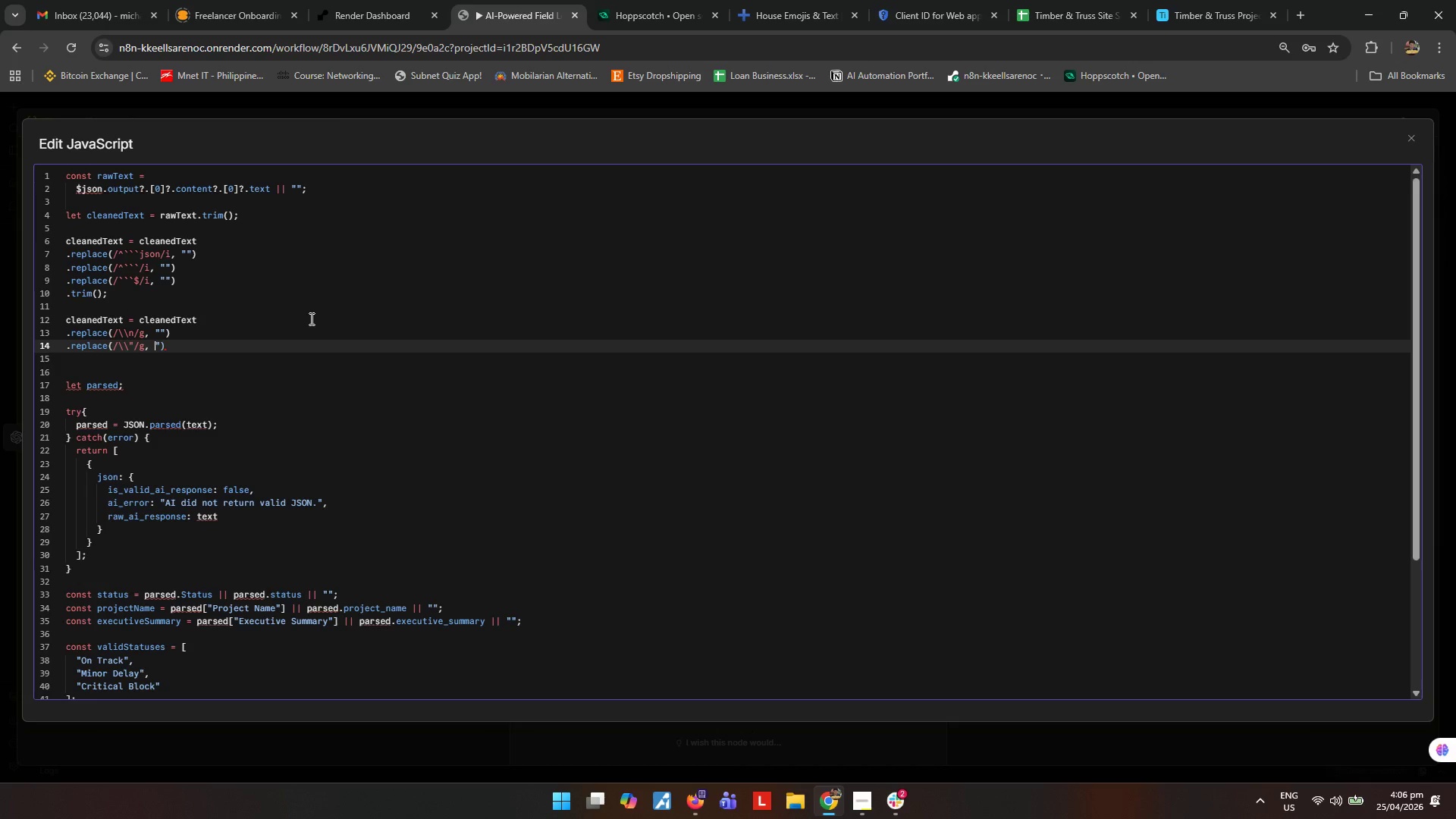 
key(Quote)
 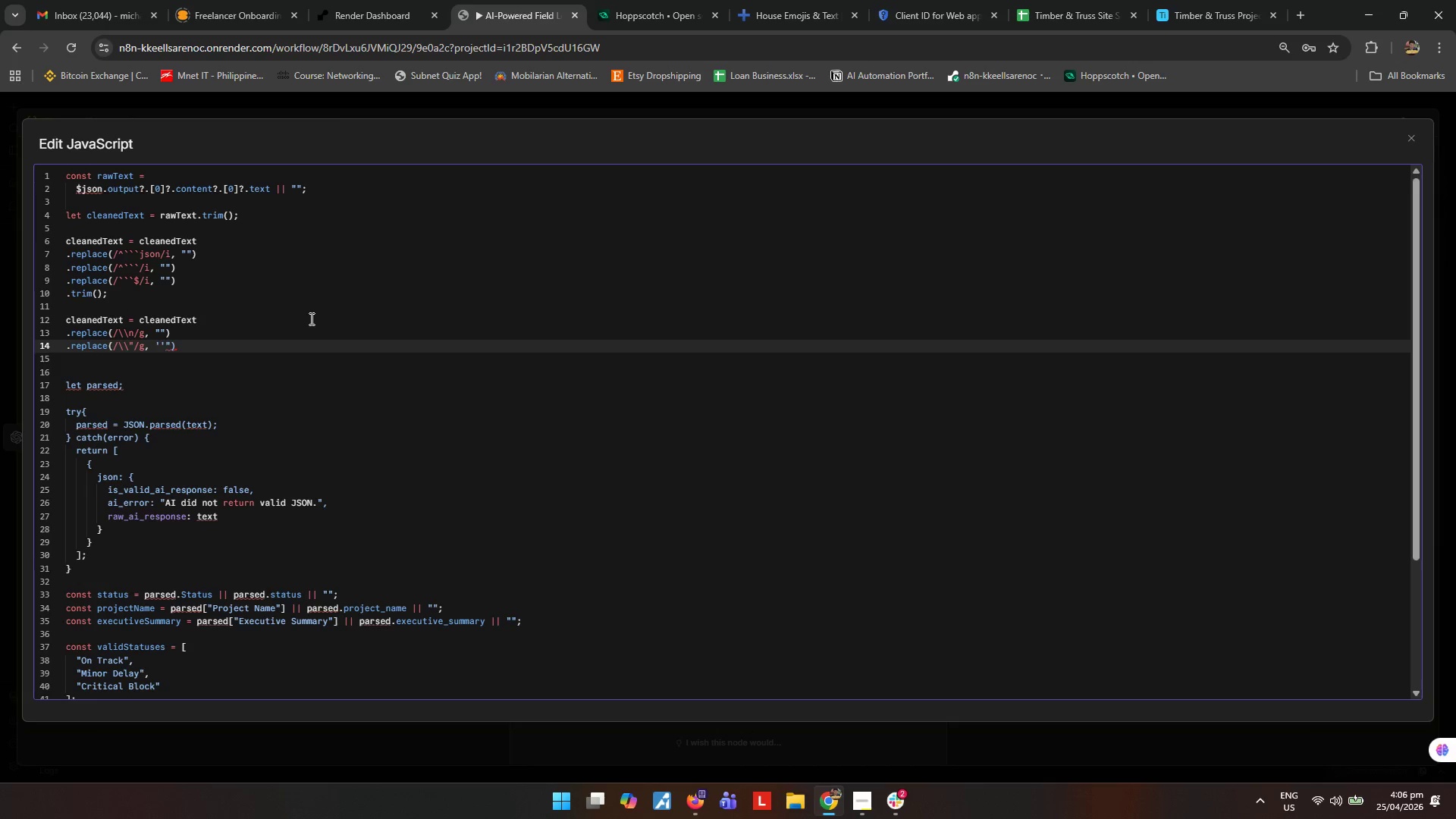 
key(ArrowRight)
 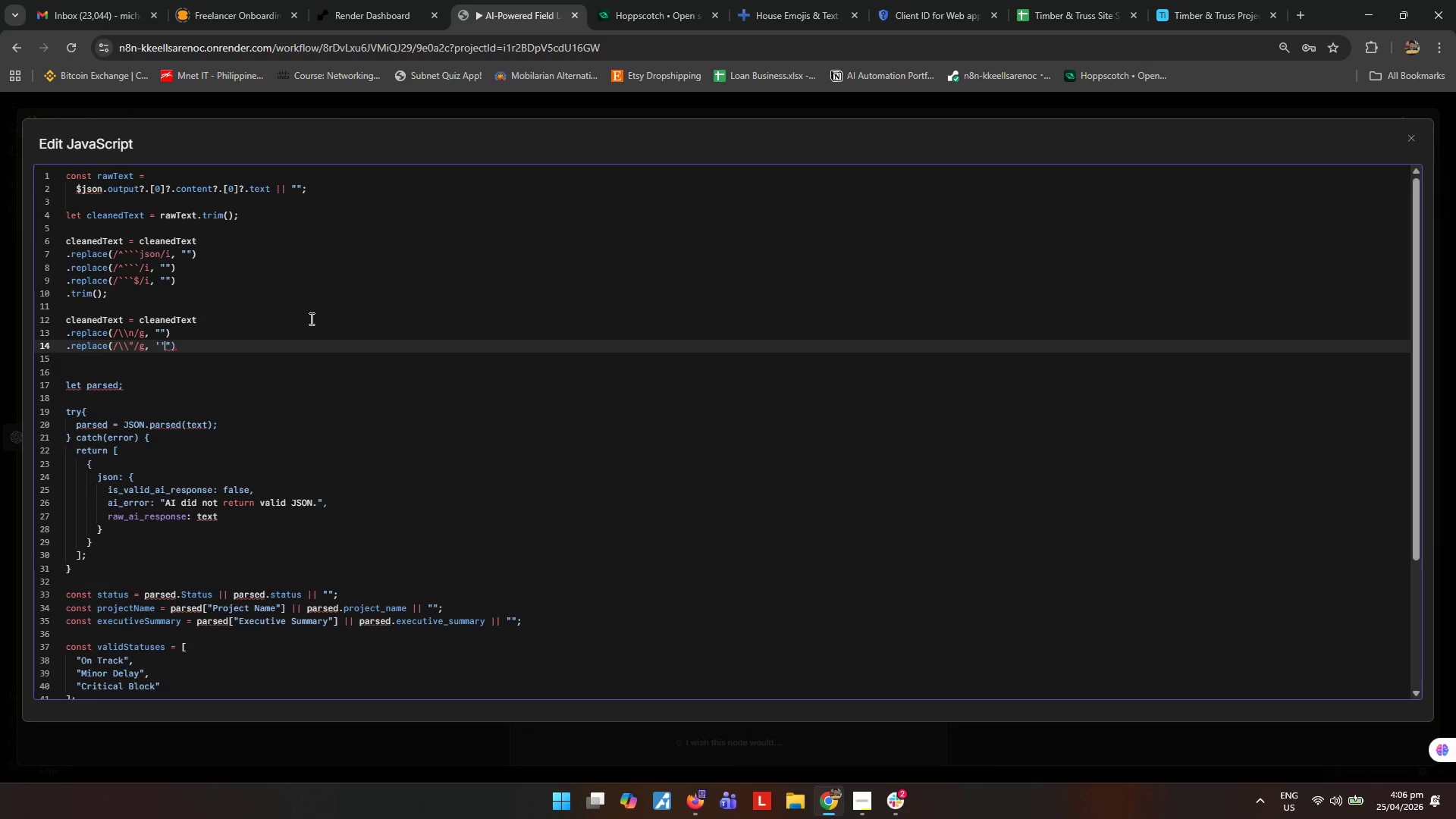 
key(Shift+ArrowRight)
 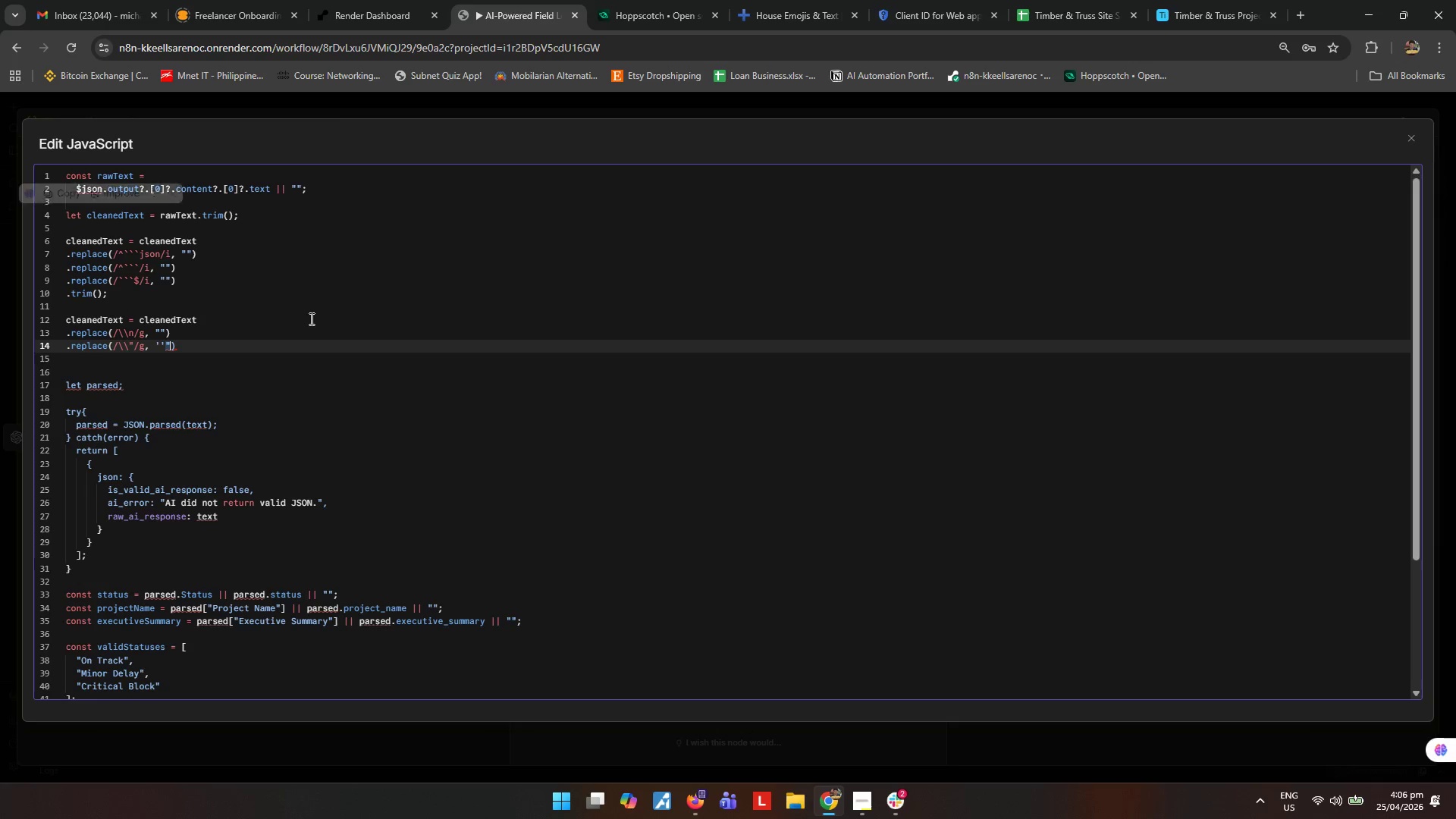 
key(Control+X)
 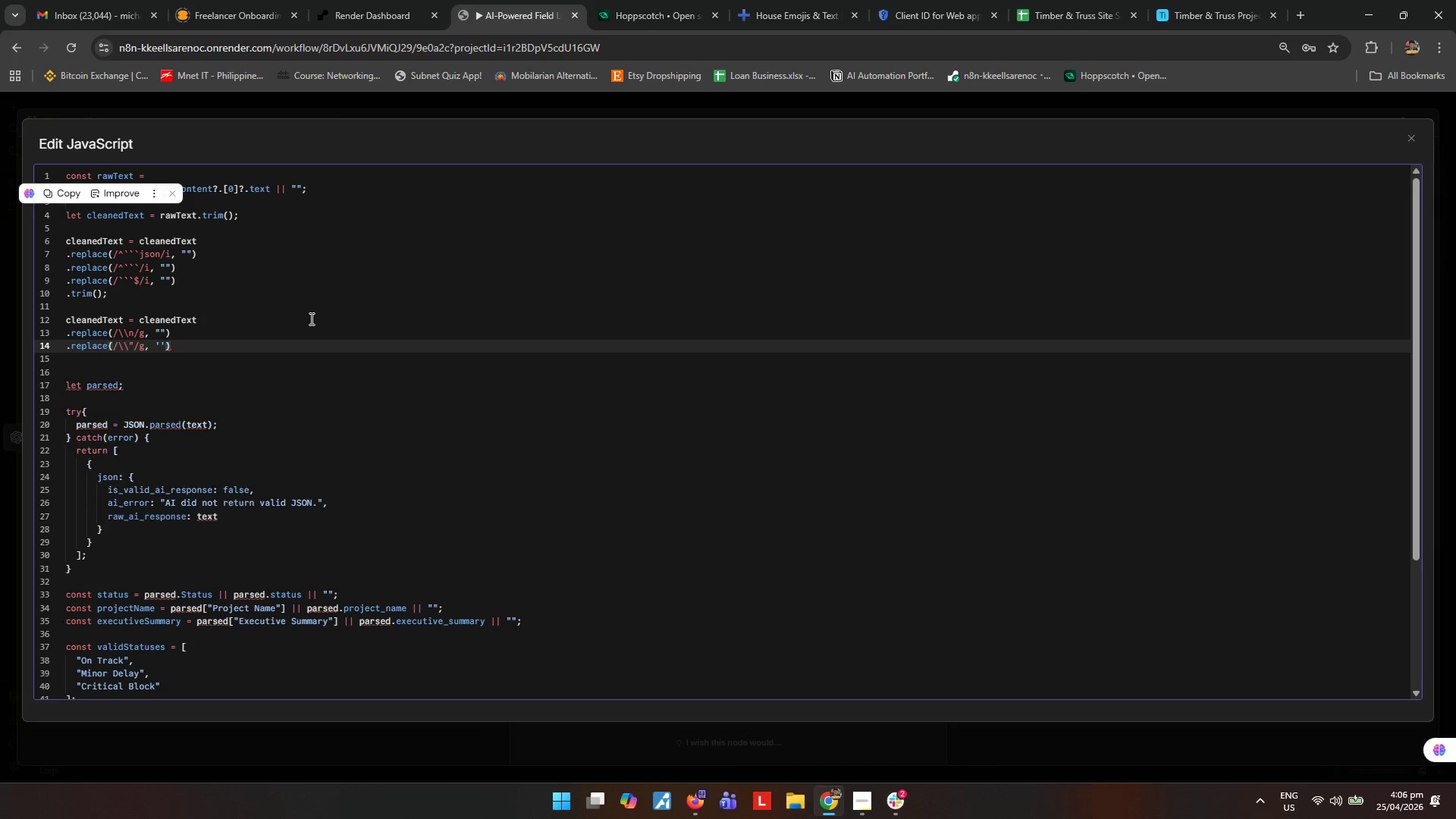 
key(ArrowLeft)
 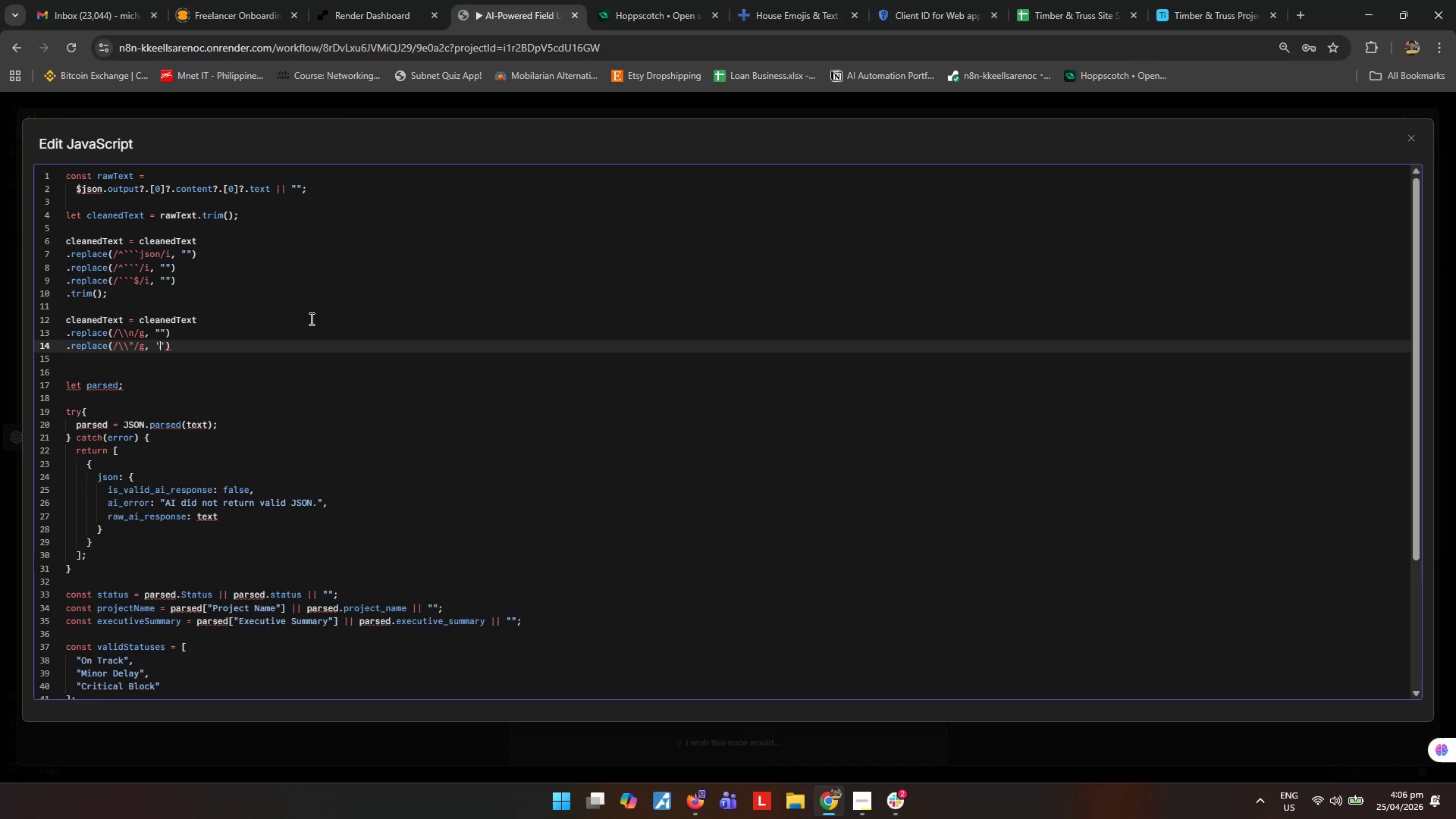 
key(Control+ControlLeft)
 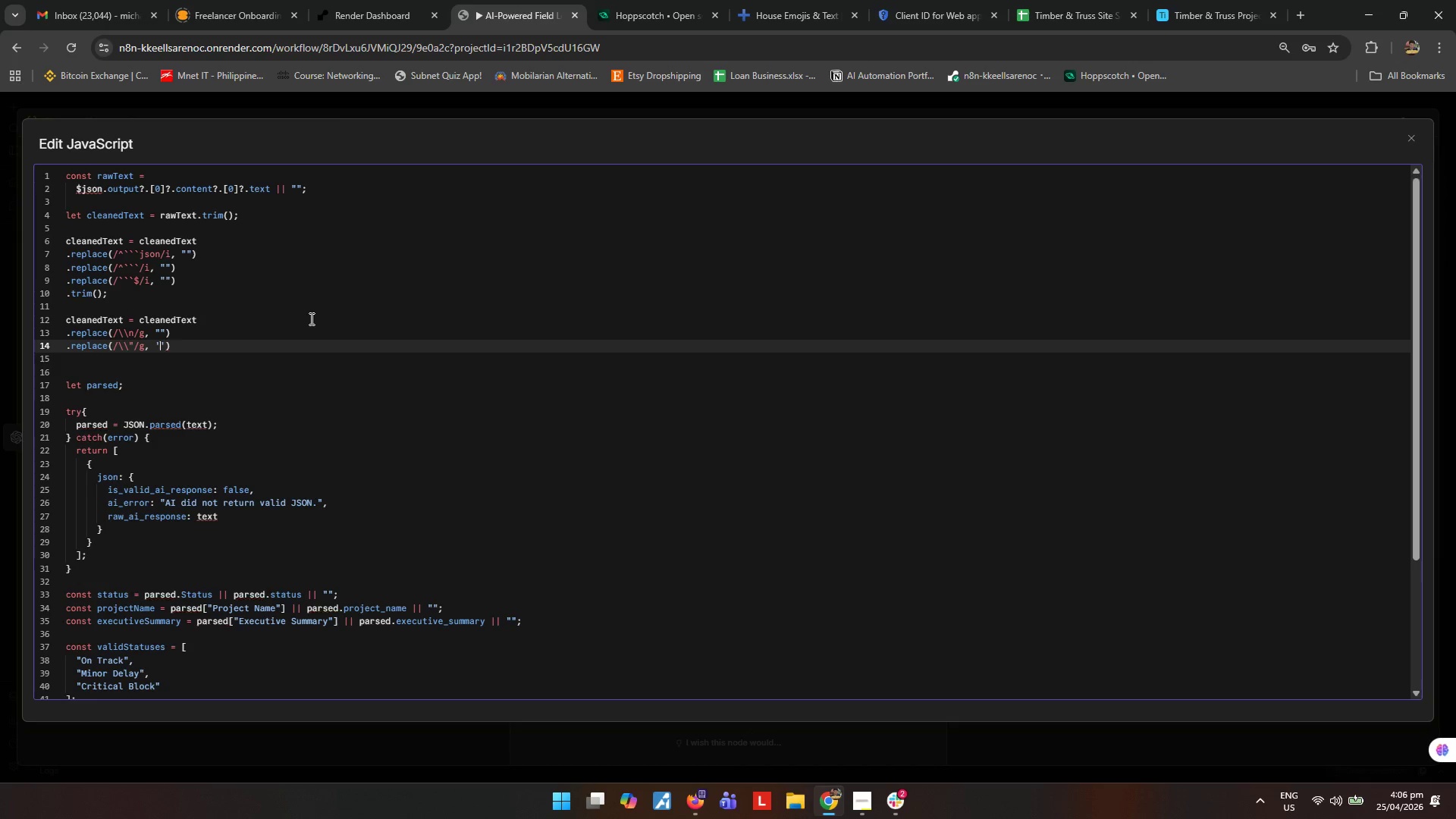 
key(Control+V)
 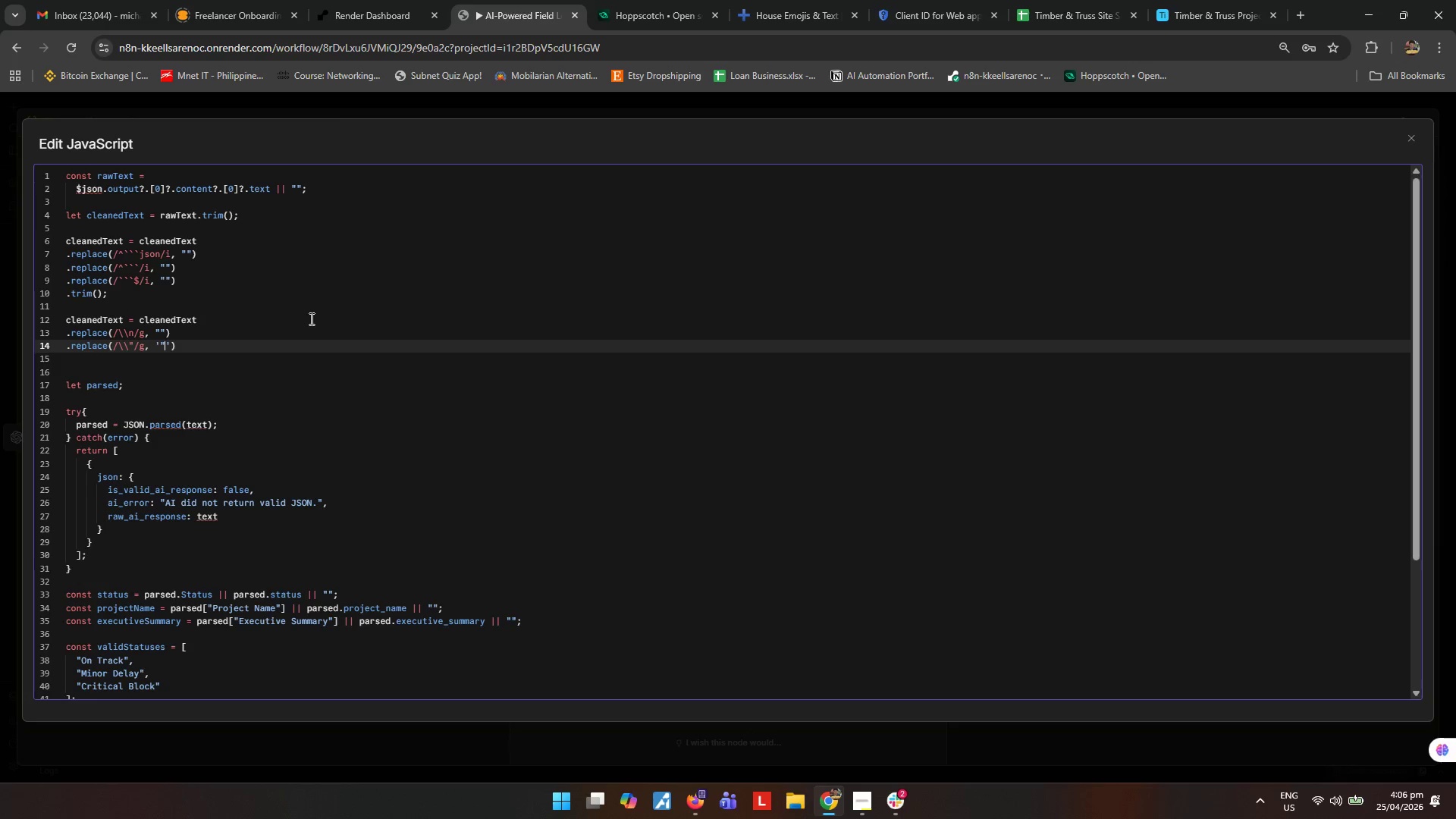 
key(ArrowRight)
 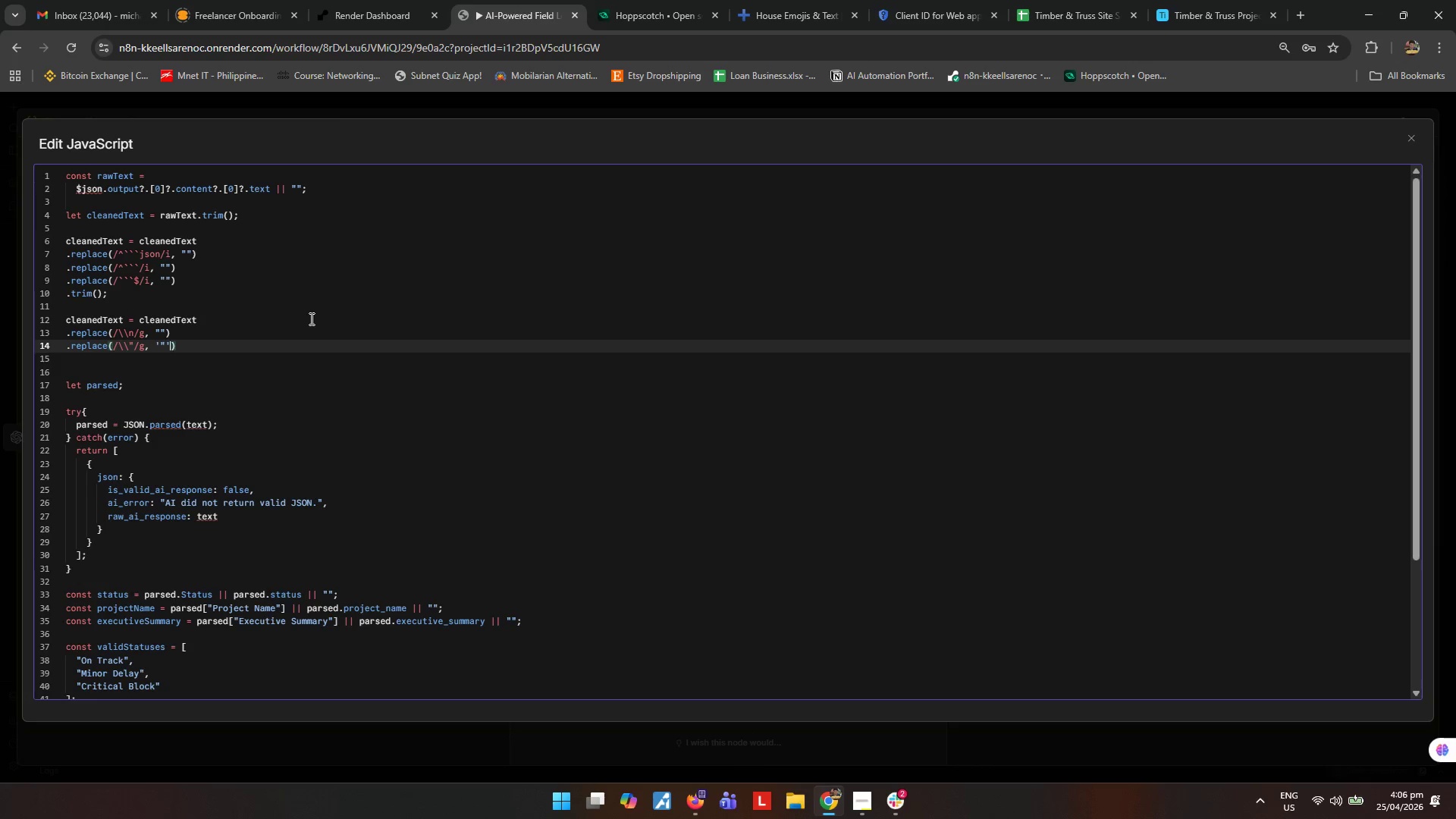 
key(ArrowRight)
 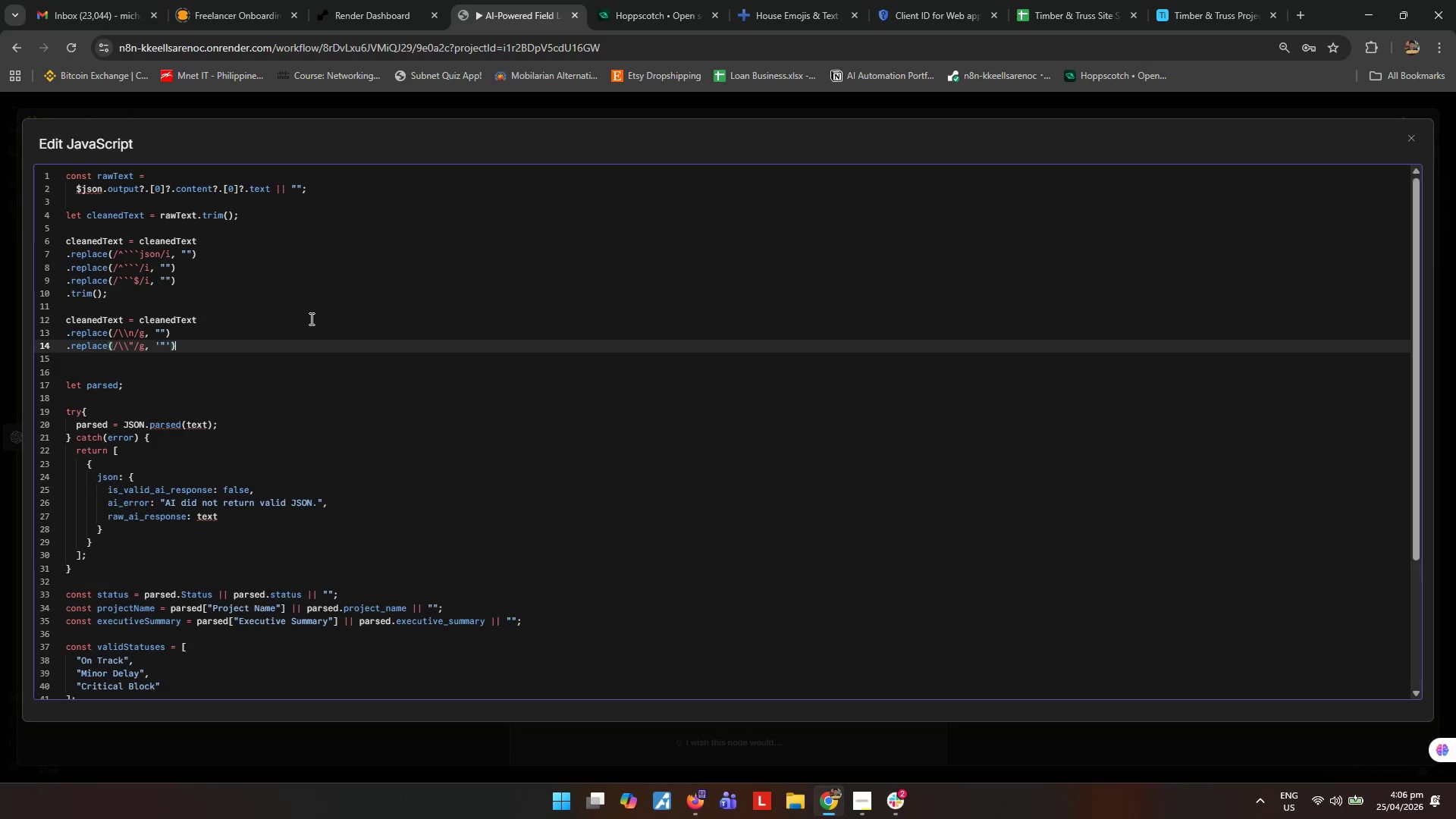 
key(Enter)
 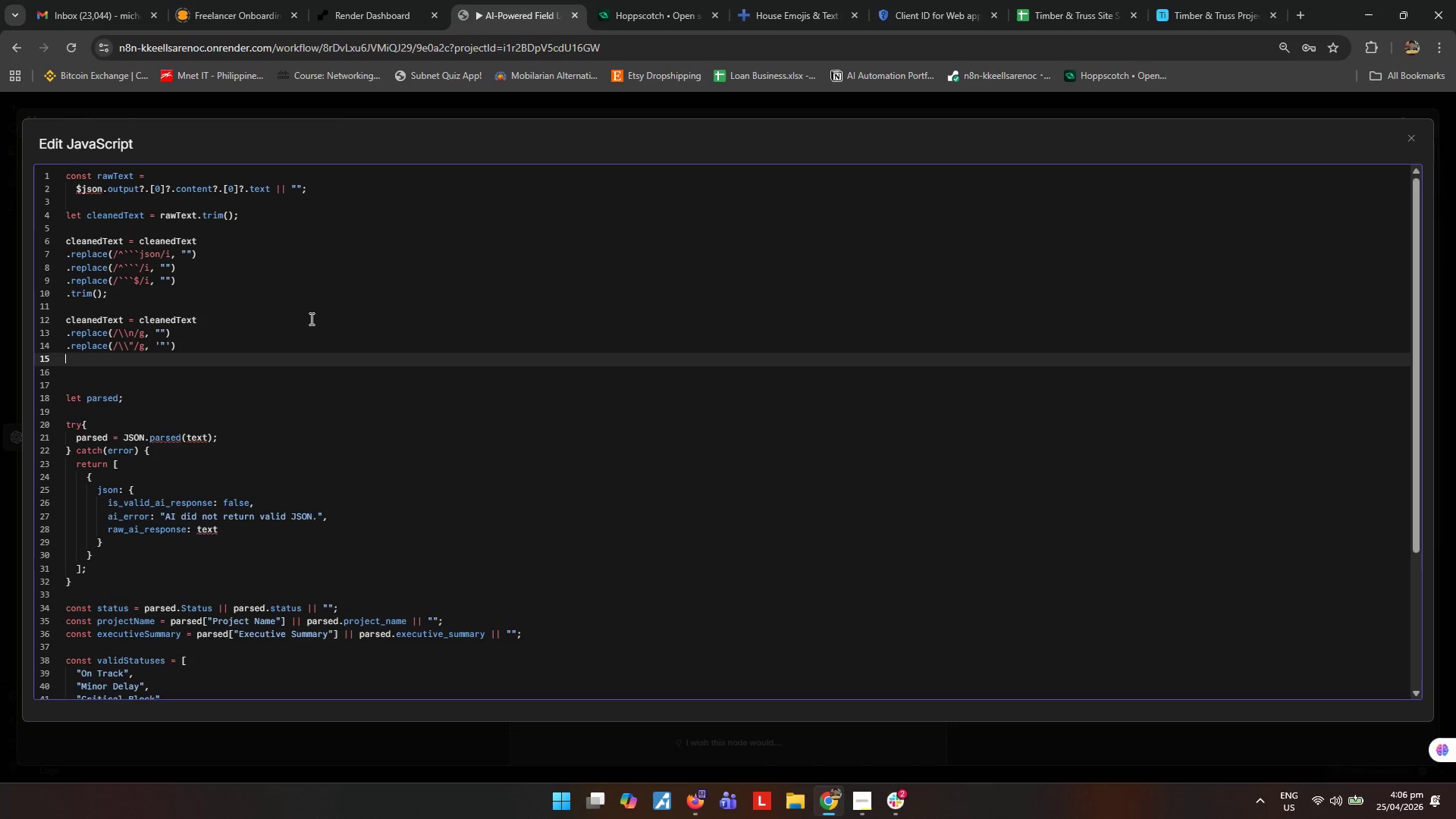 
type(t)
key(Backspace)
type(.trim()
 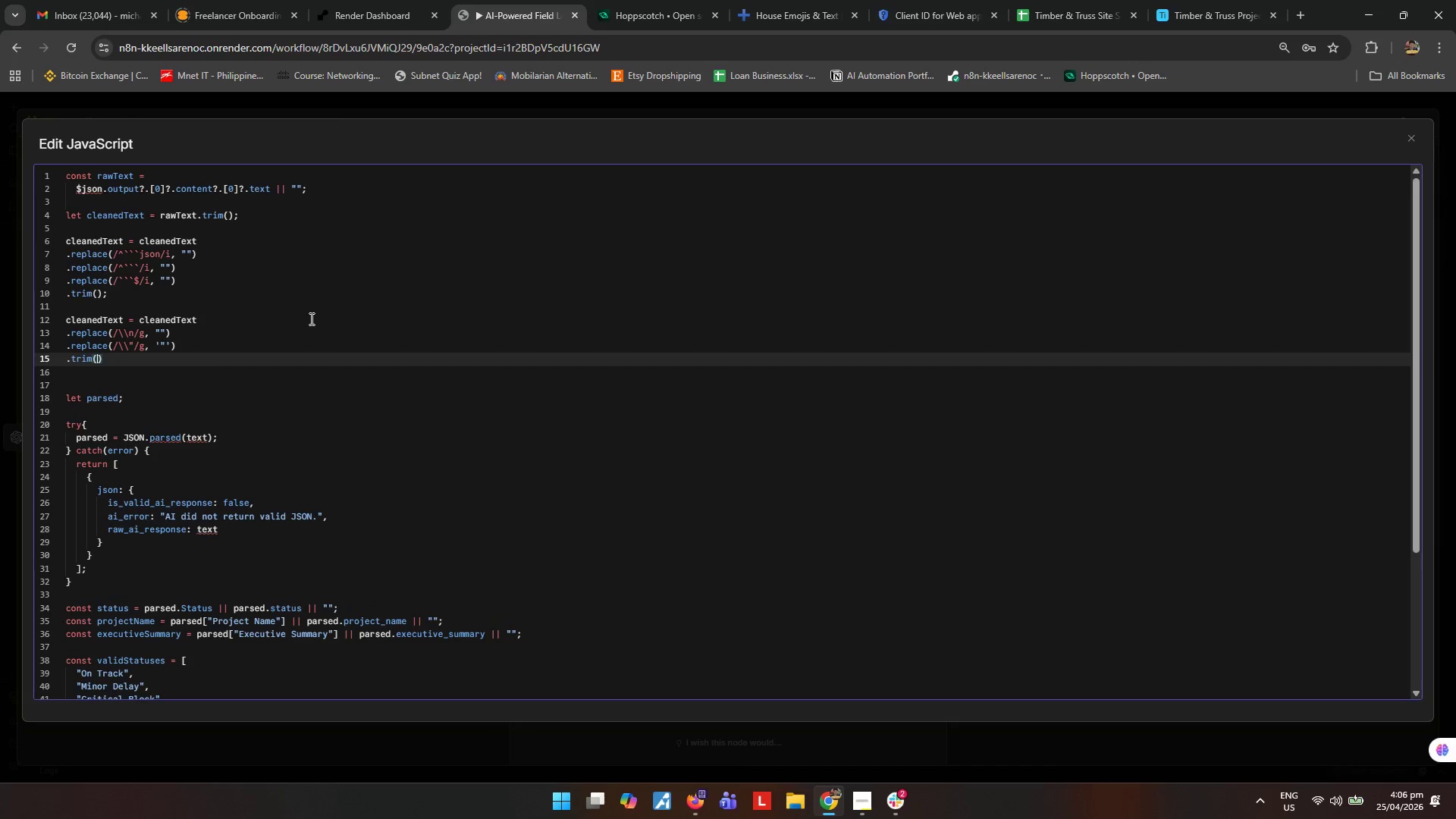 
key(ArrowRight)
 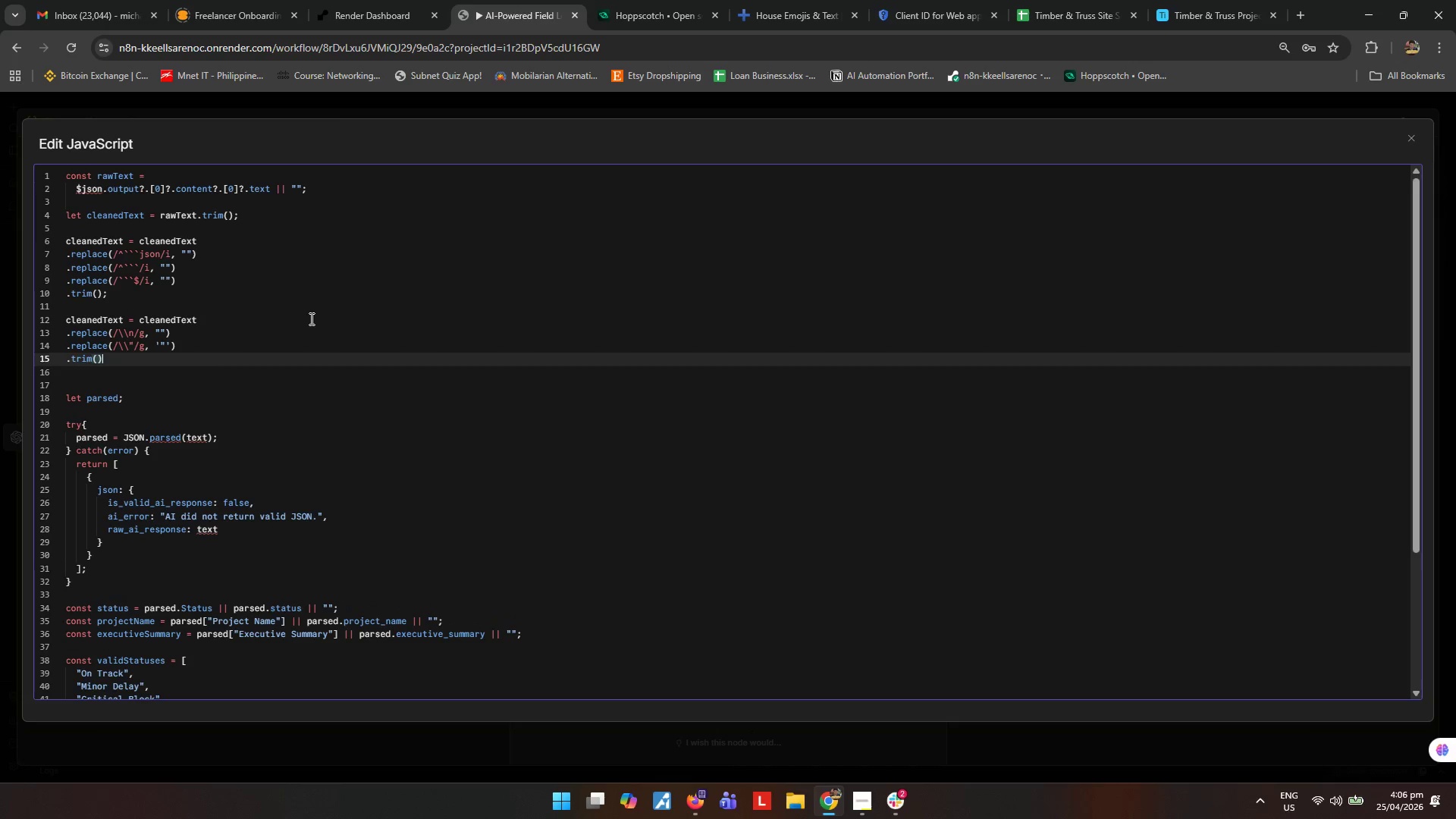 
key(ArrowRight)
 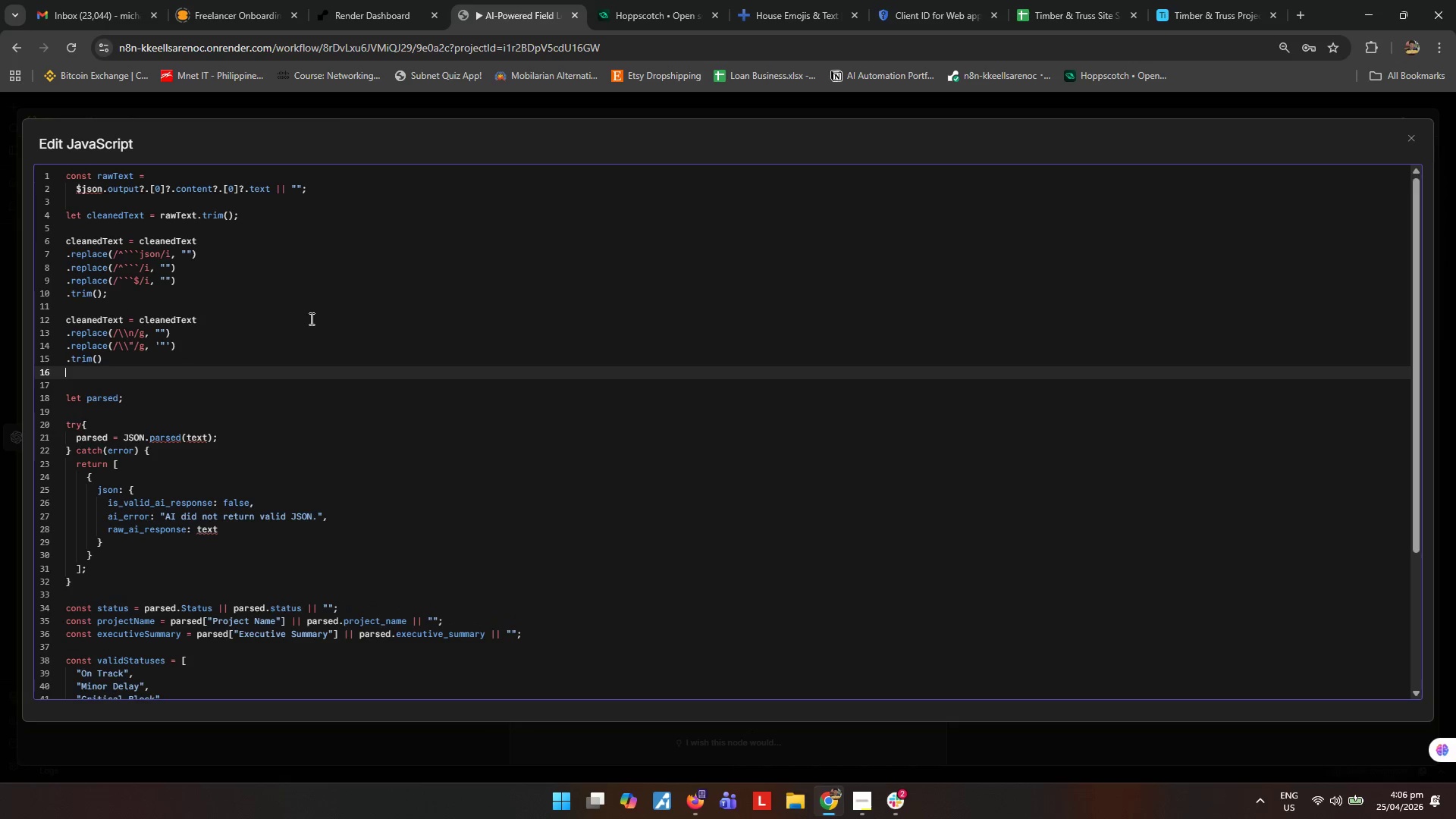 
key(ArrowLeft)
 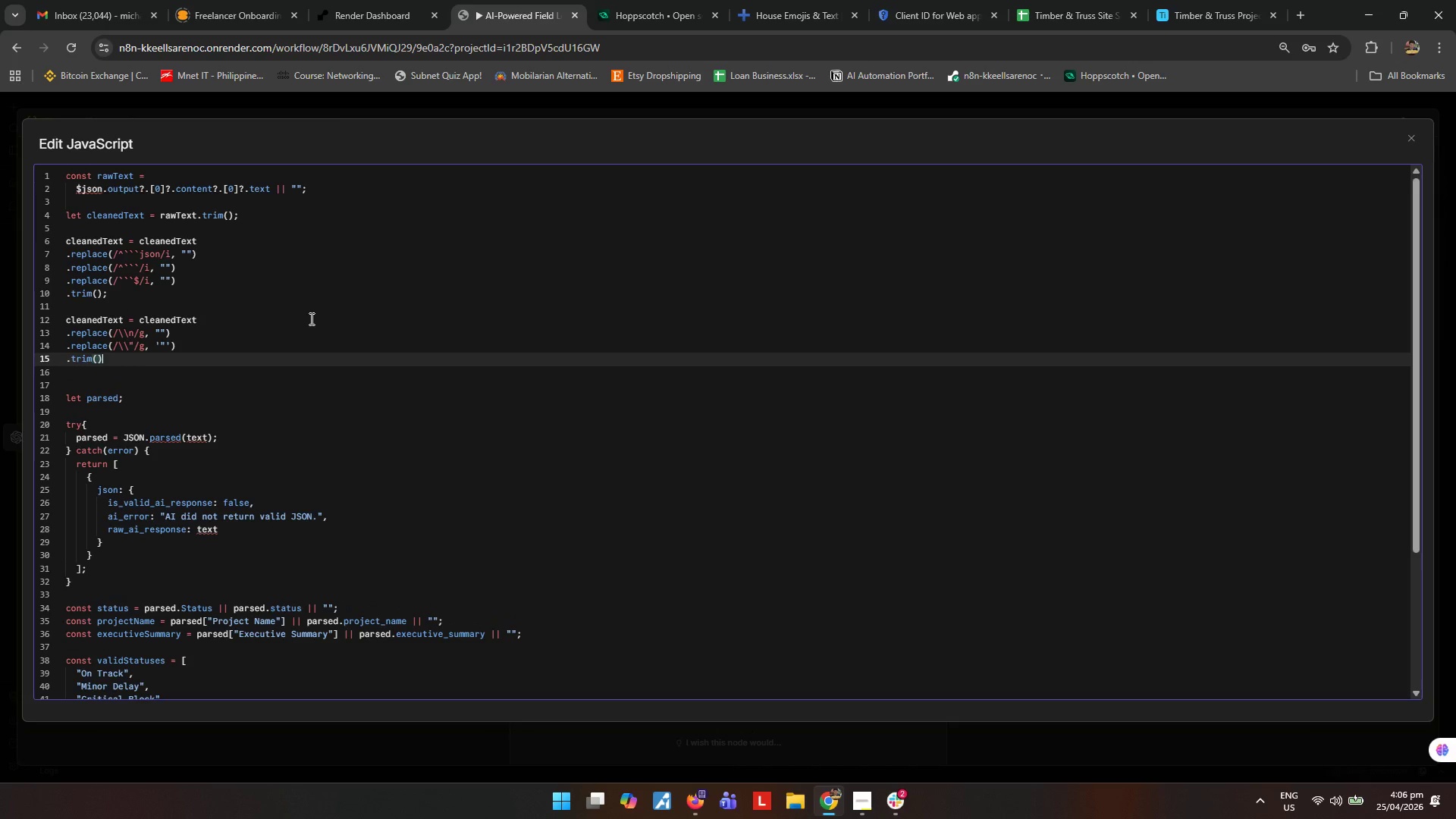 
key(Semicolon)
 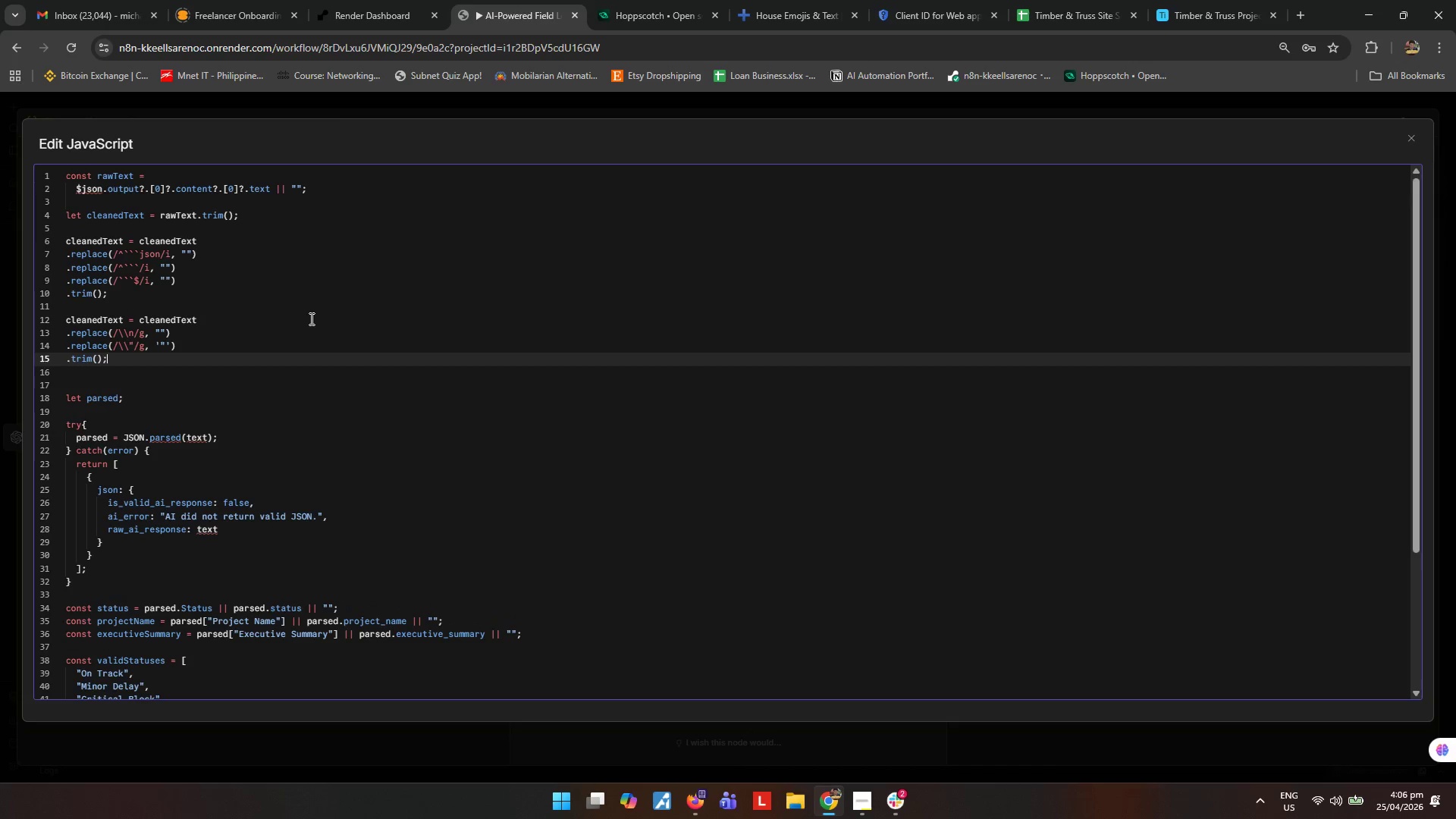 
key(ArrowDown)
 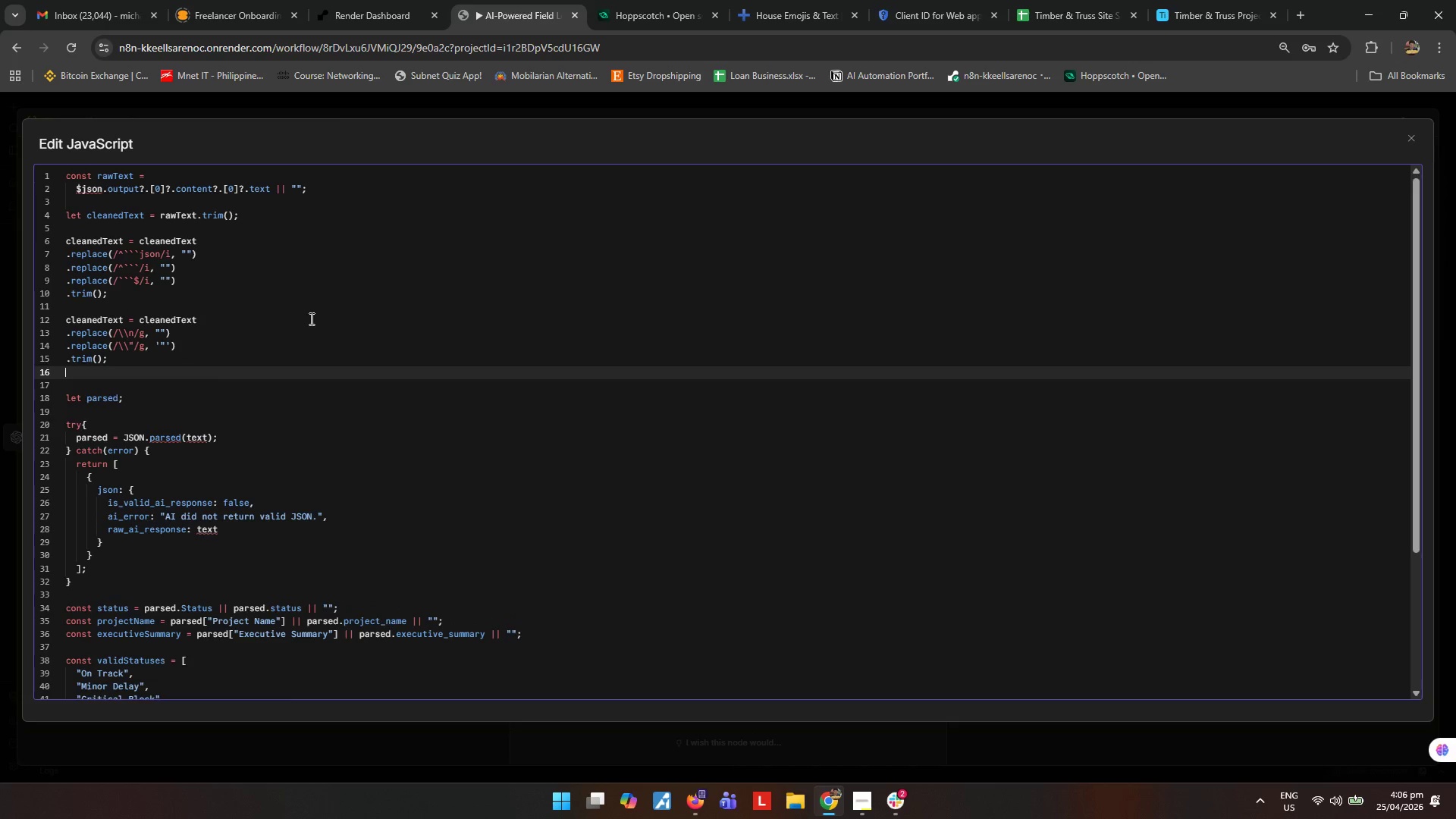 
key(Backspace)
 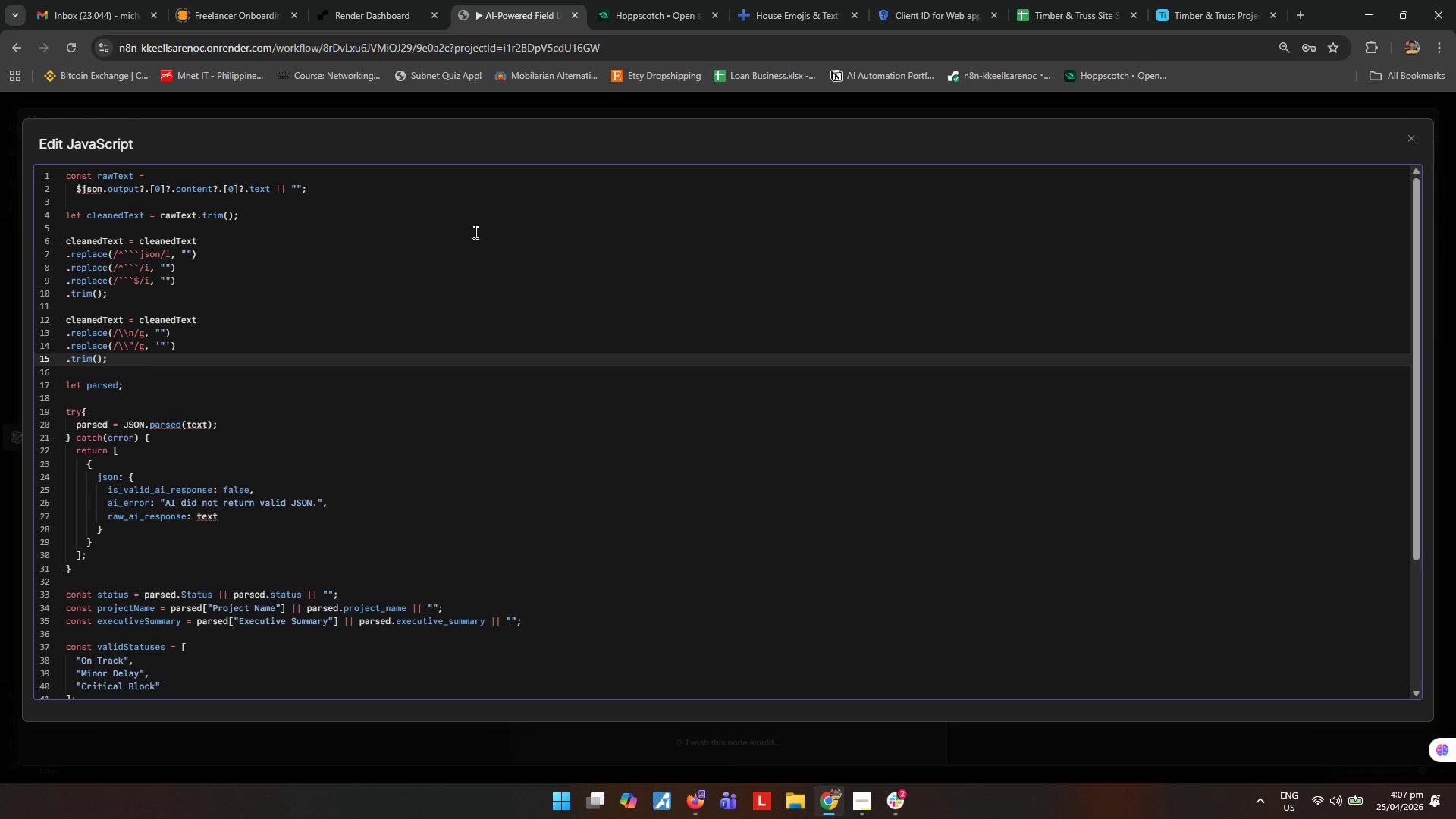 
wait(9.34)
 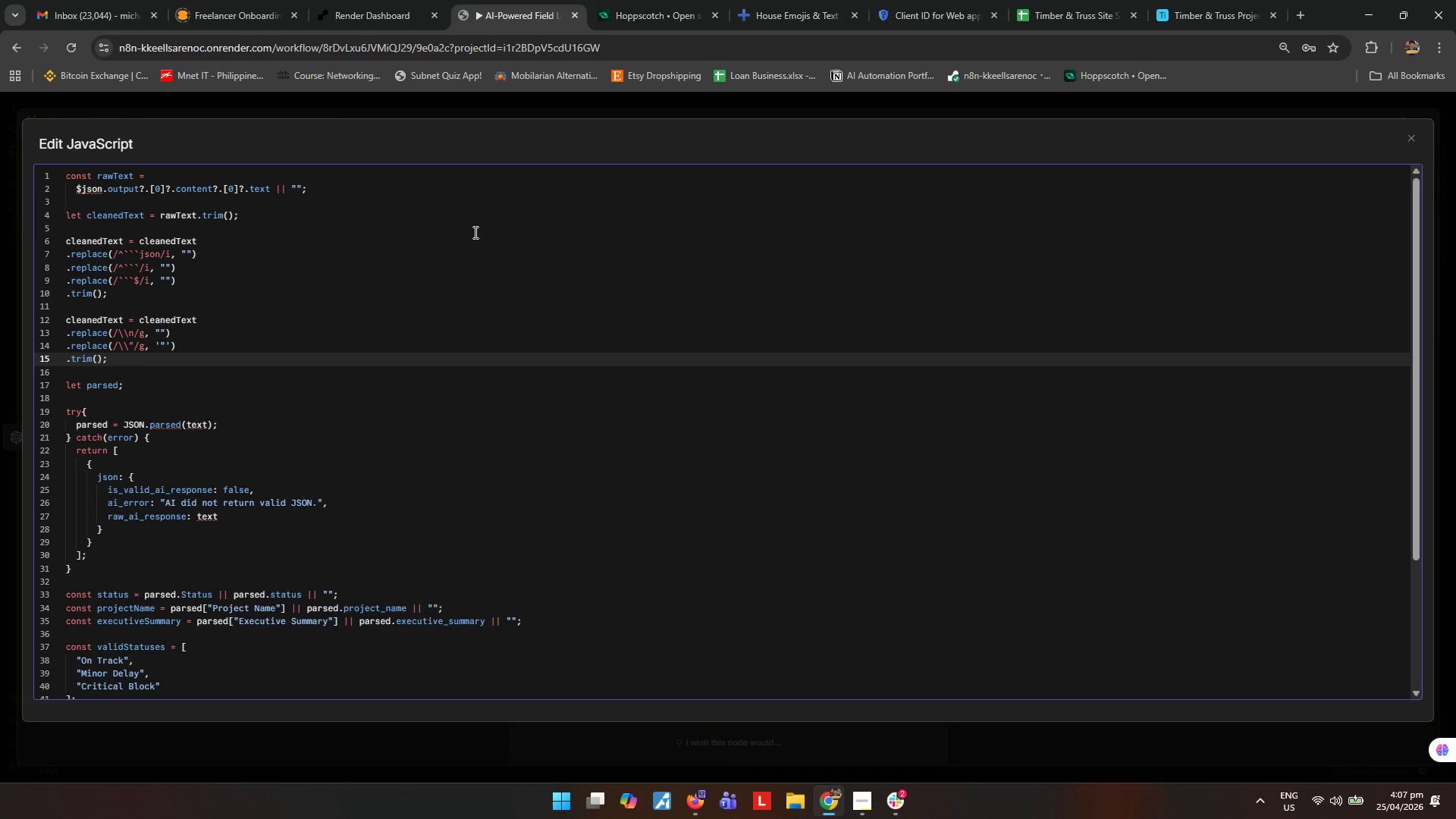 
left_click([190, 423])
 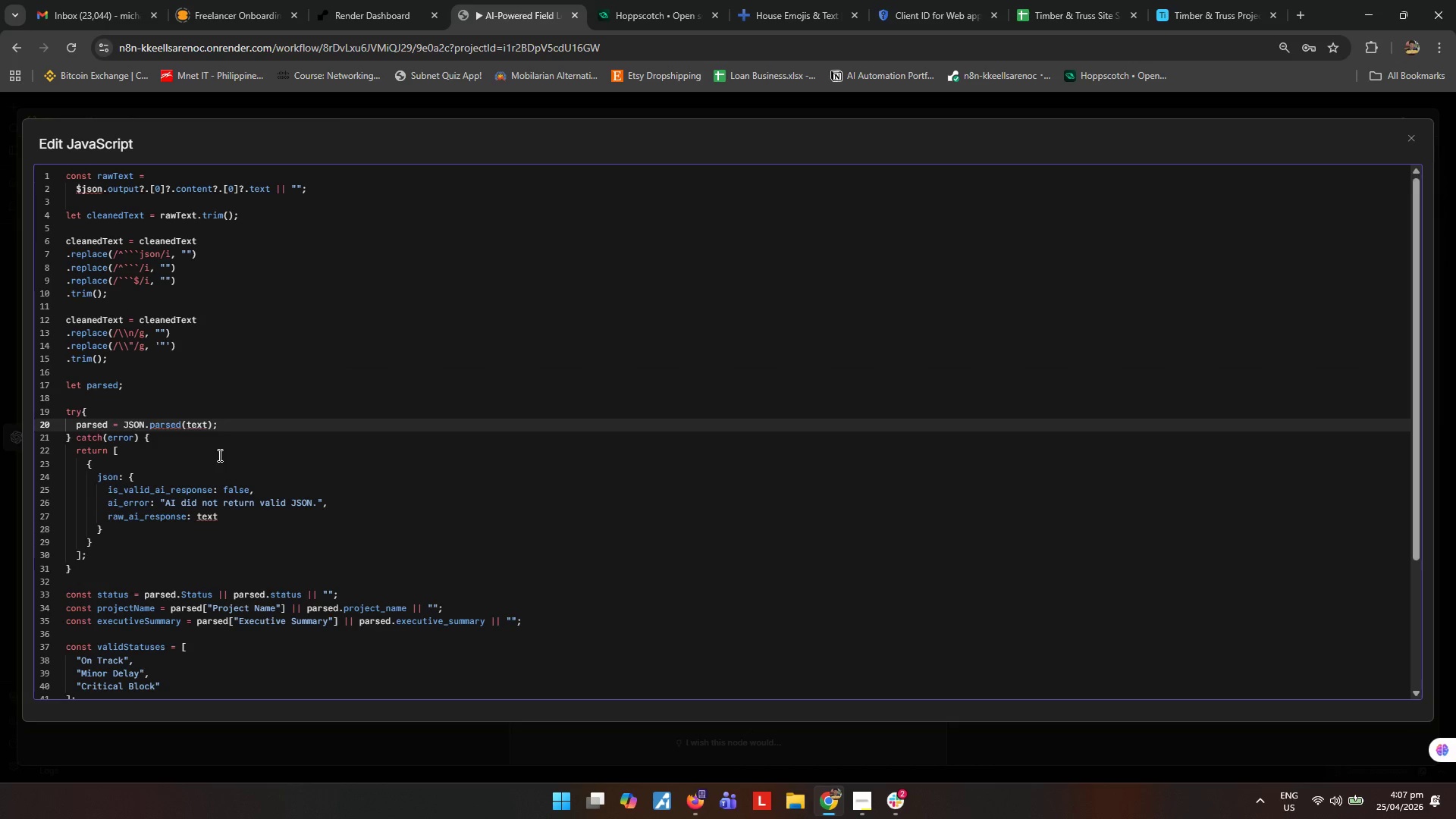 
key(Backspace)
type(Cclean)
key(Backspace)
key(Backspace)
key(Backspace)
key(Backspace)
key(Backspace)
key(Backspace)
type(cleanedT)
 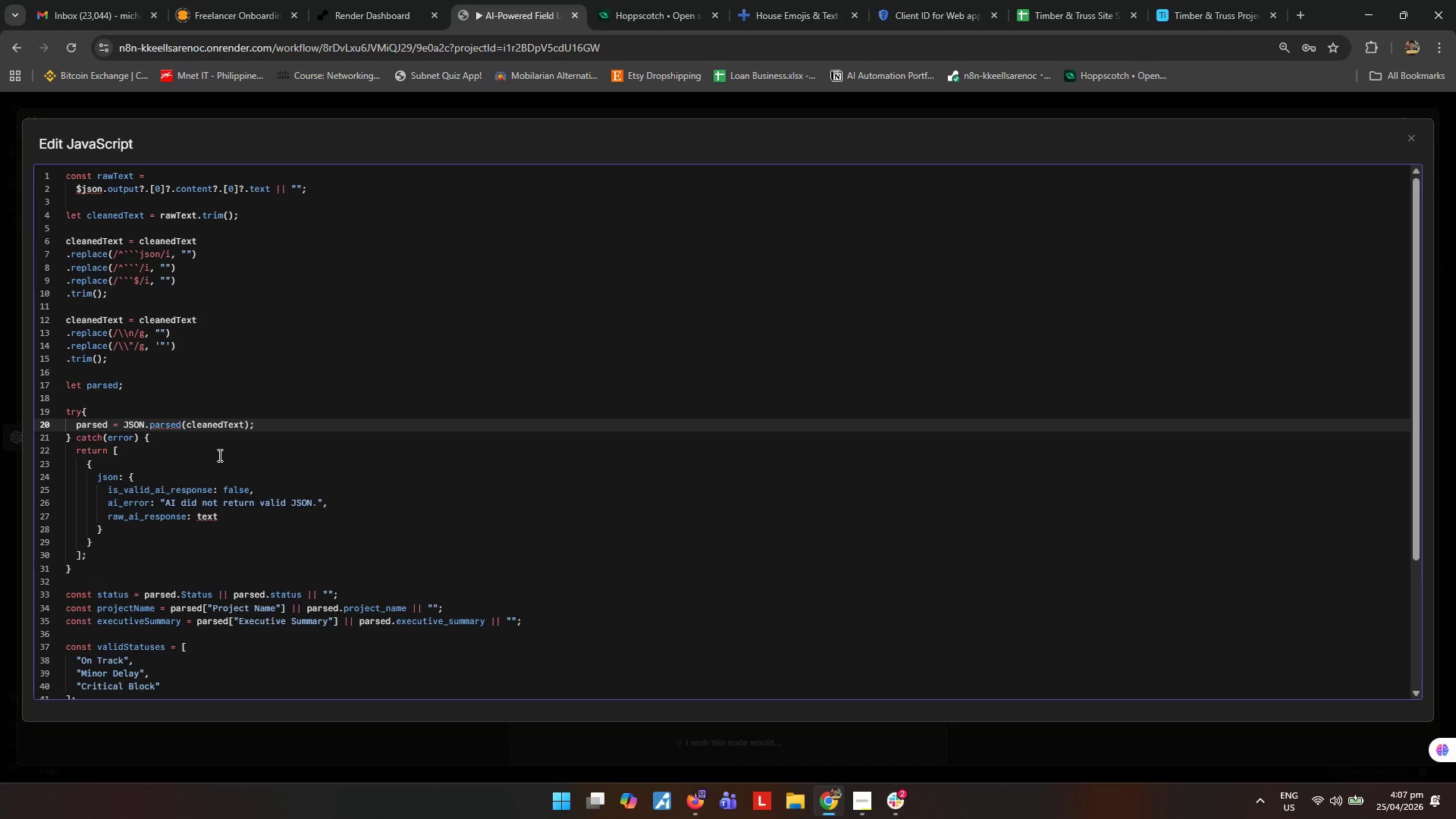 
wait(5.78)
 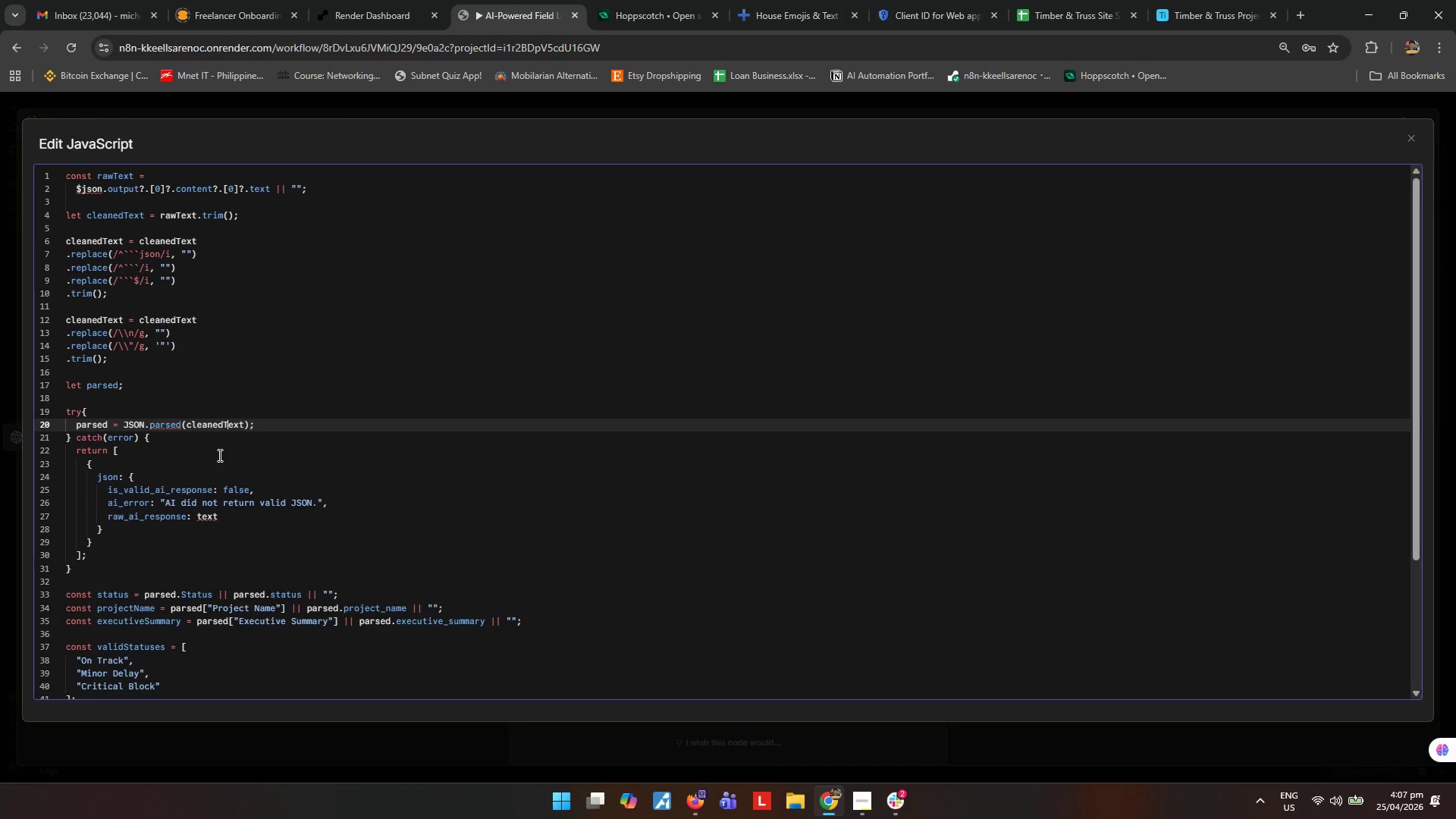 
key(ArrowDown)
 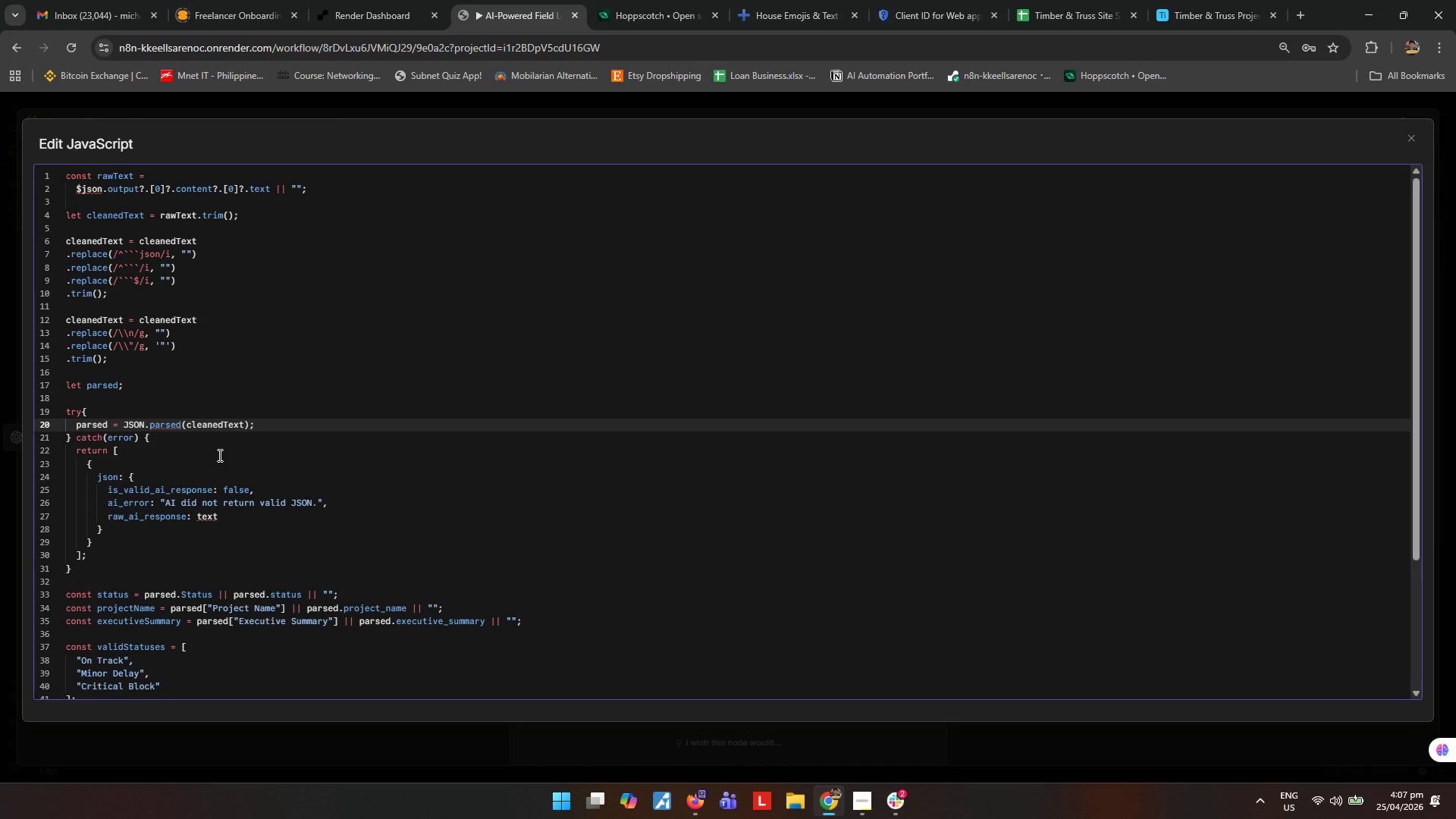 
key(ArrowDown)
 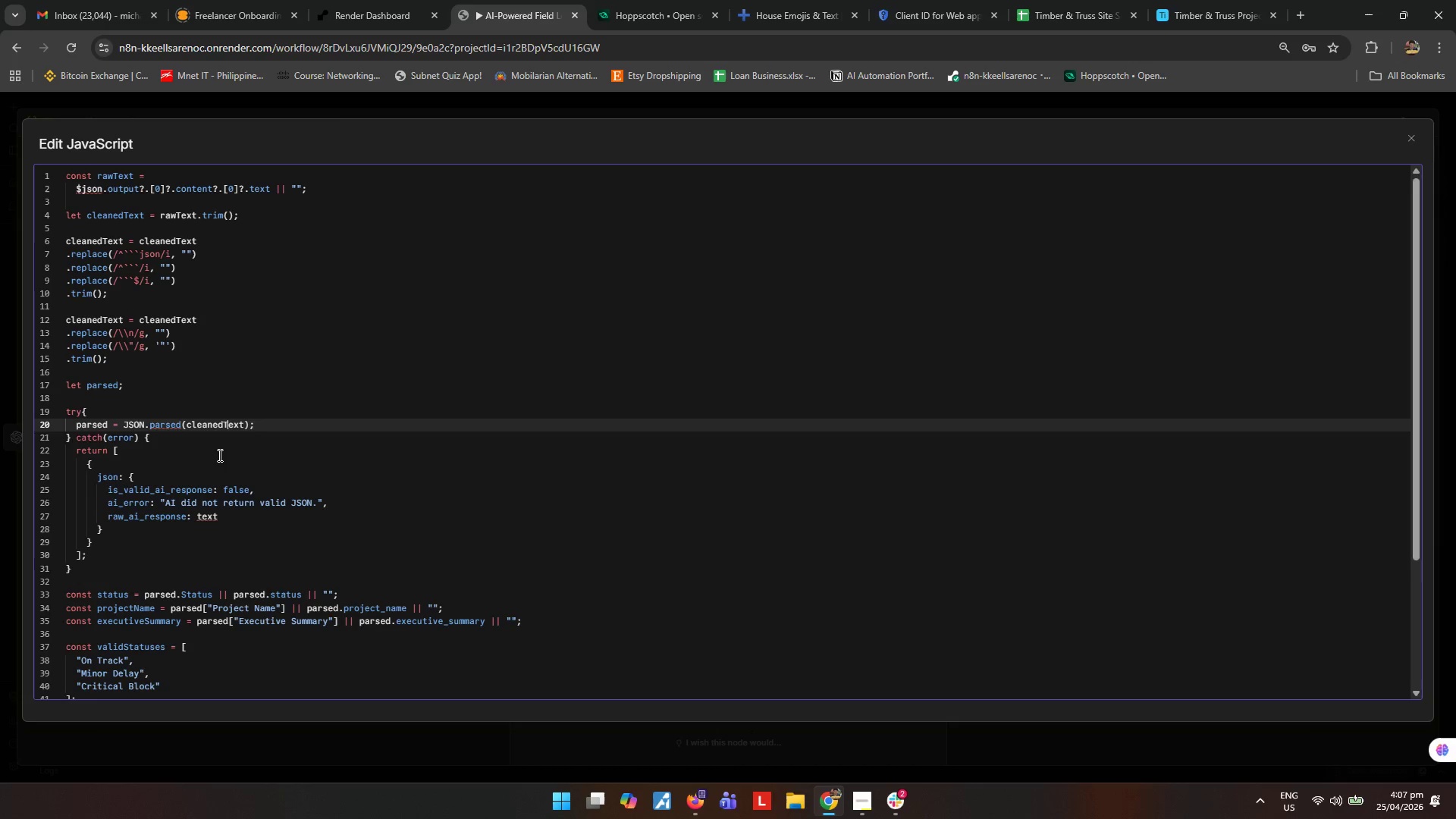 
key(ArrowDown)
 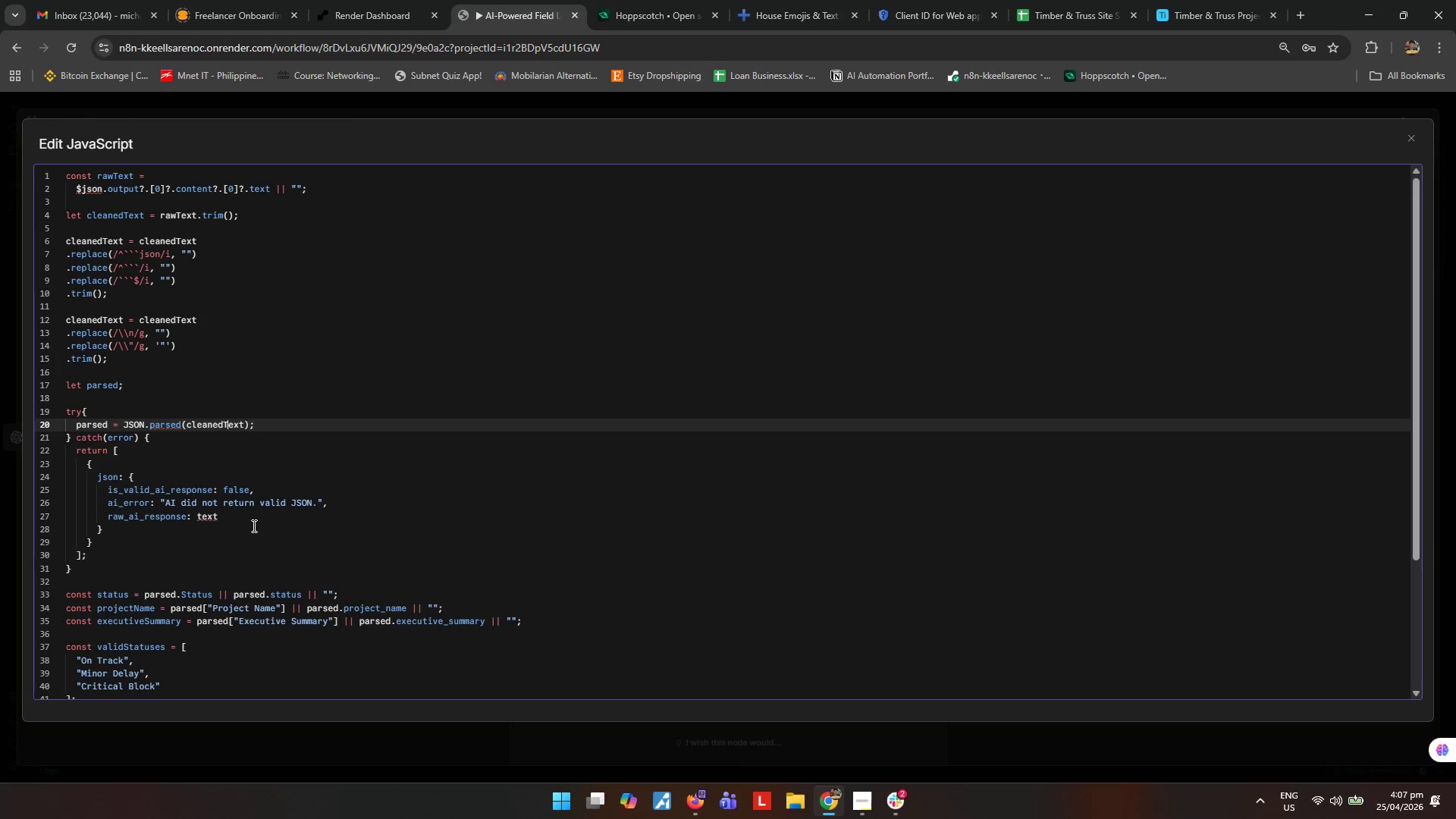 
wait(7.64)
 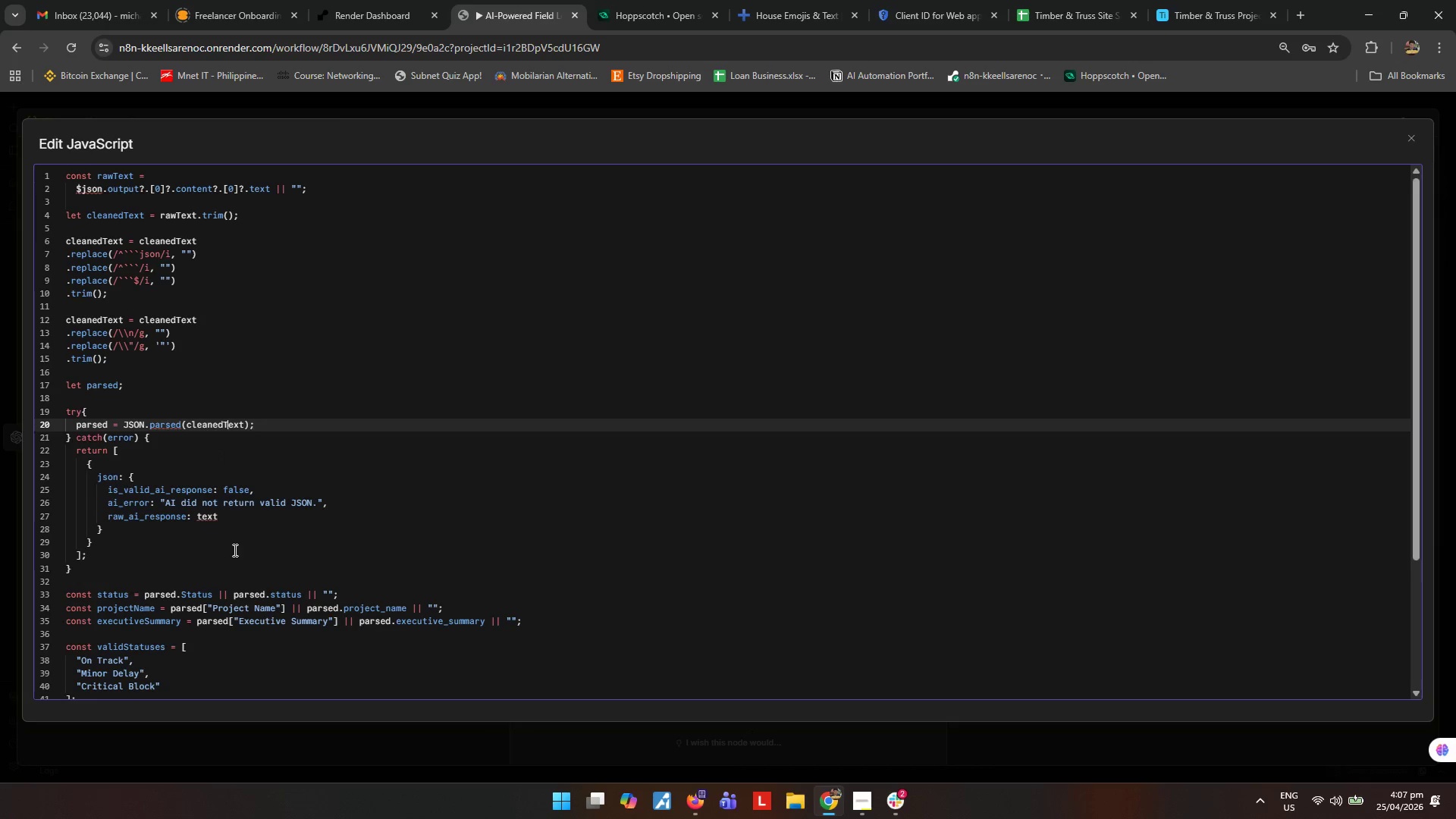 
left_click([259, 519])
 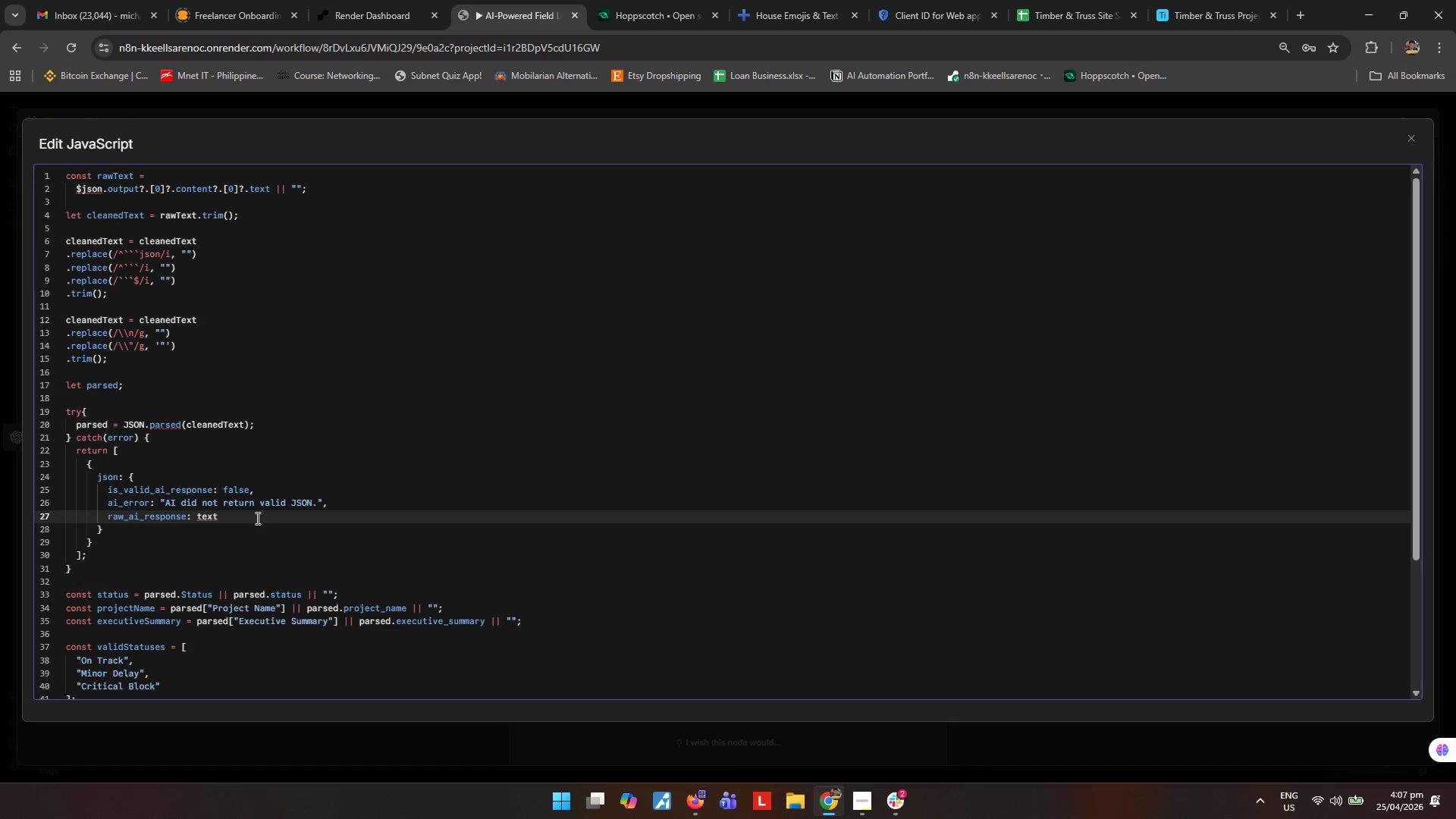 
key(ArrowLeft)
 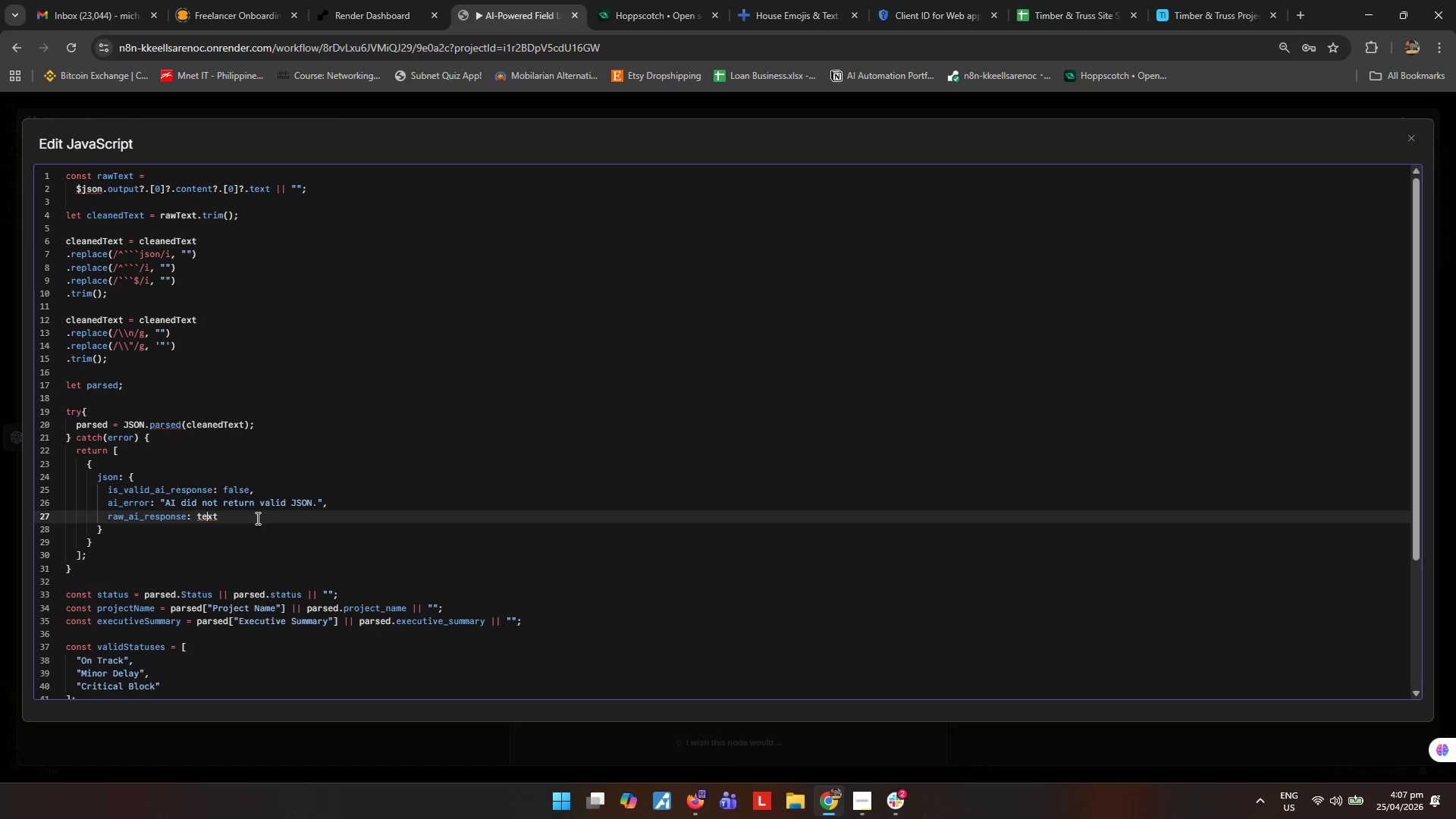 
key(ArrowLeft)
 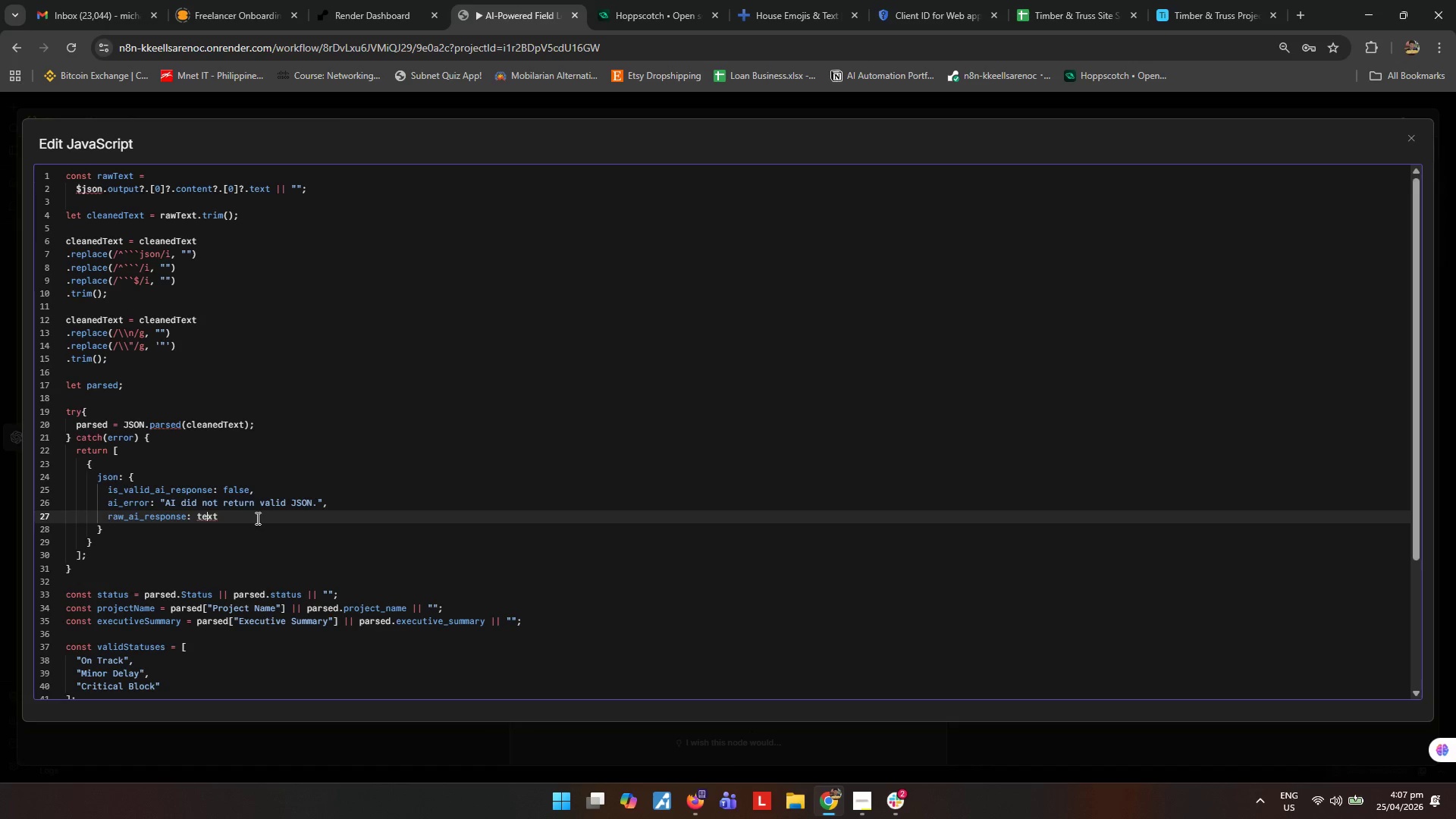 
key(ArrowLeft)
 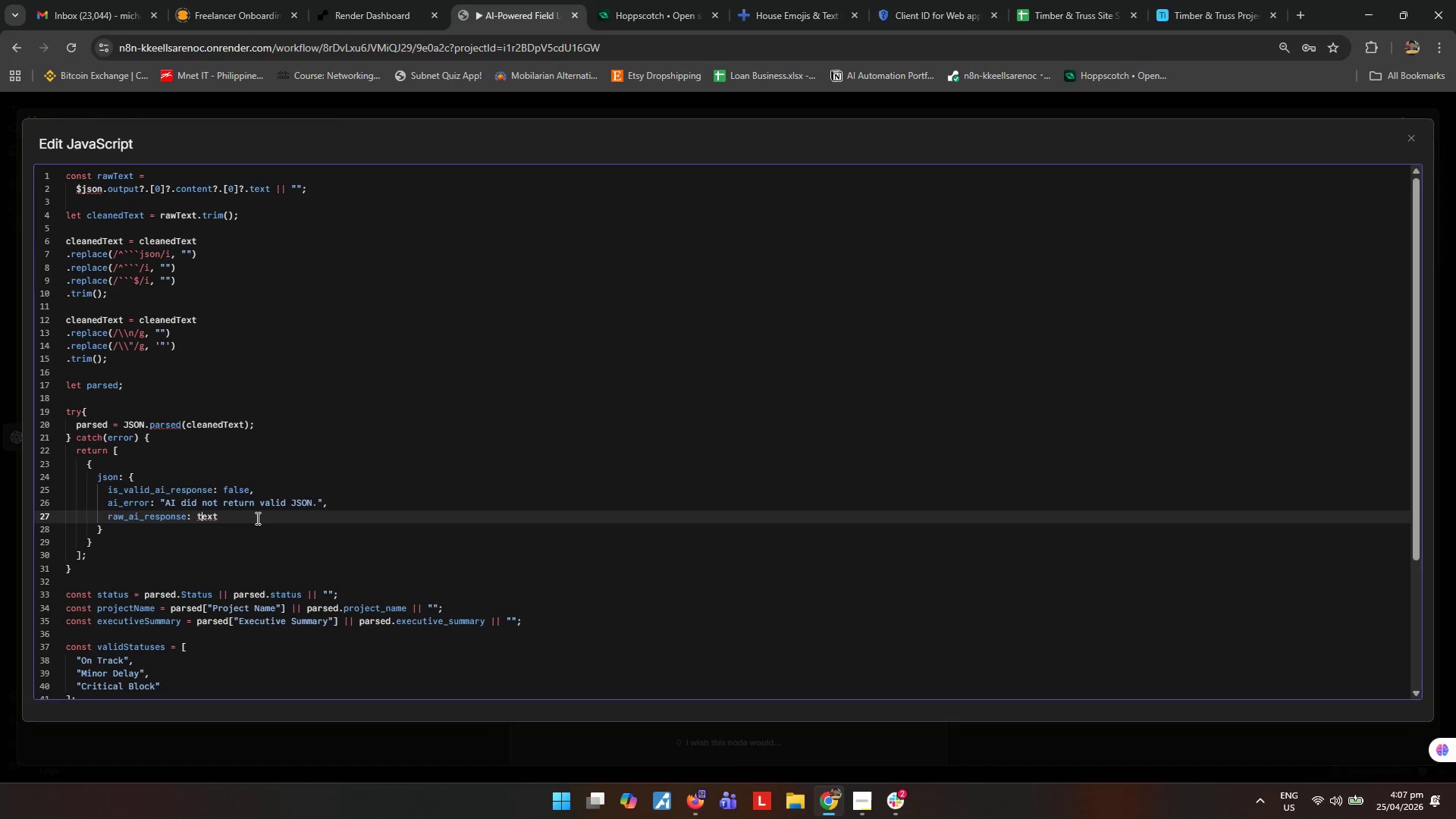 
key(ArrowLeft)
 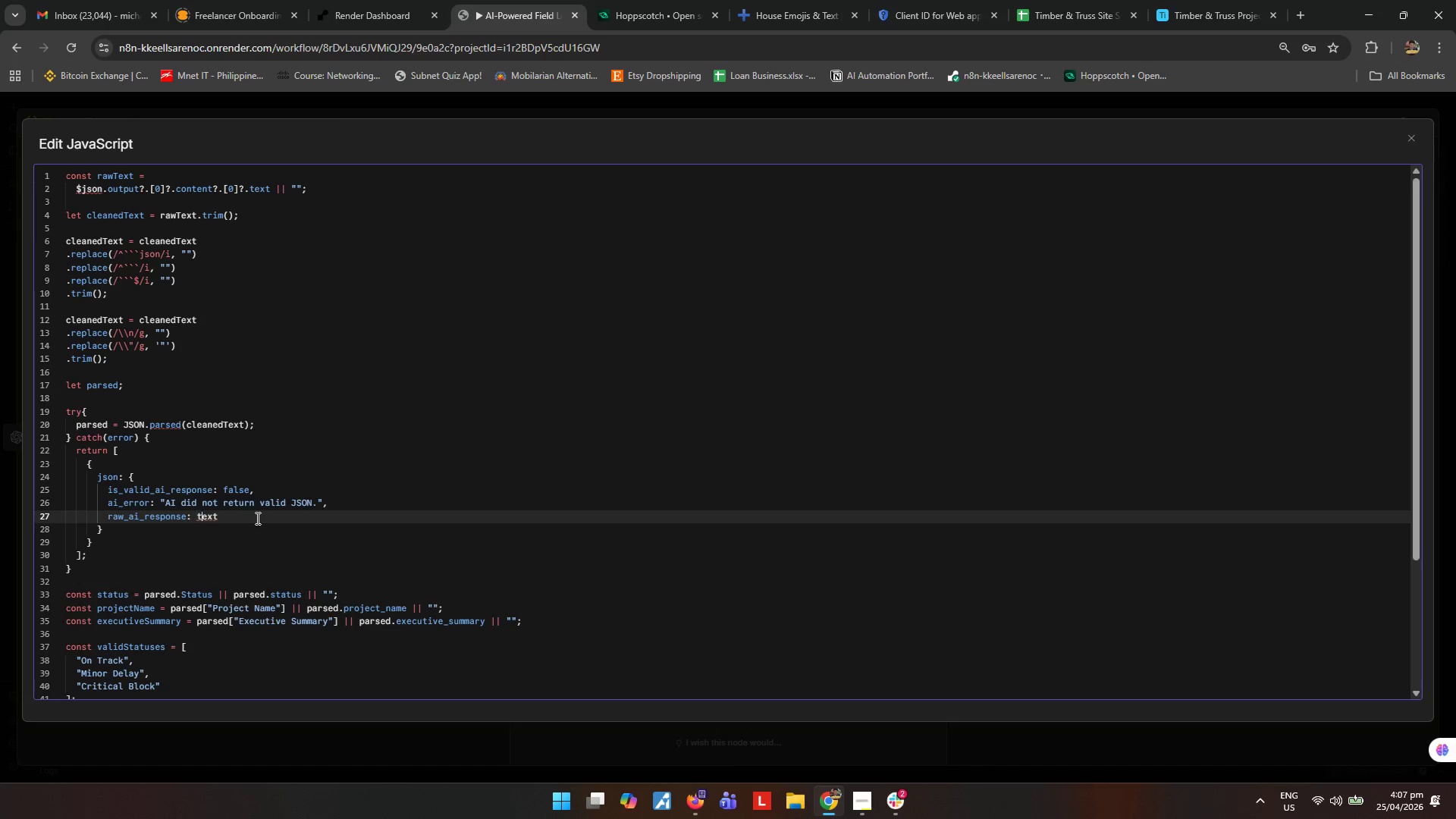 
key(ArrowRight)
 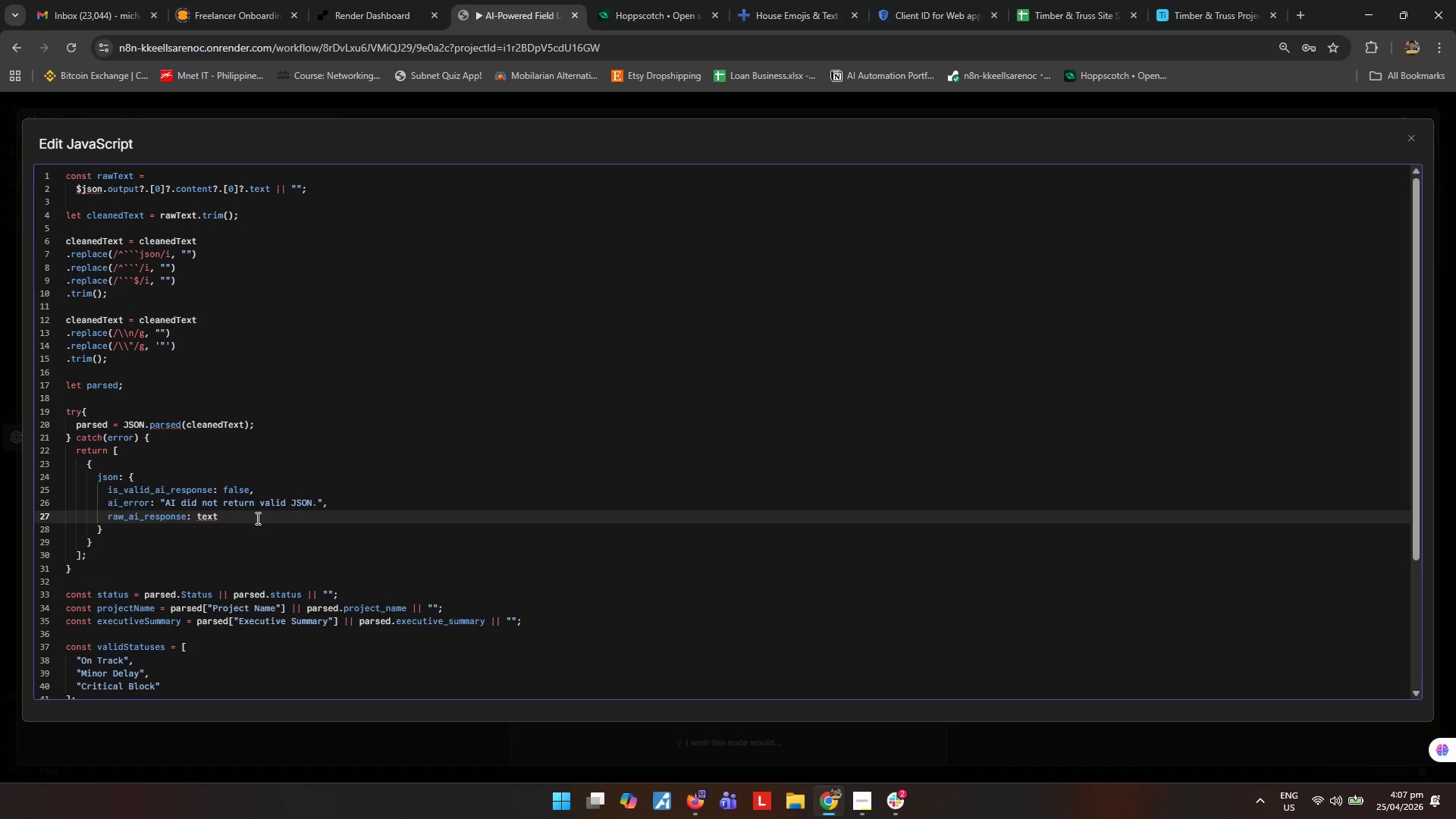 
key(Backspace)
type(rawT)
 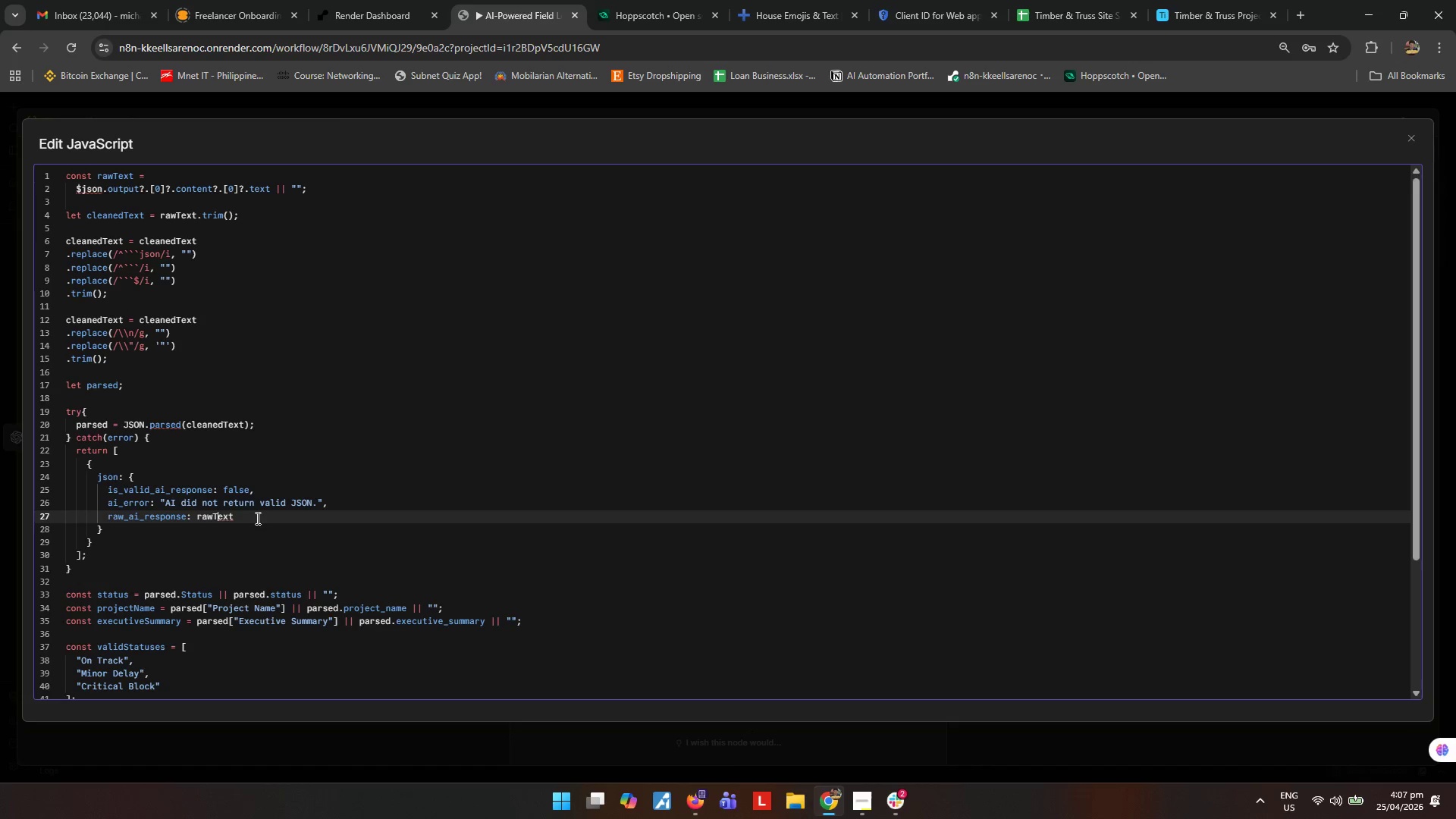 
key(ArrowRight)
 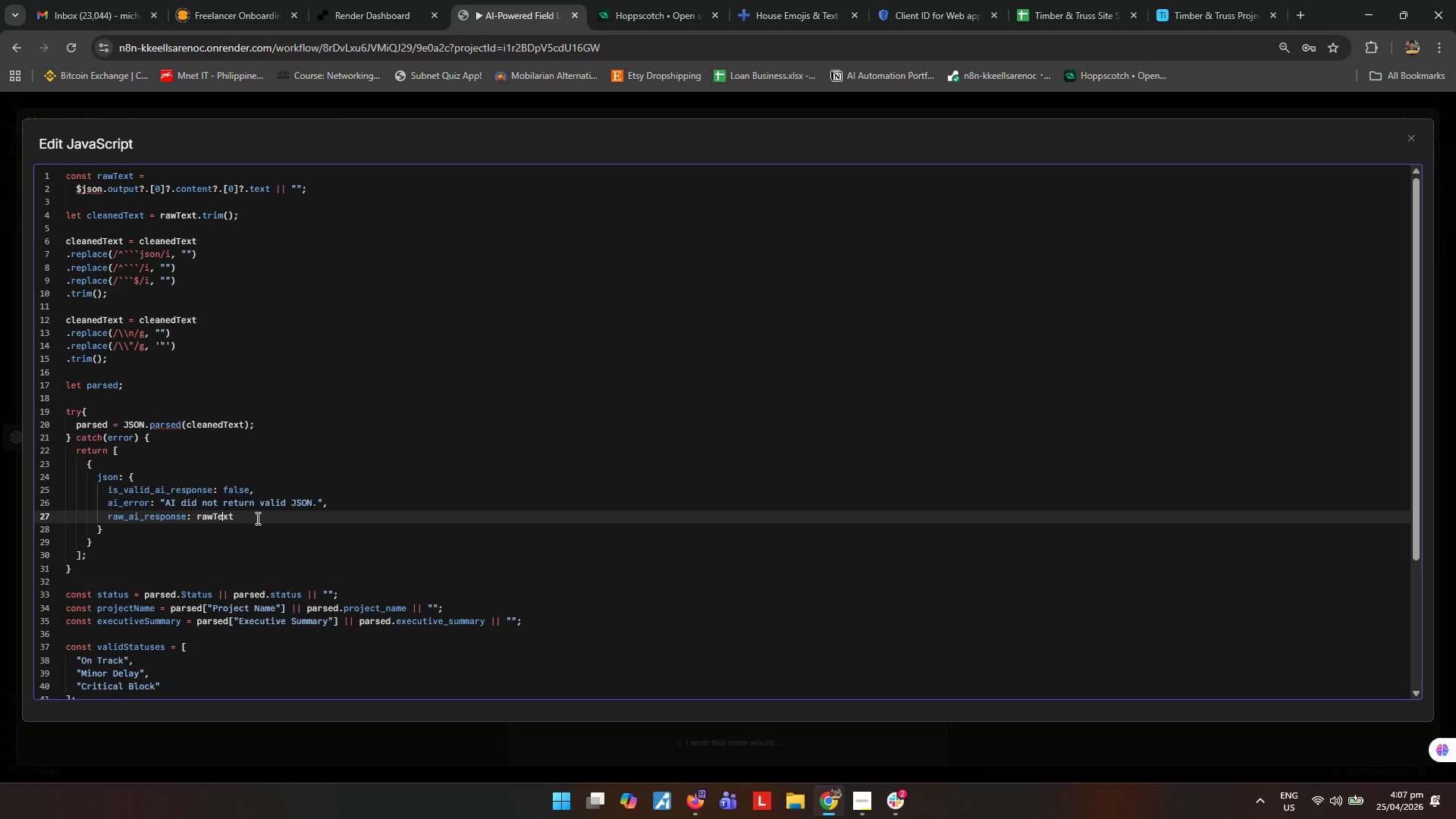 
key(ArrowRight)
 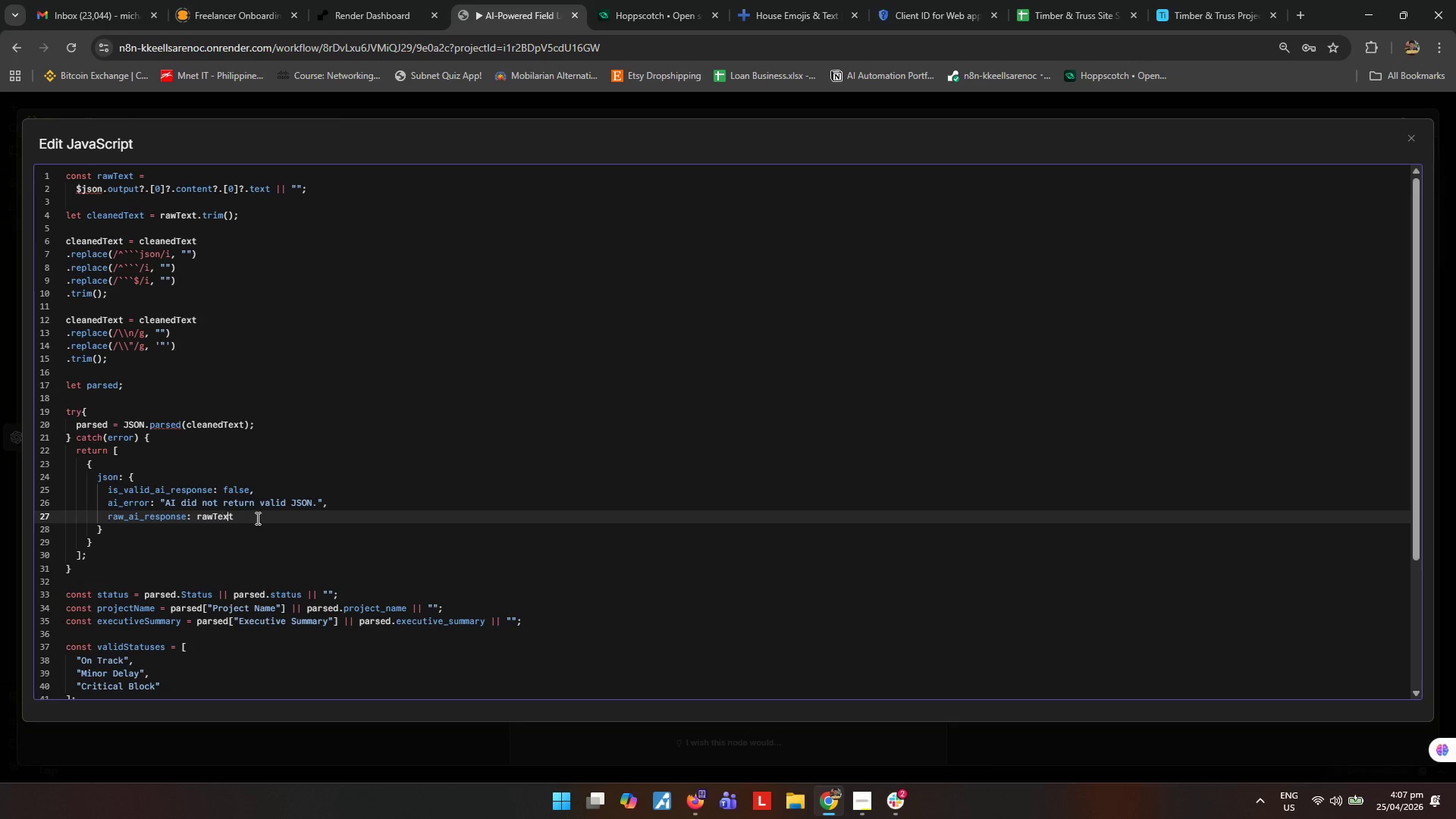 
key(ArrowRight)
 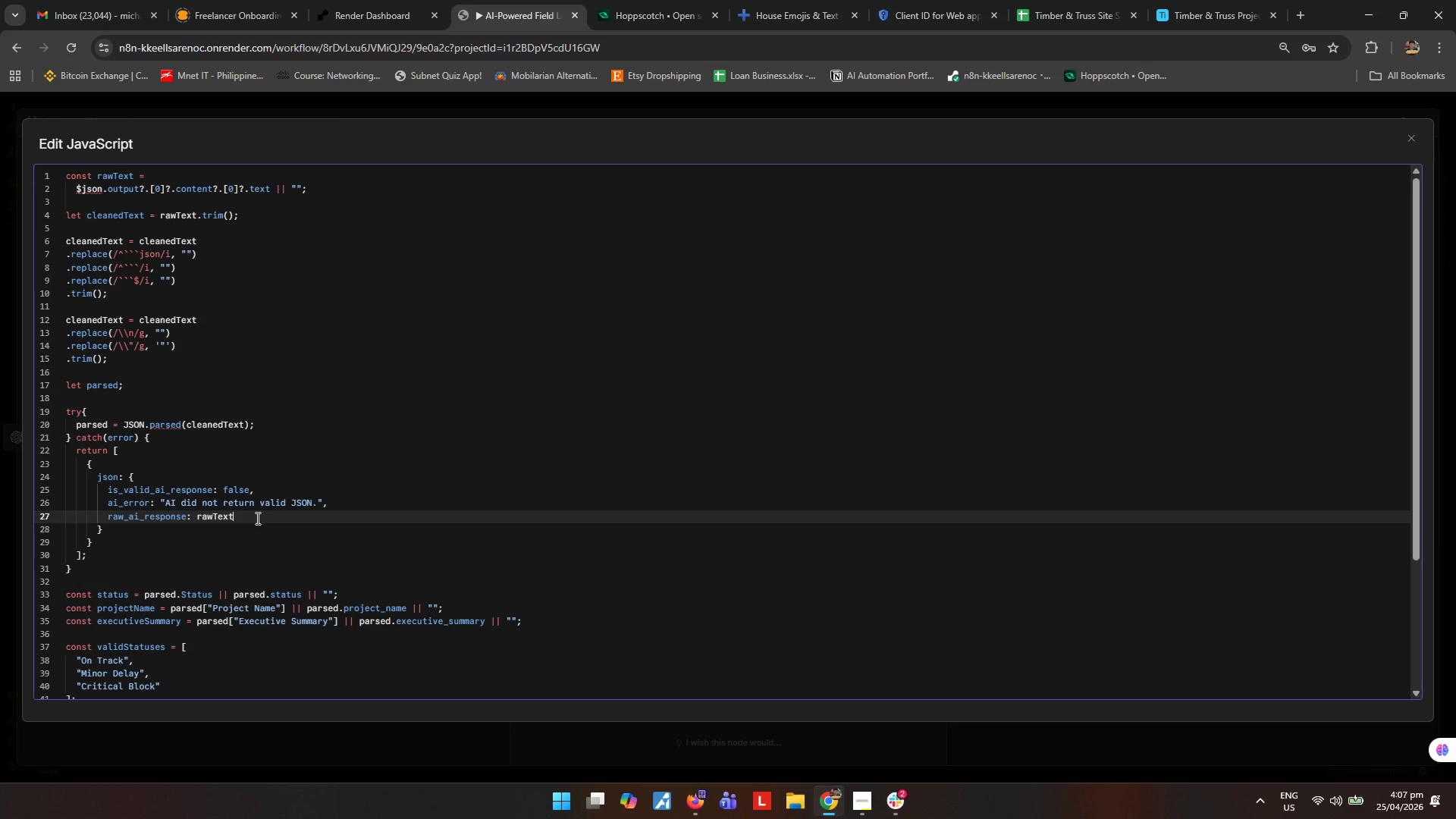 
key(Comma)
 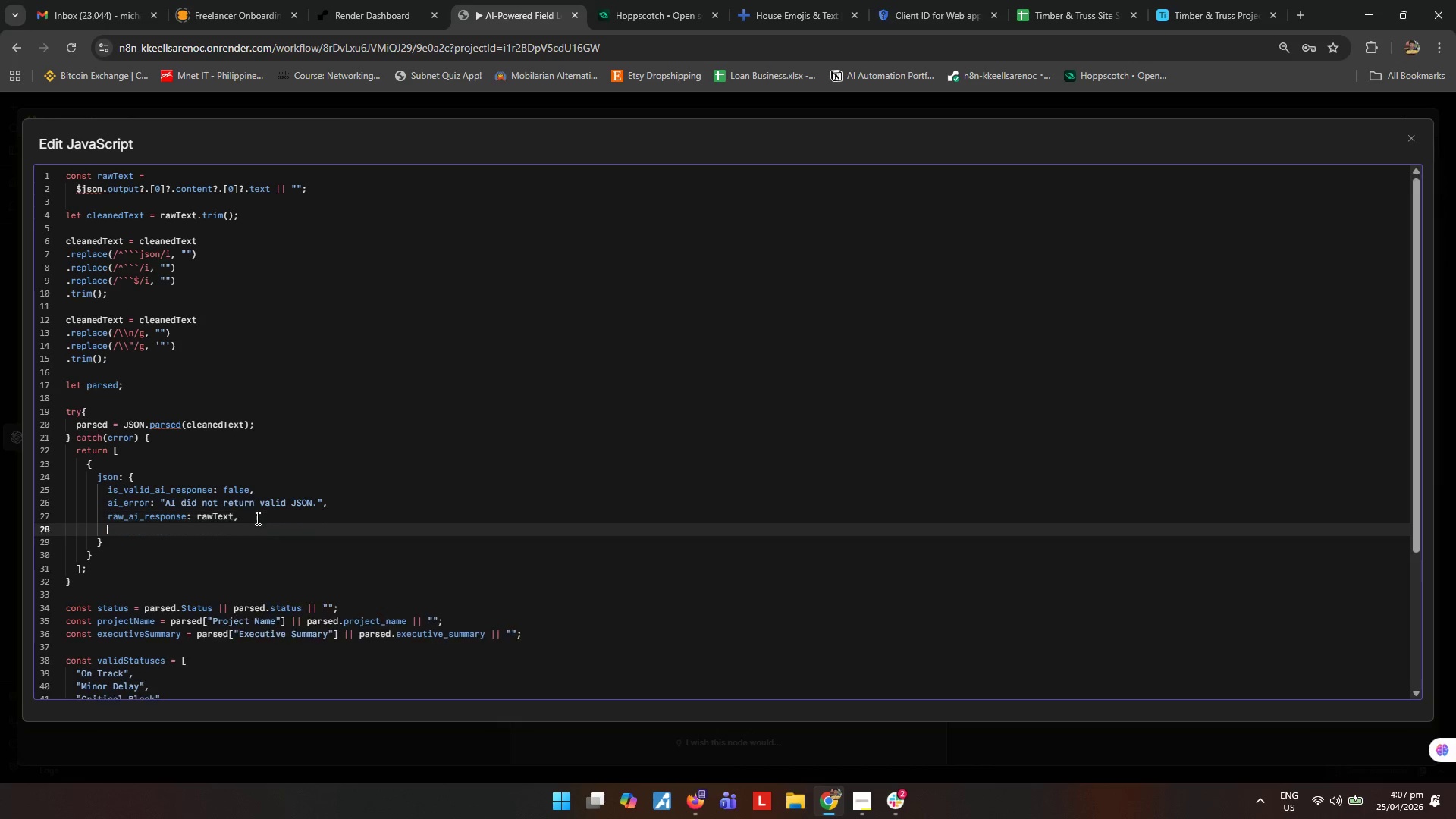 
key(Enter)
 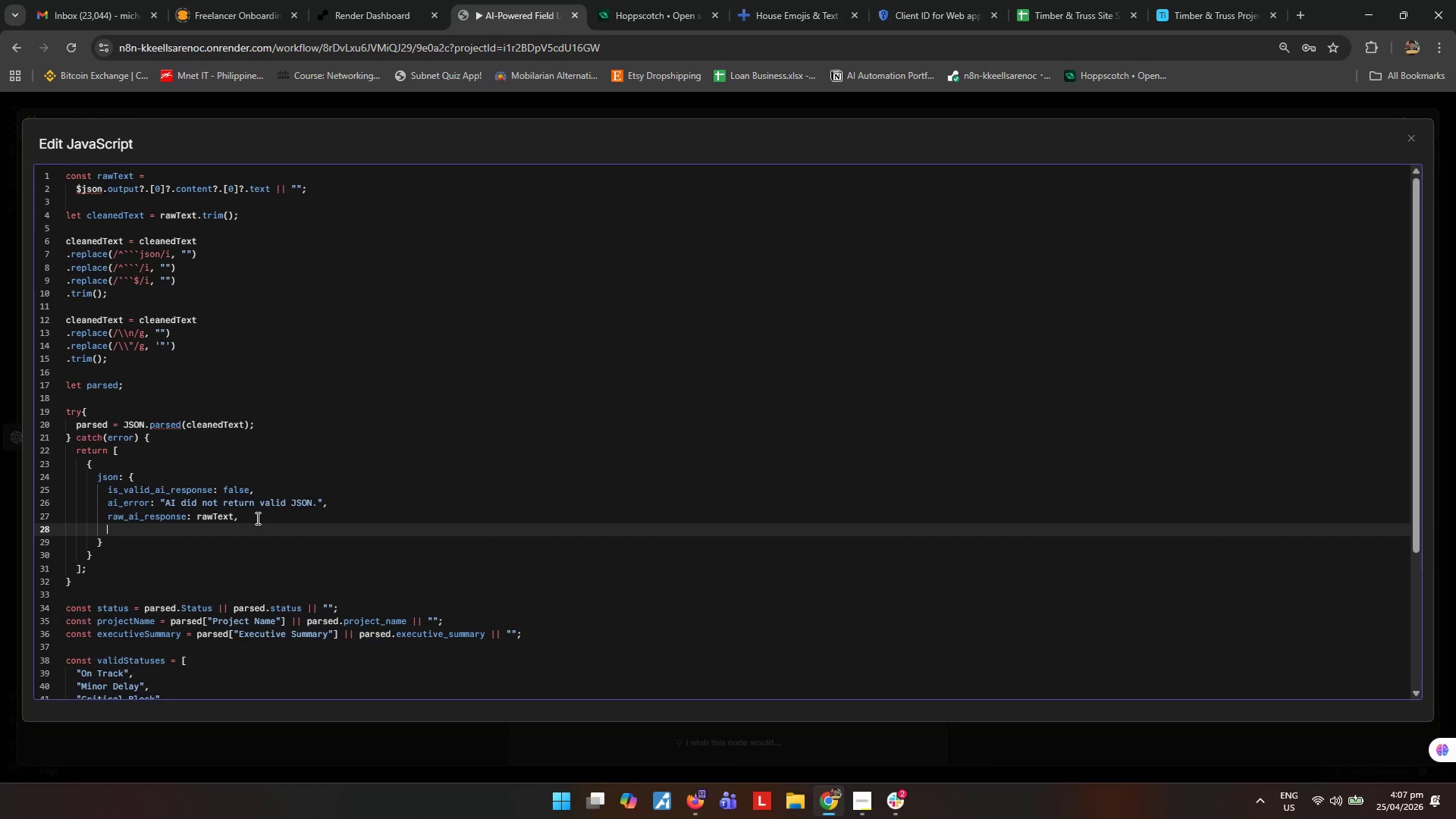 
type(cleaneda)
key(Backspace)
type(_ai_response: C)
key(Backspace)
type(cleanedText)
 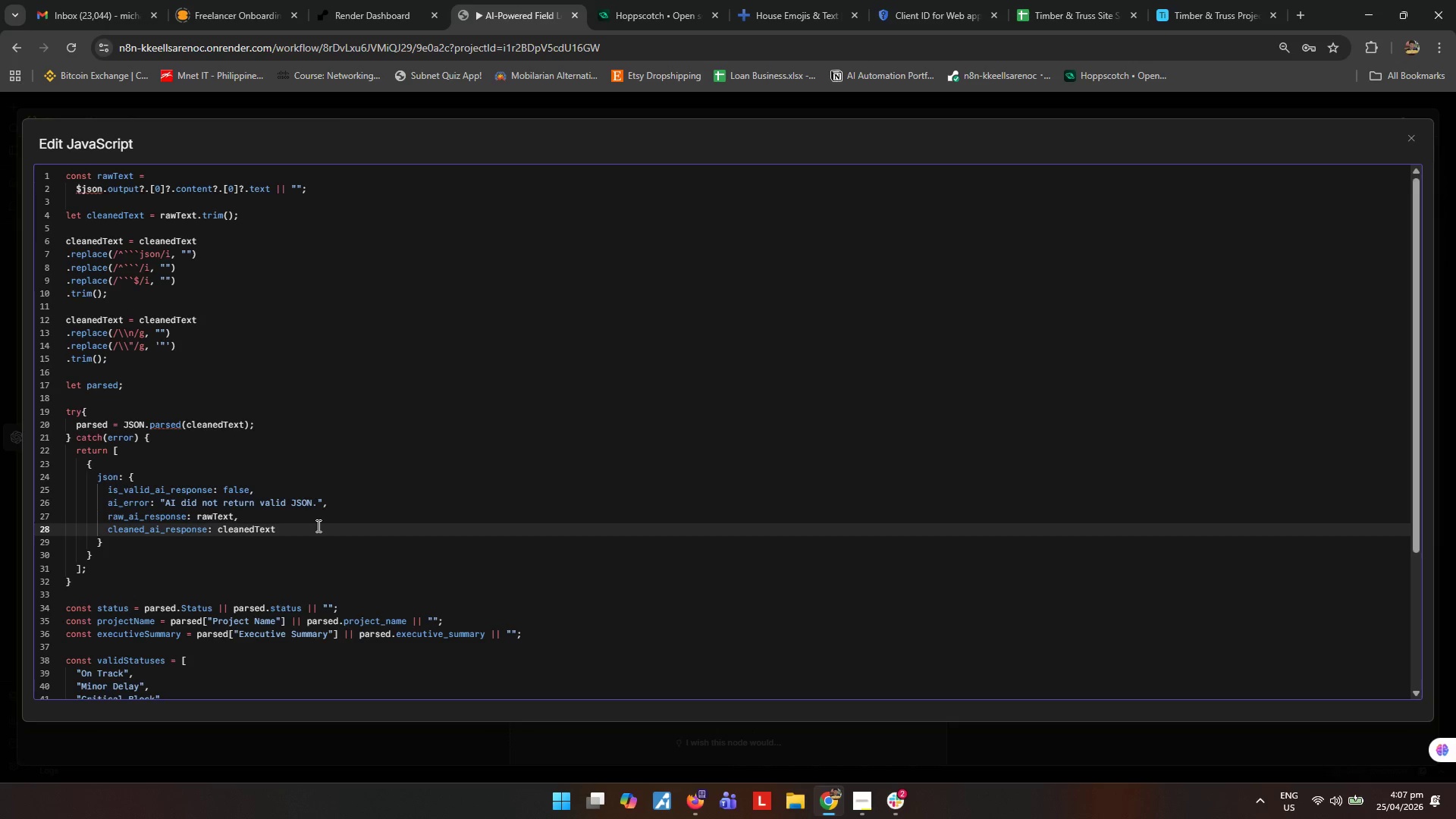 
wait(7.34)
 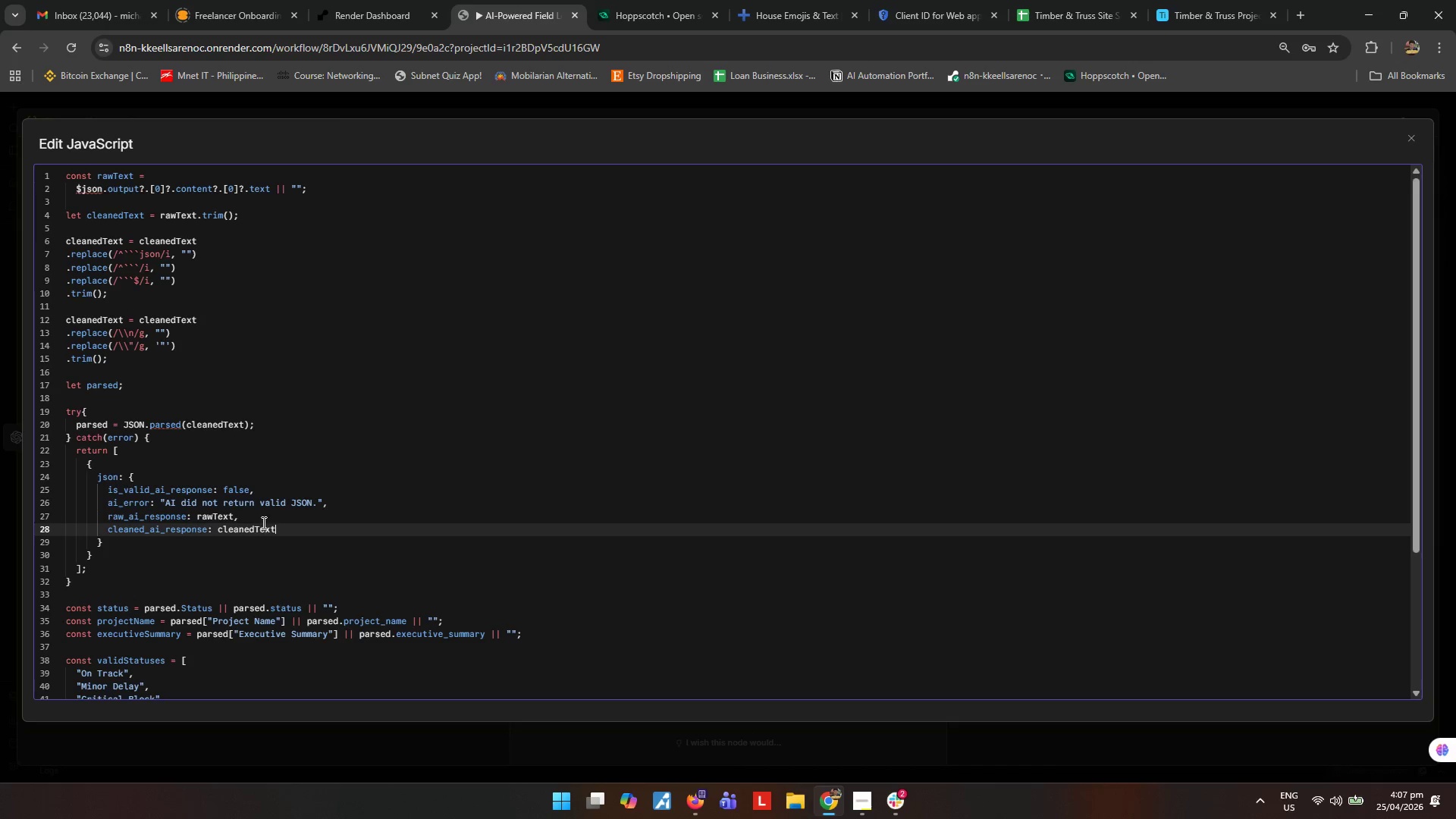 
scroll: coordinate [315, 527], scroll_direction: down, amount: 6.0
 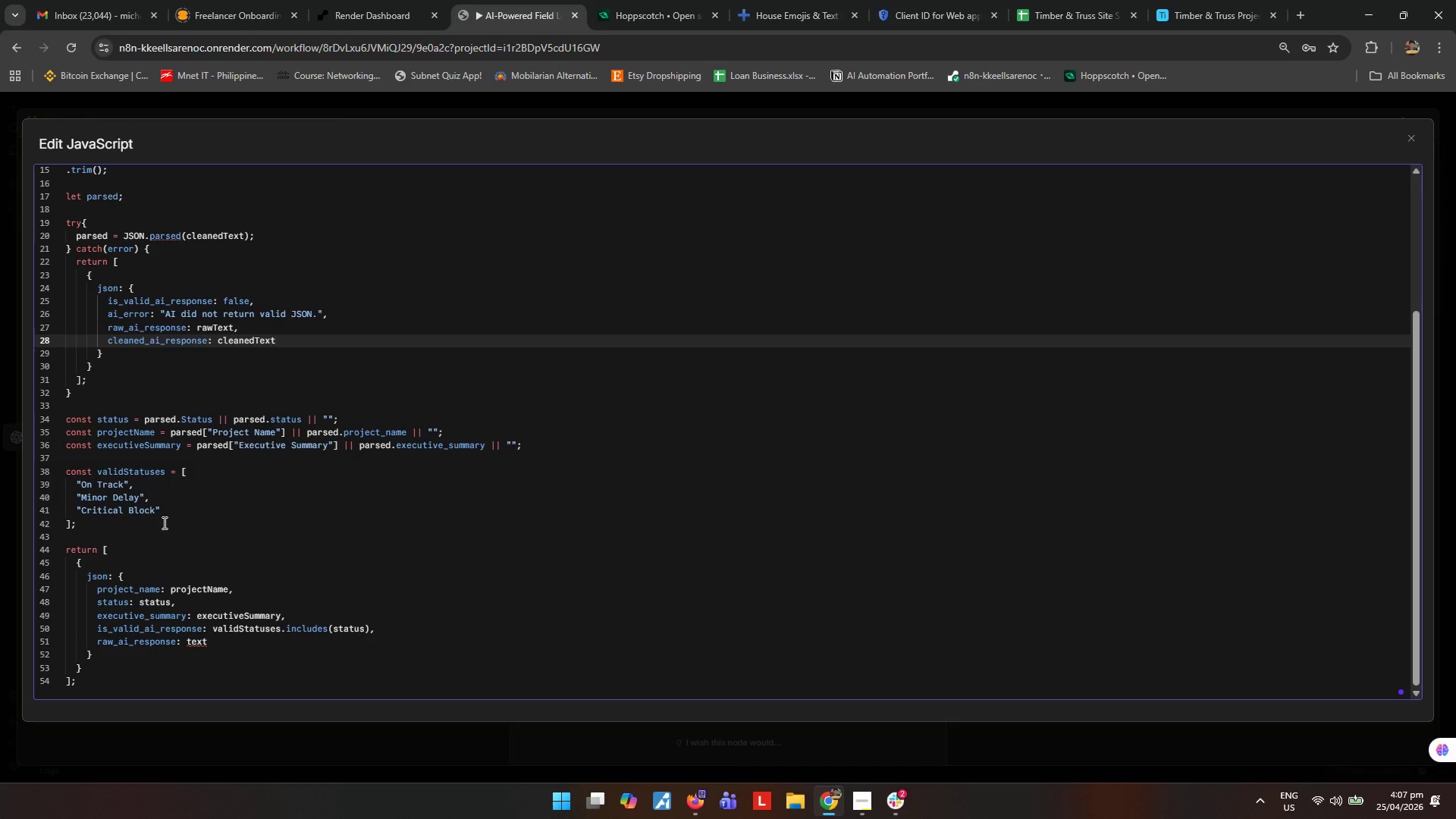 
wait(9.14)
 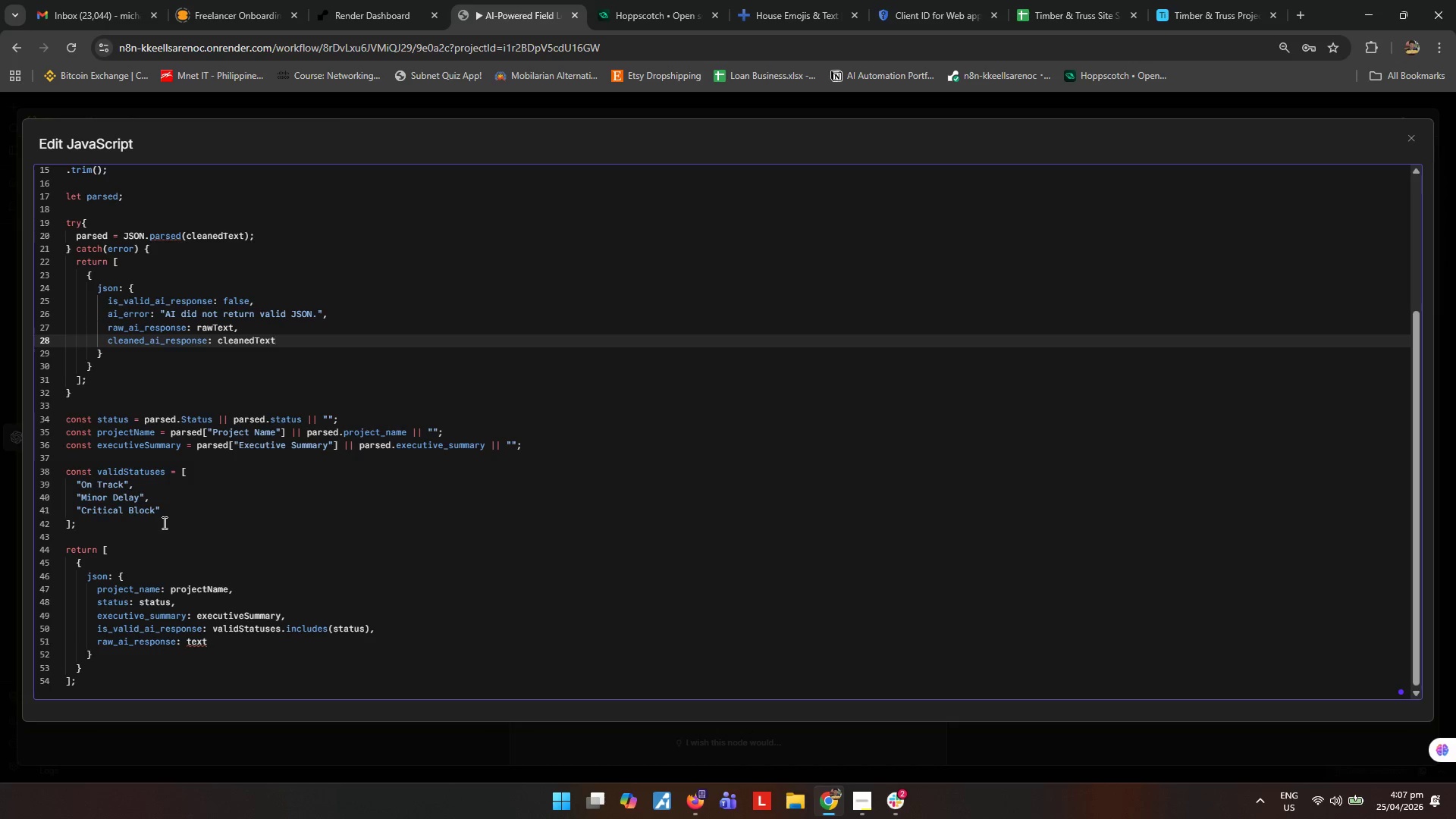 
left_click_drag(start_coordinate=[214, 633], to_coordinate=[202, 633])
 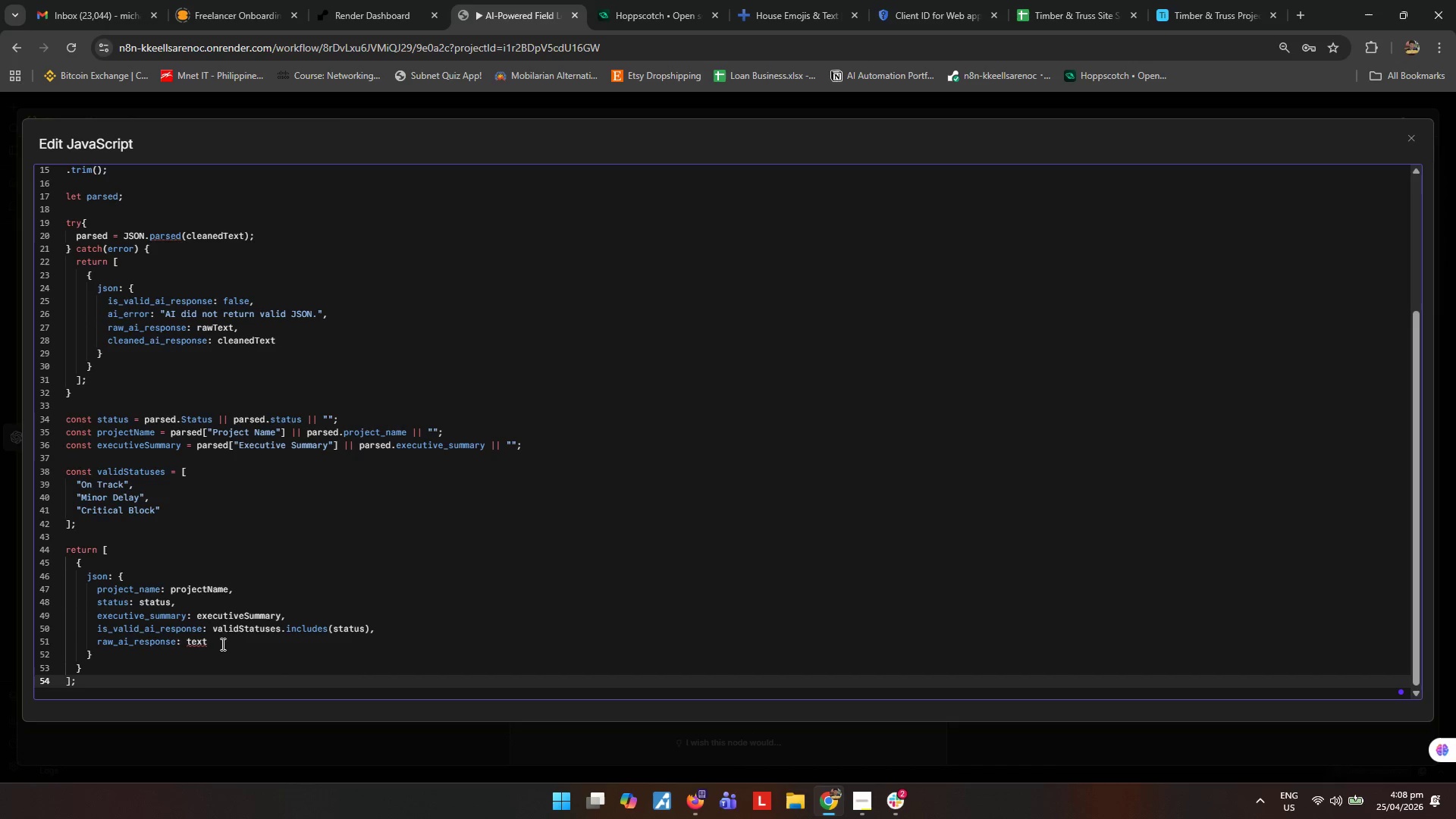 
left_click_drag(start_coordinate=[218, 643], to_coordinate=[187, 638])
 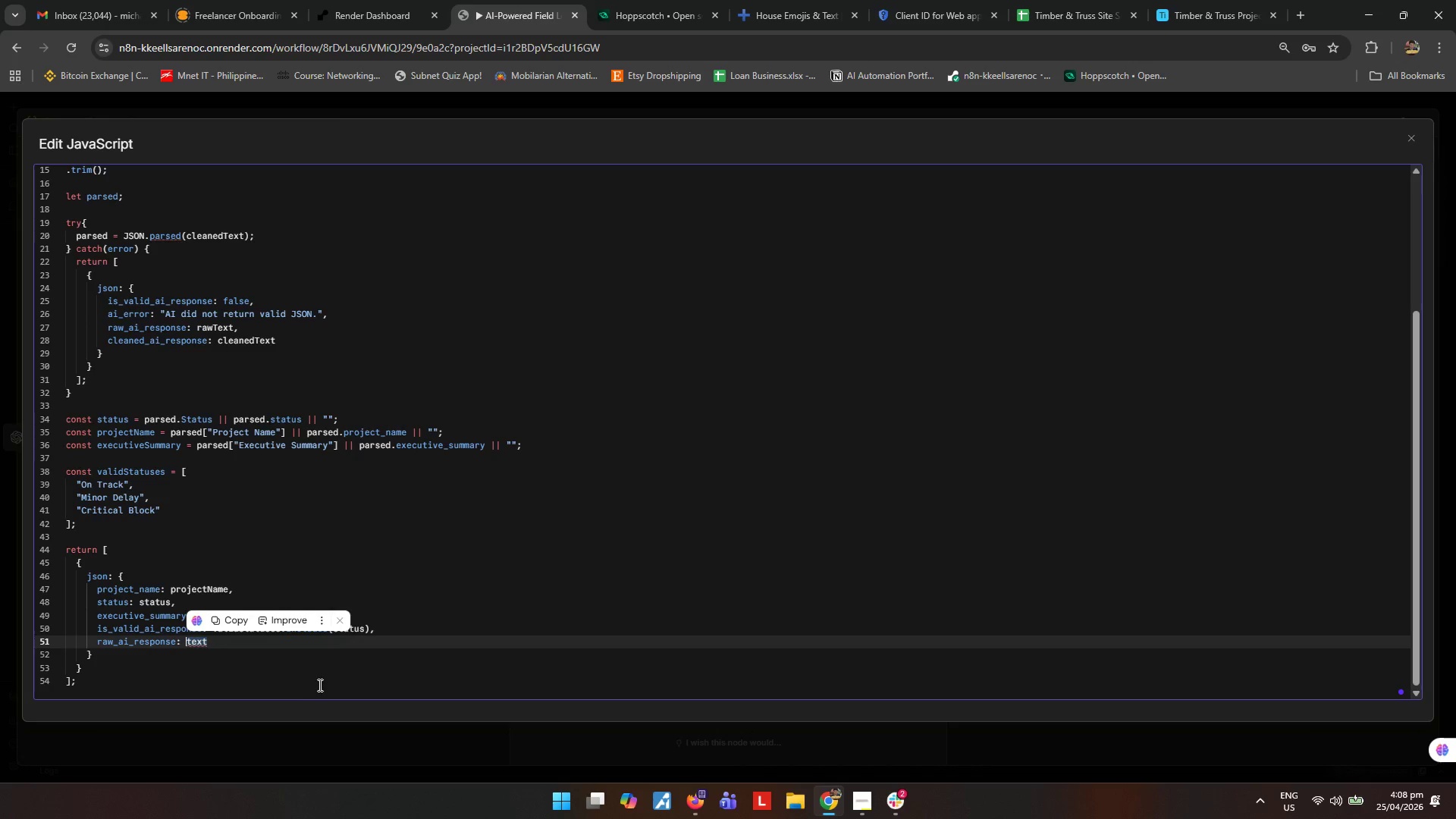 
type(rawText)
 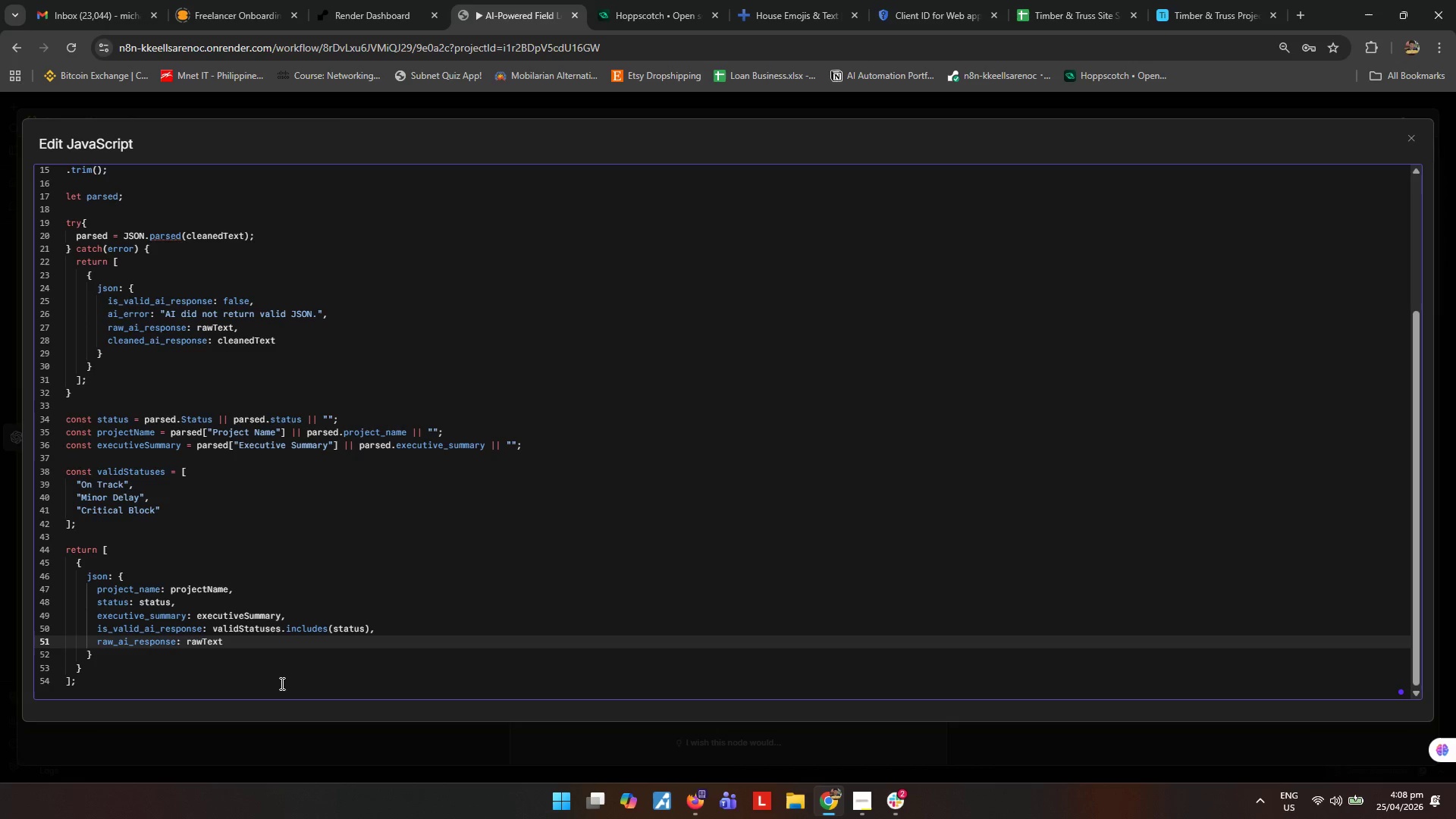 
wait(7.5)
 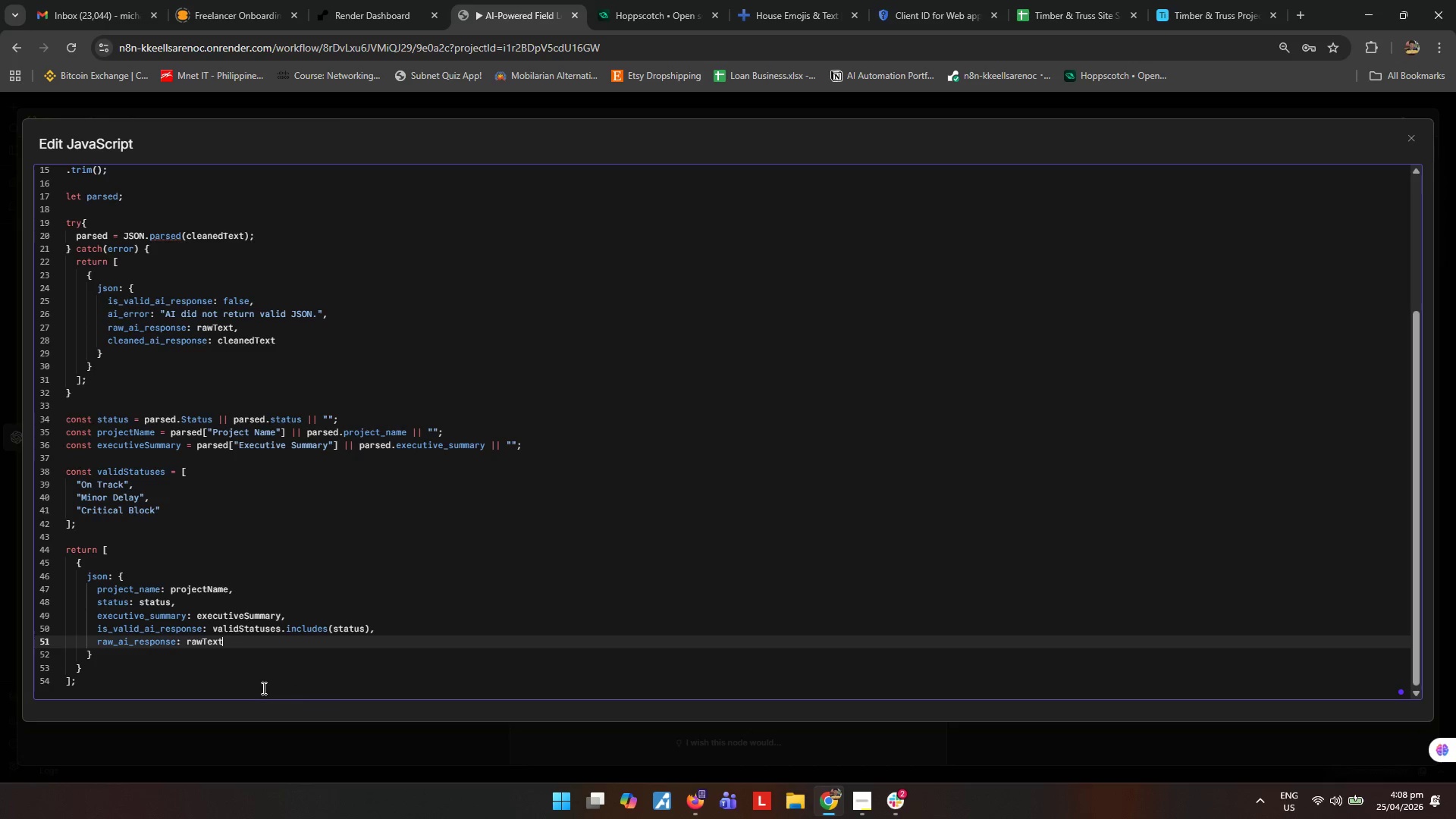 
left_click([1412, 139])
 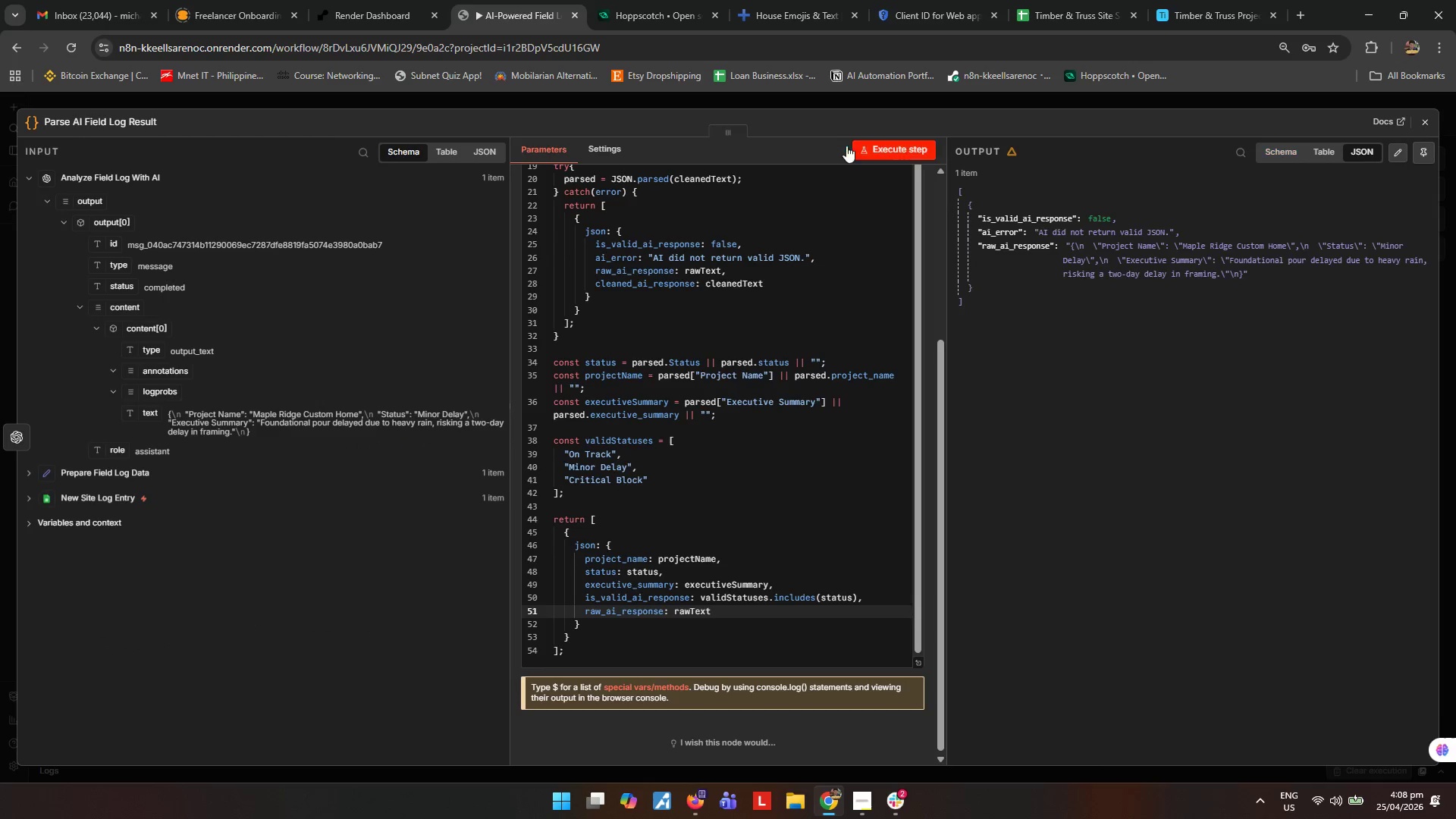 
left_click([894, 156])
 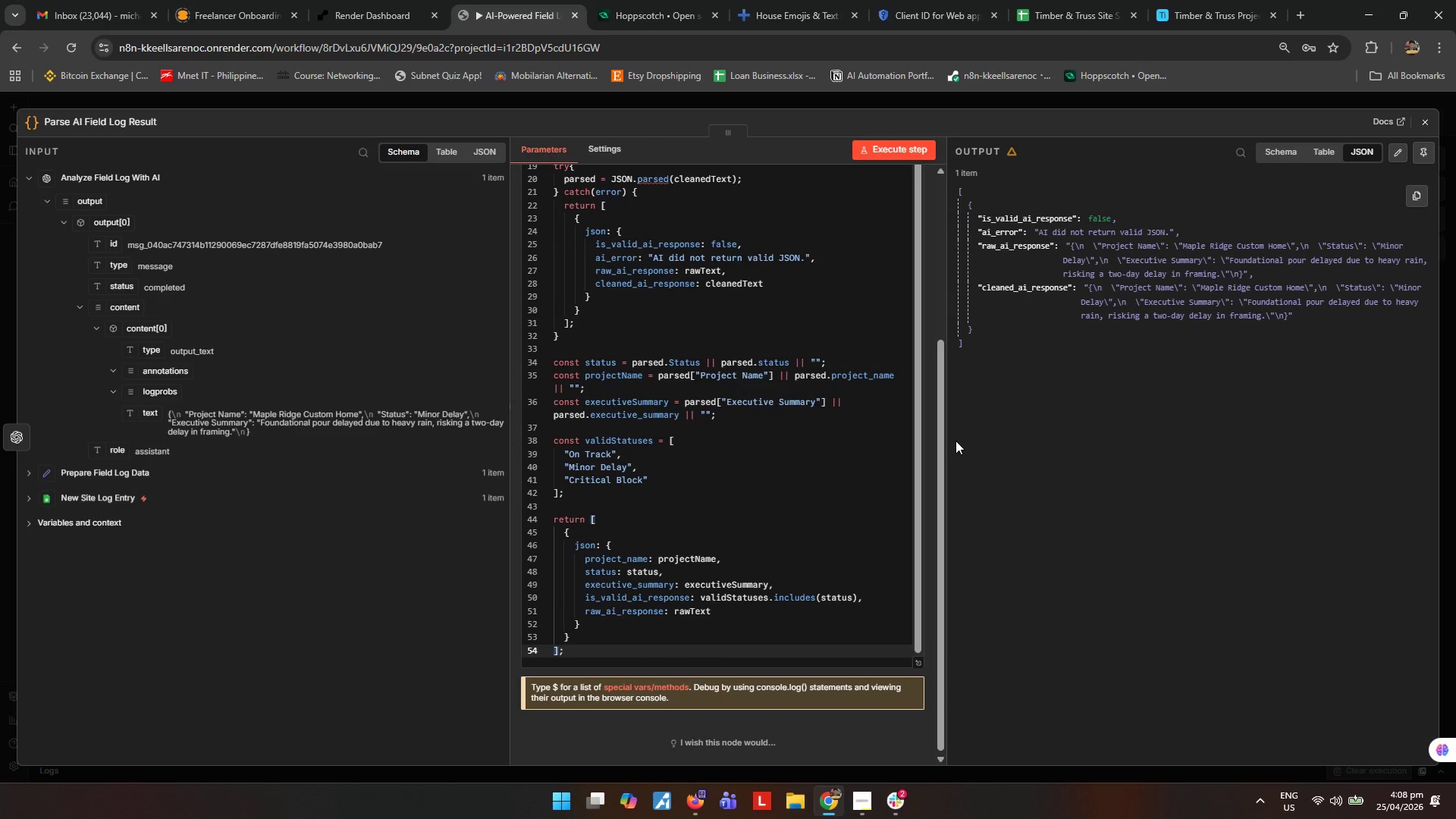 
wait(17.39)
 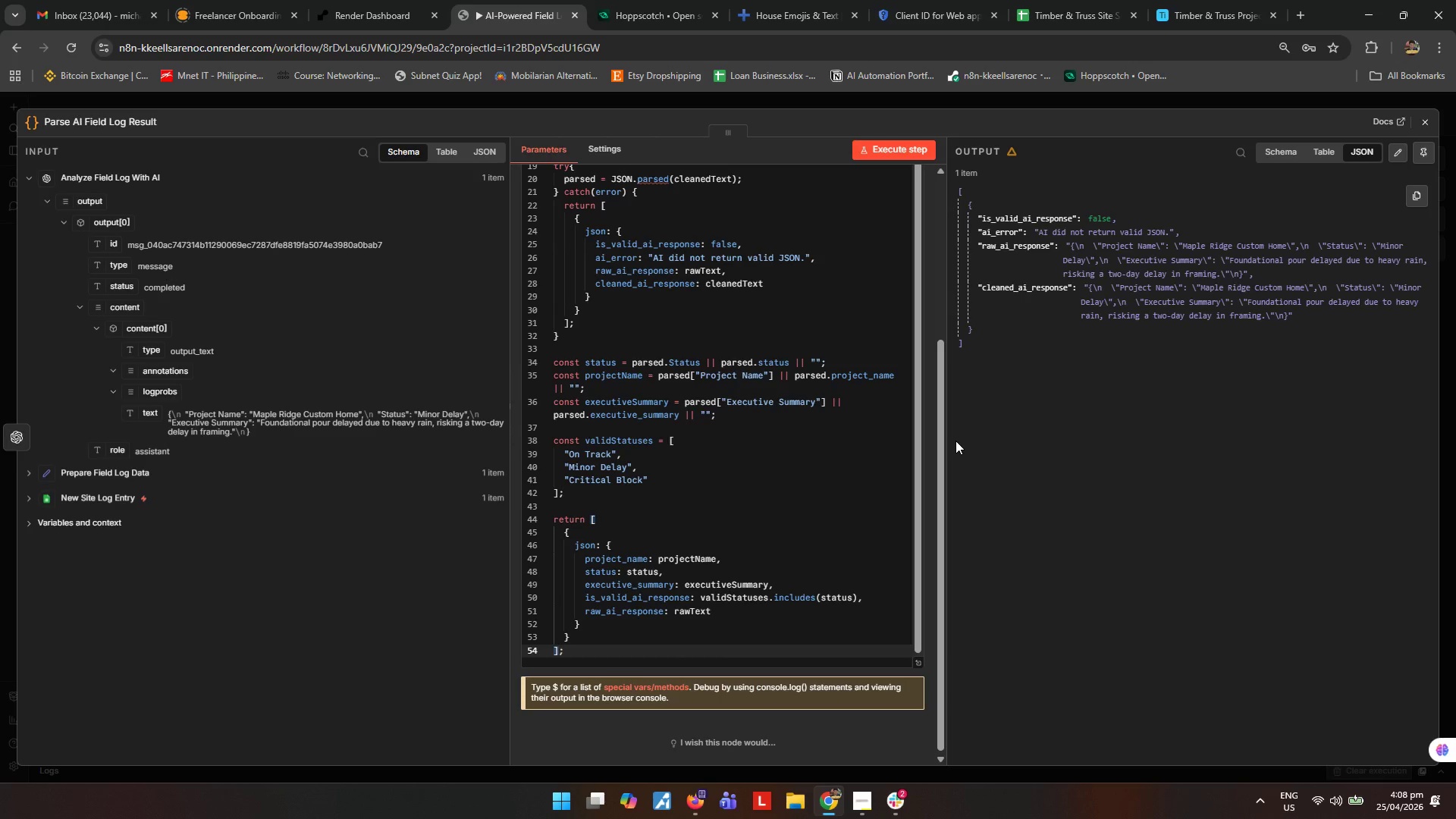 
scroll: coordinate [767, 516], scroll_direction: up, amount: 3.0
 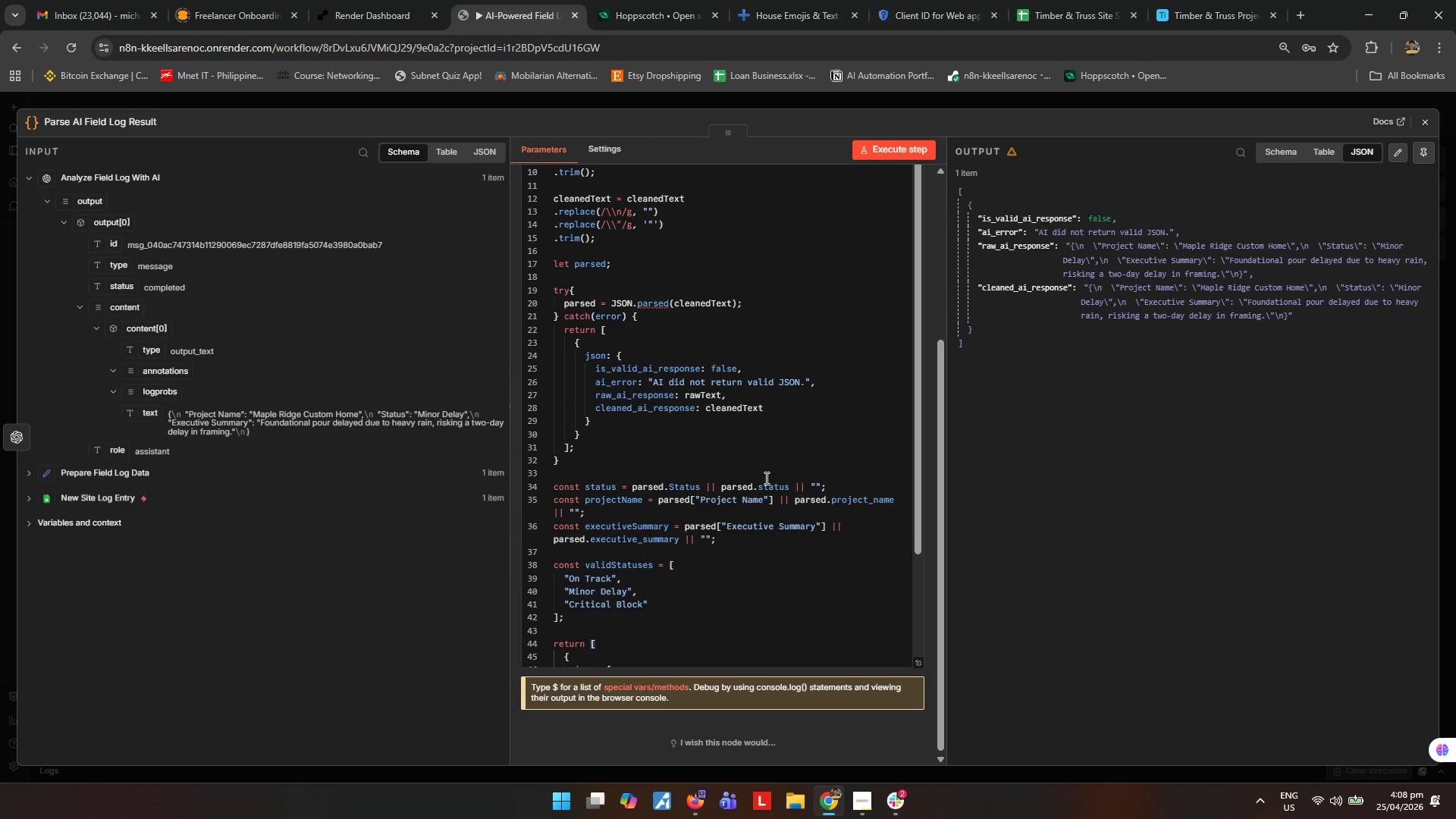 
scroll: coordinate [765, 478], scroll_direction: down, amount: 6.0
 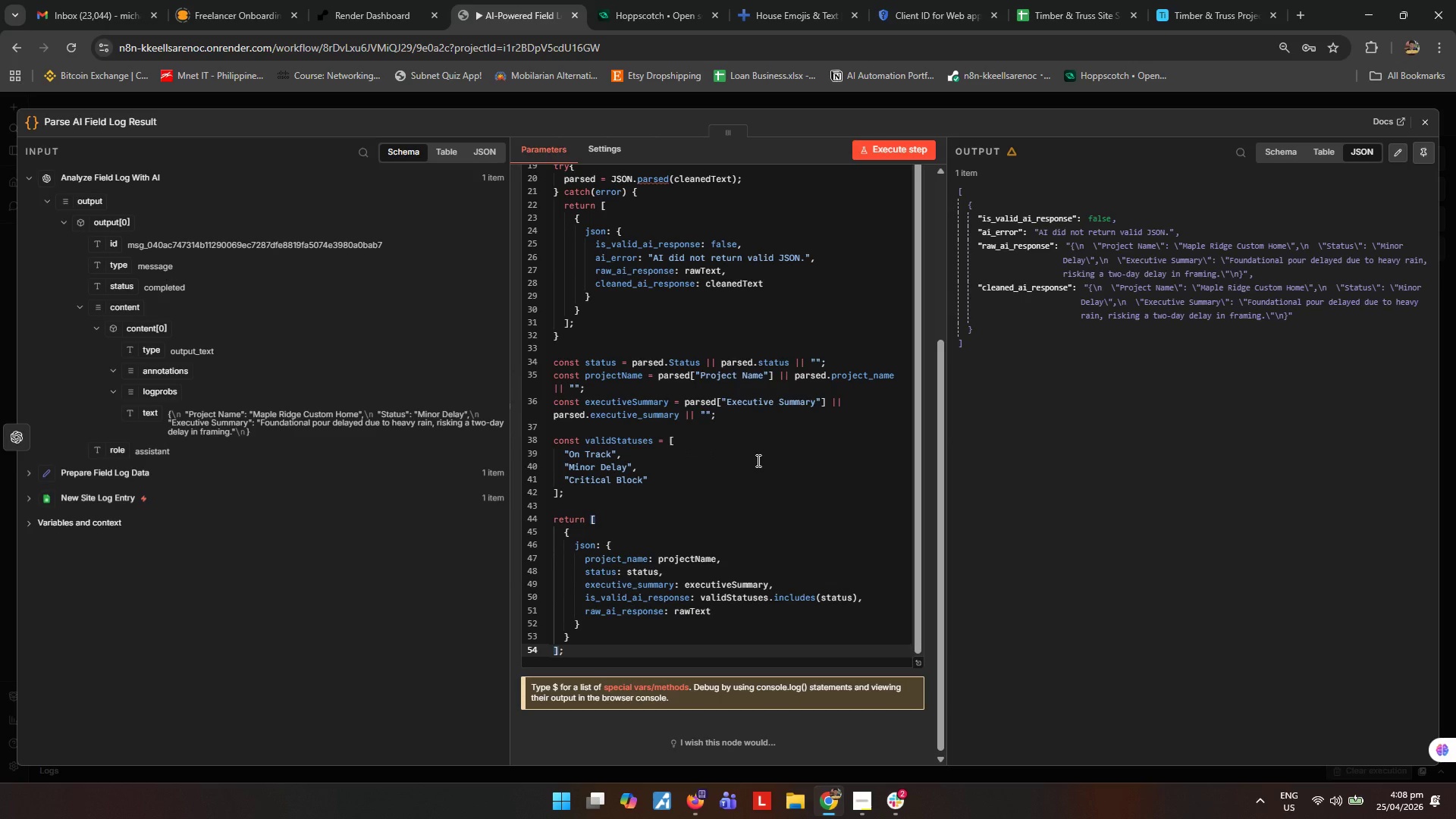 
wait(11.74)
 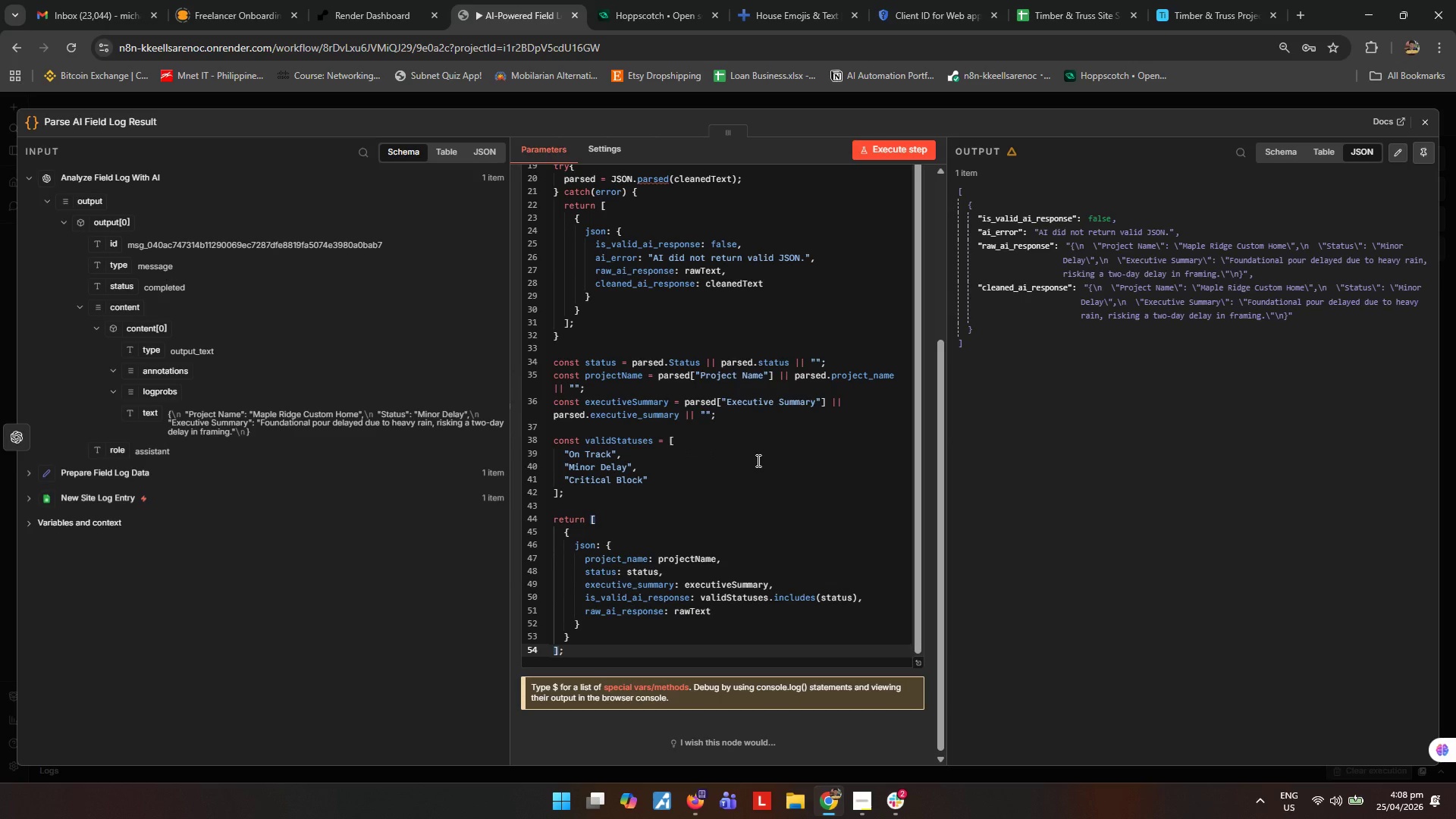 
scroll: coordinate [712, 496], scroll_direction: up, amount: 9.0
 